 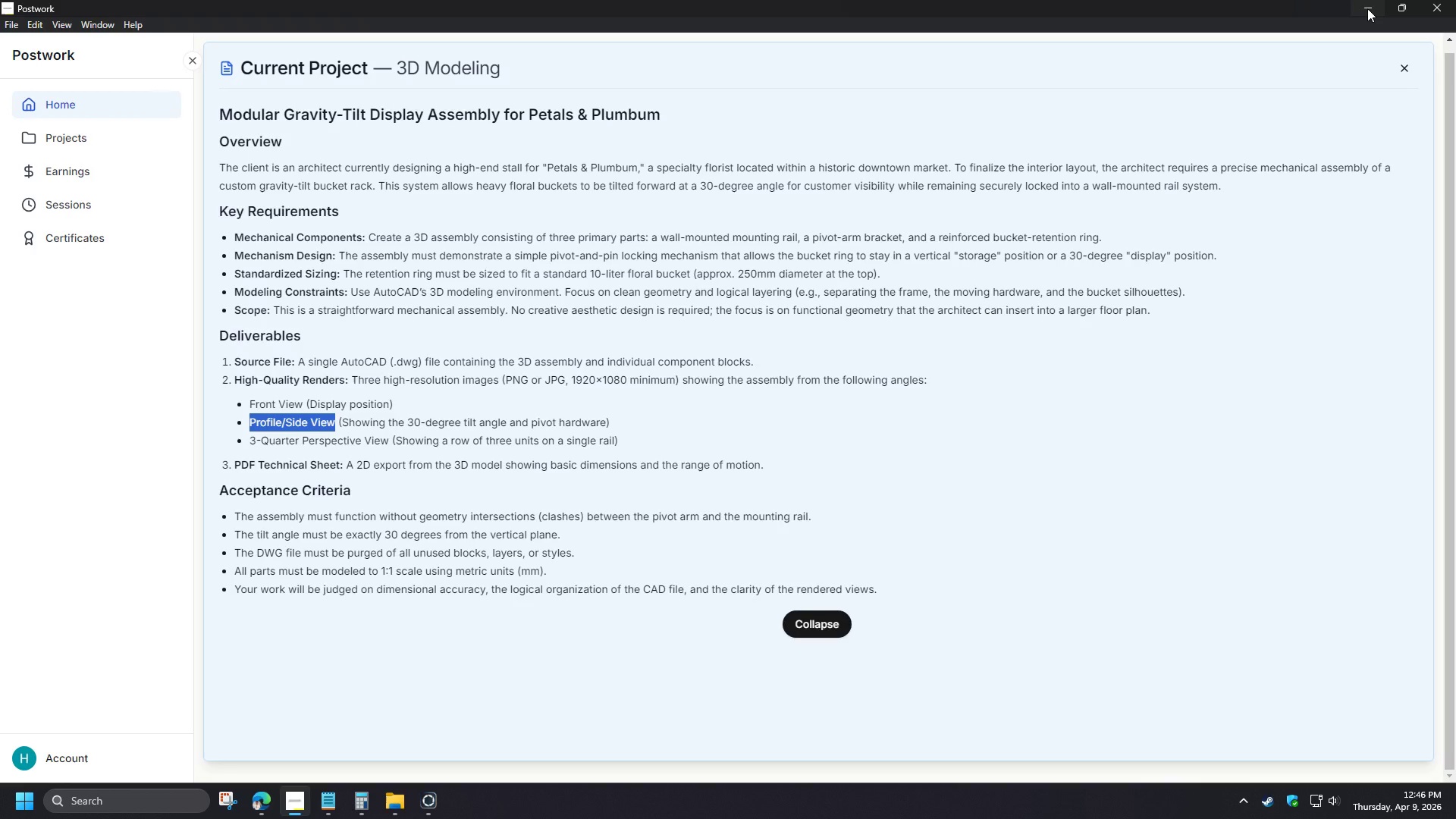 
left_click([1294, 130])
 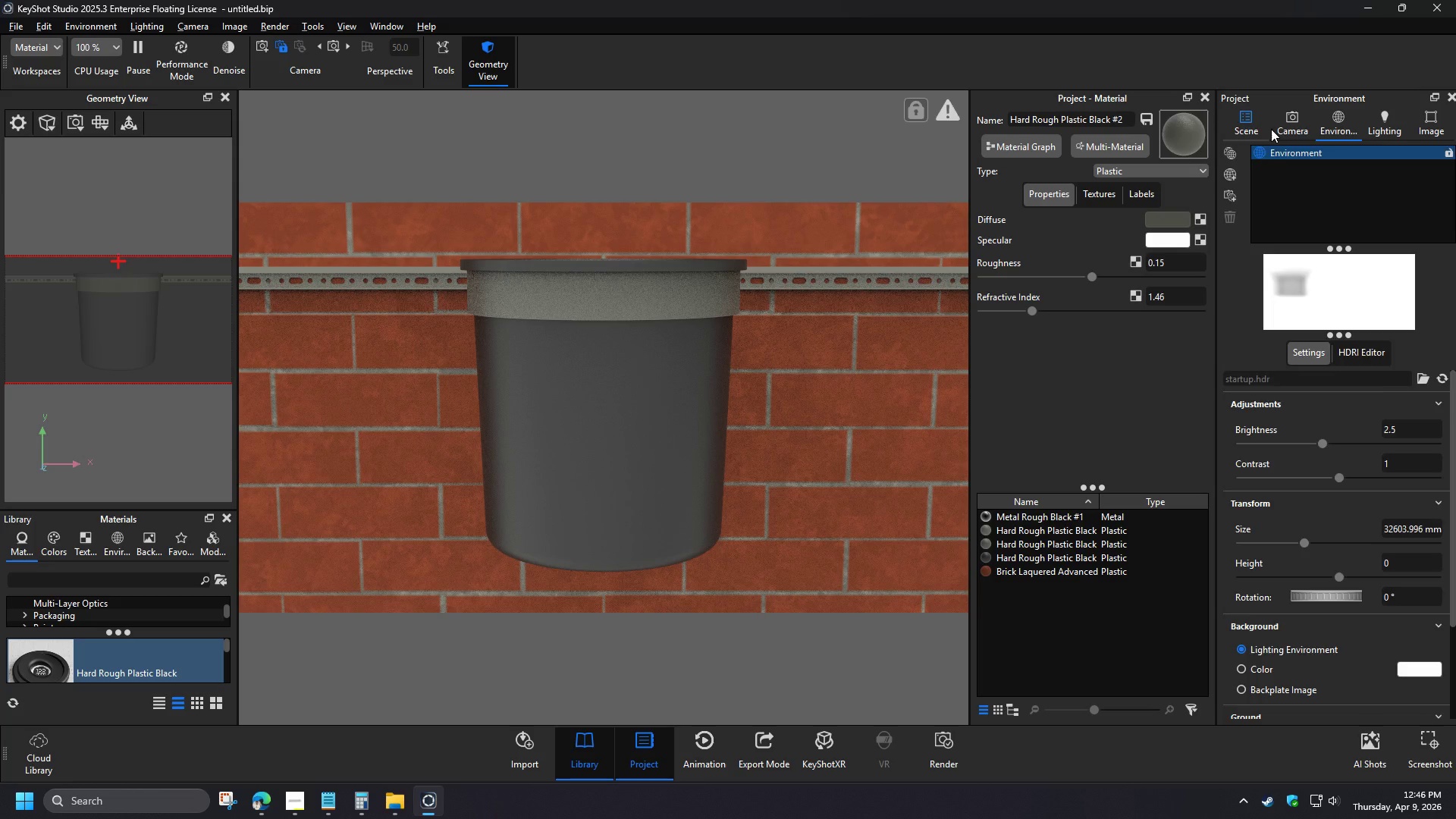 
left_click([1233, 155])
 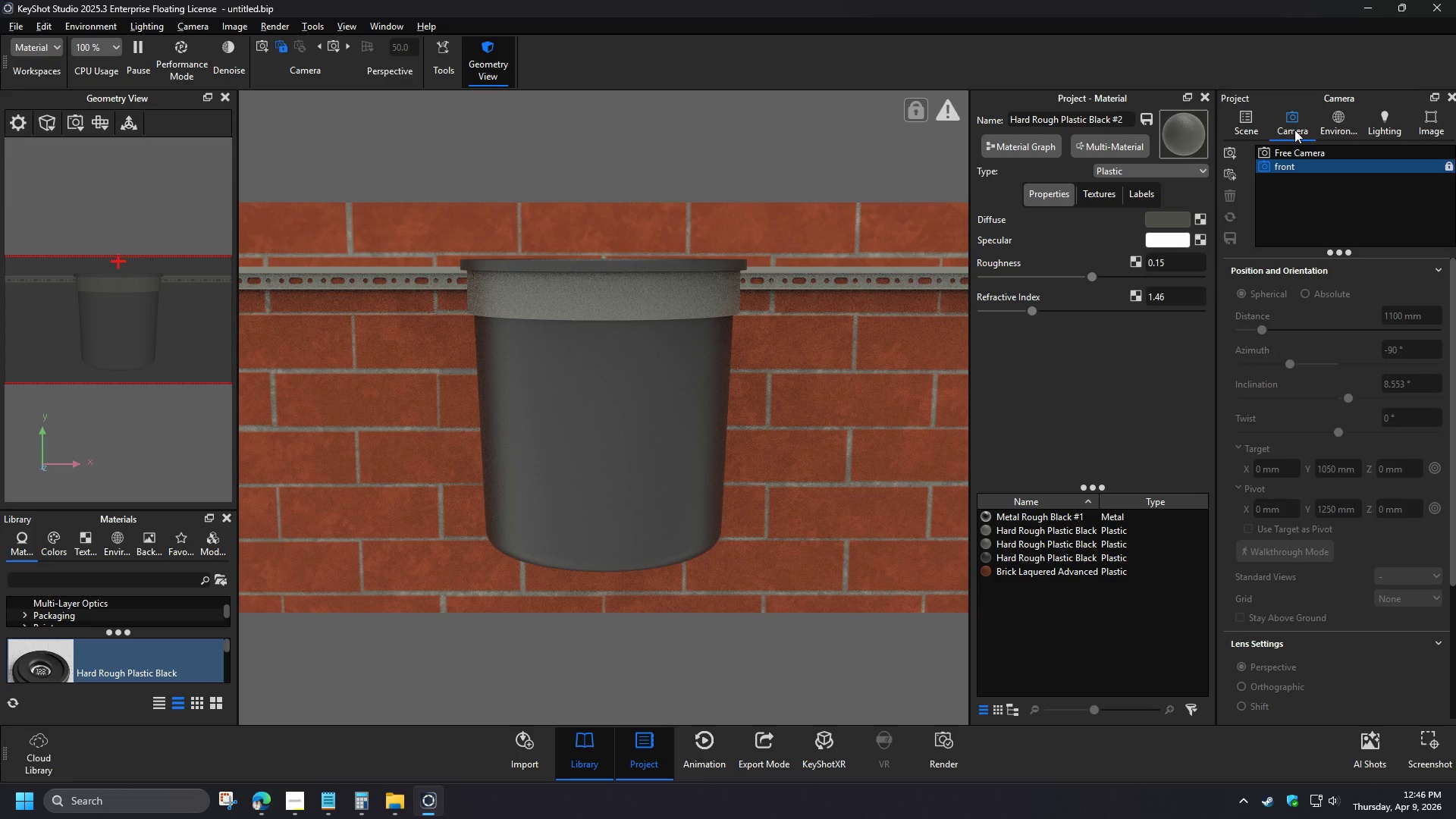 
key(Control+V)
 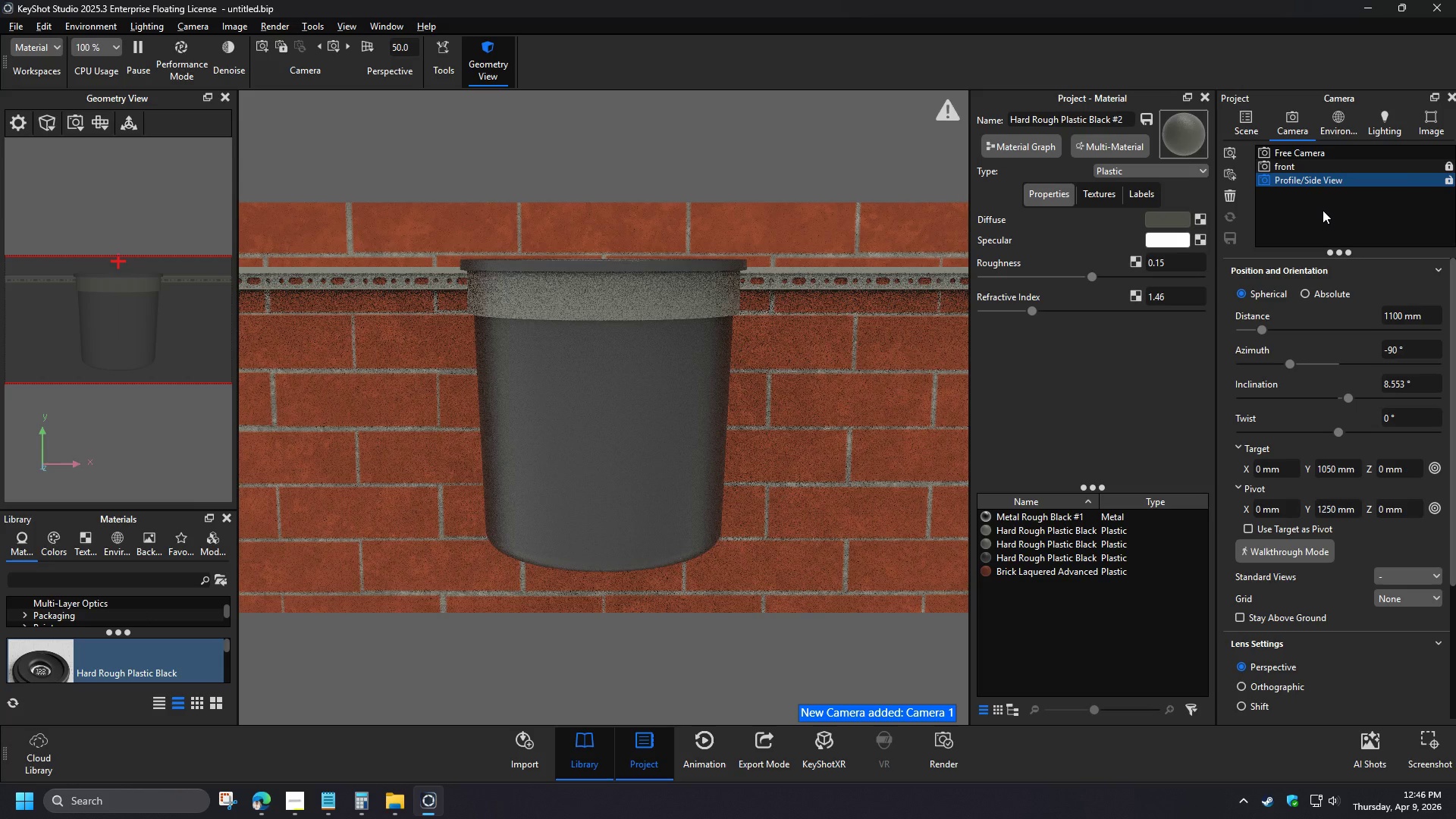 
wait(8.53)
 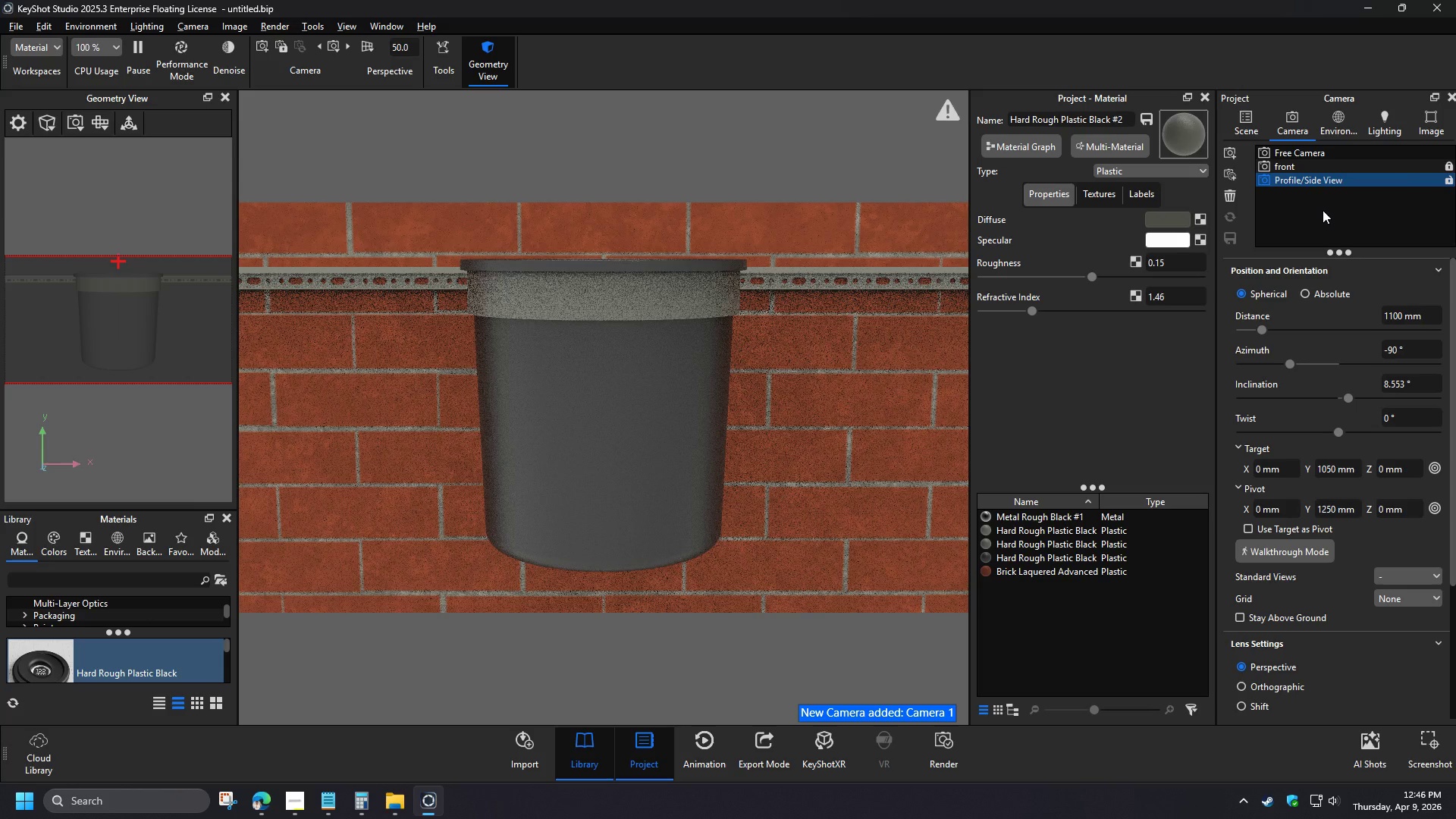 
left_click([102, 128])
 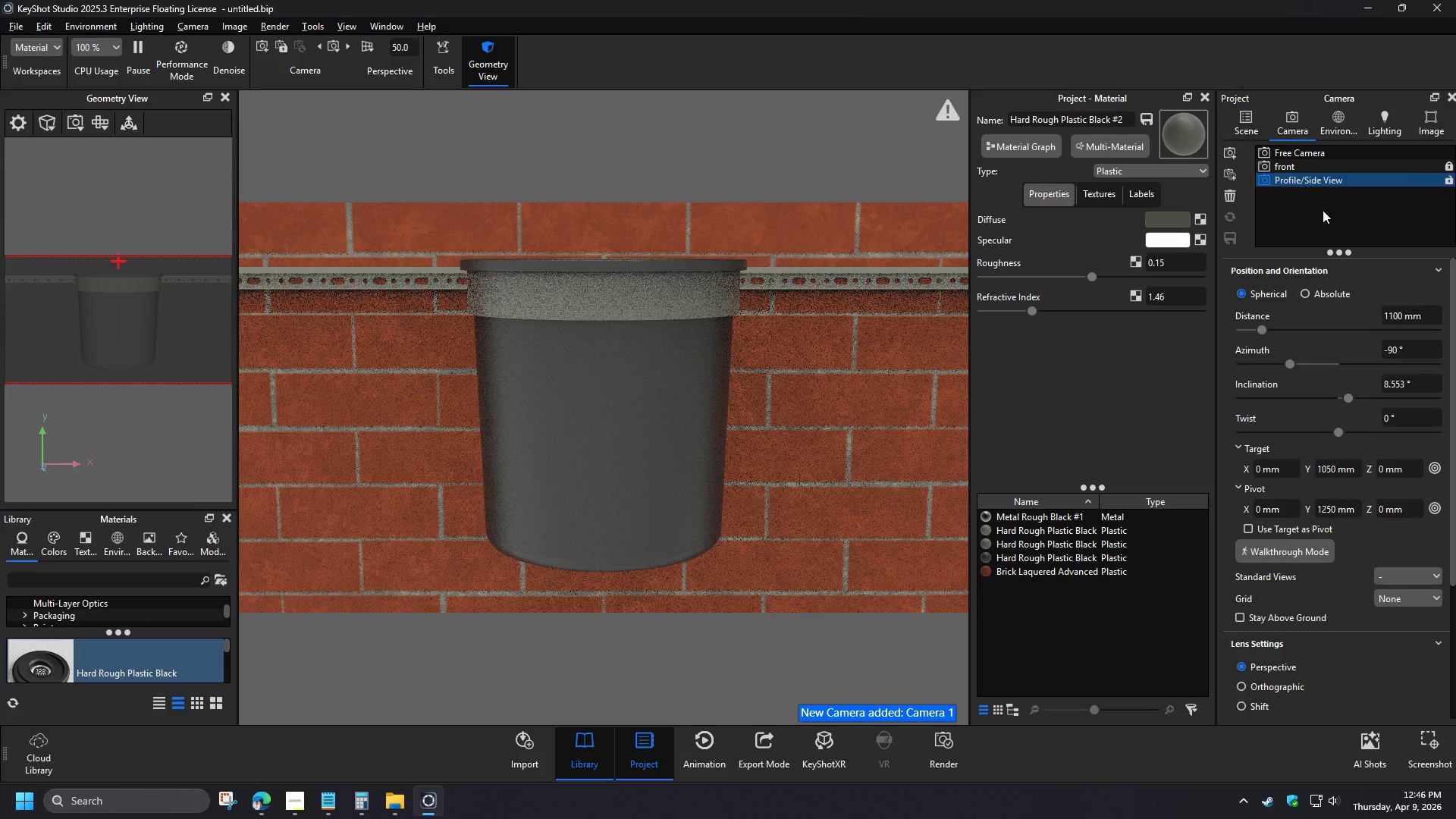 
left_click([117, 182])
 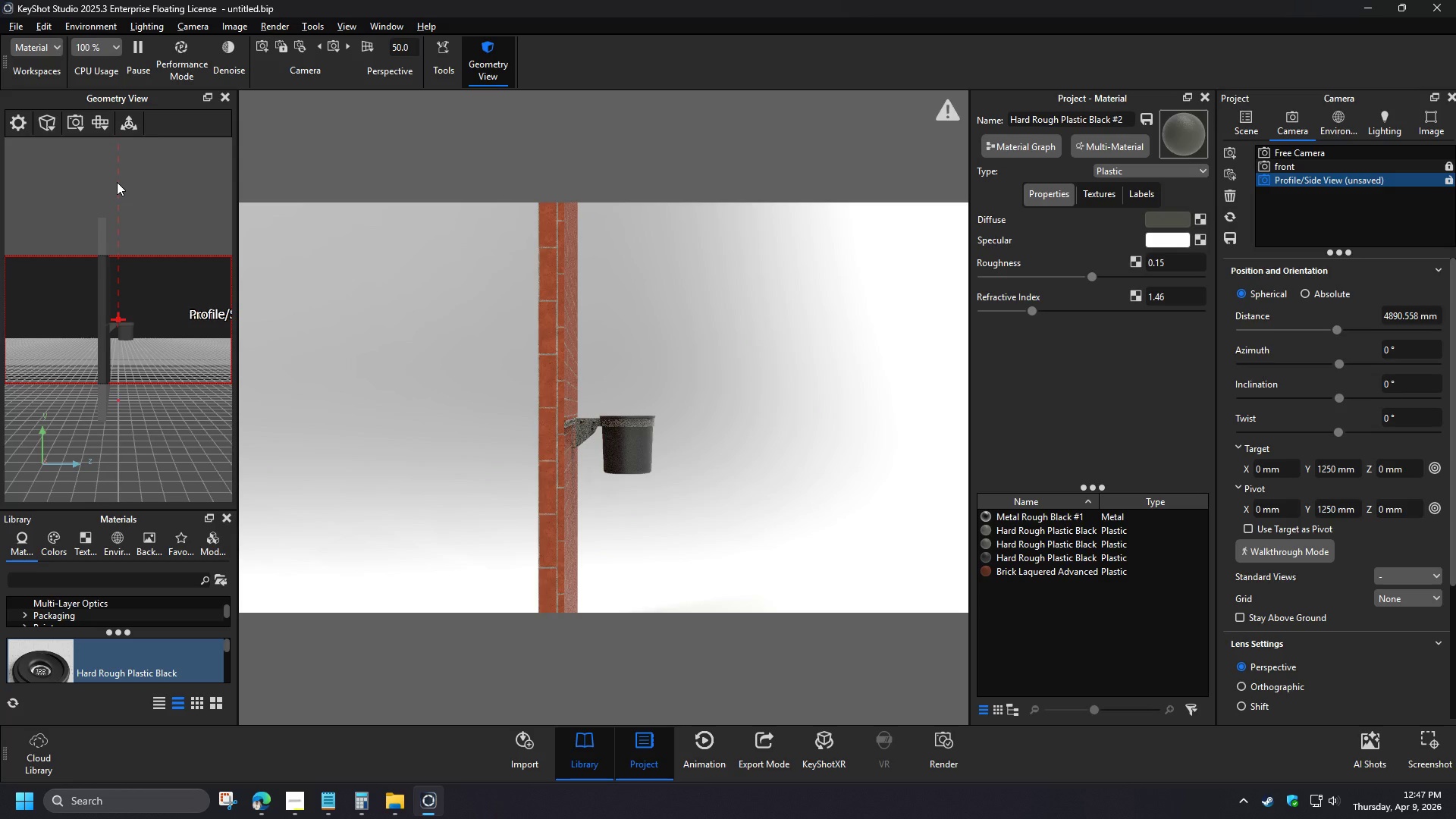 
scroll: coordinate [575, 500], scroll_direction: up, amount: 9.0
 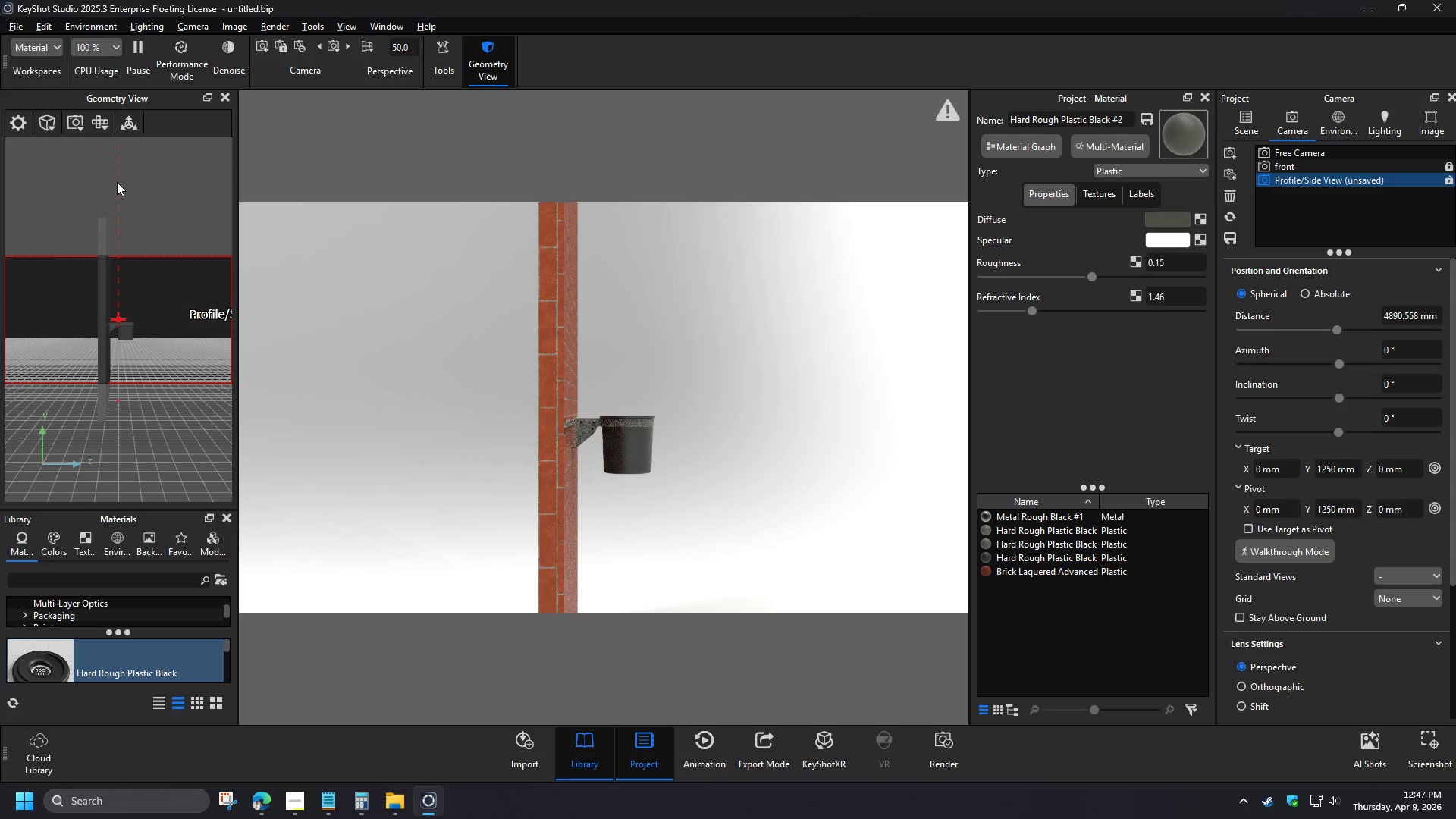 
scroll: coordinate [578, 502], scroll_direction: down, amount: 2.0
 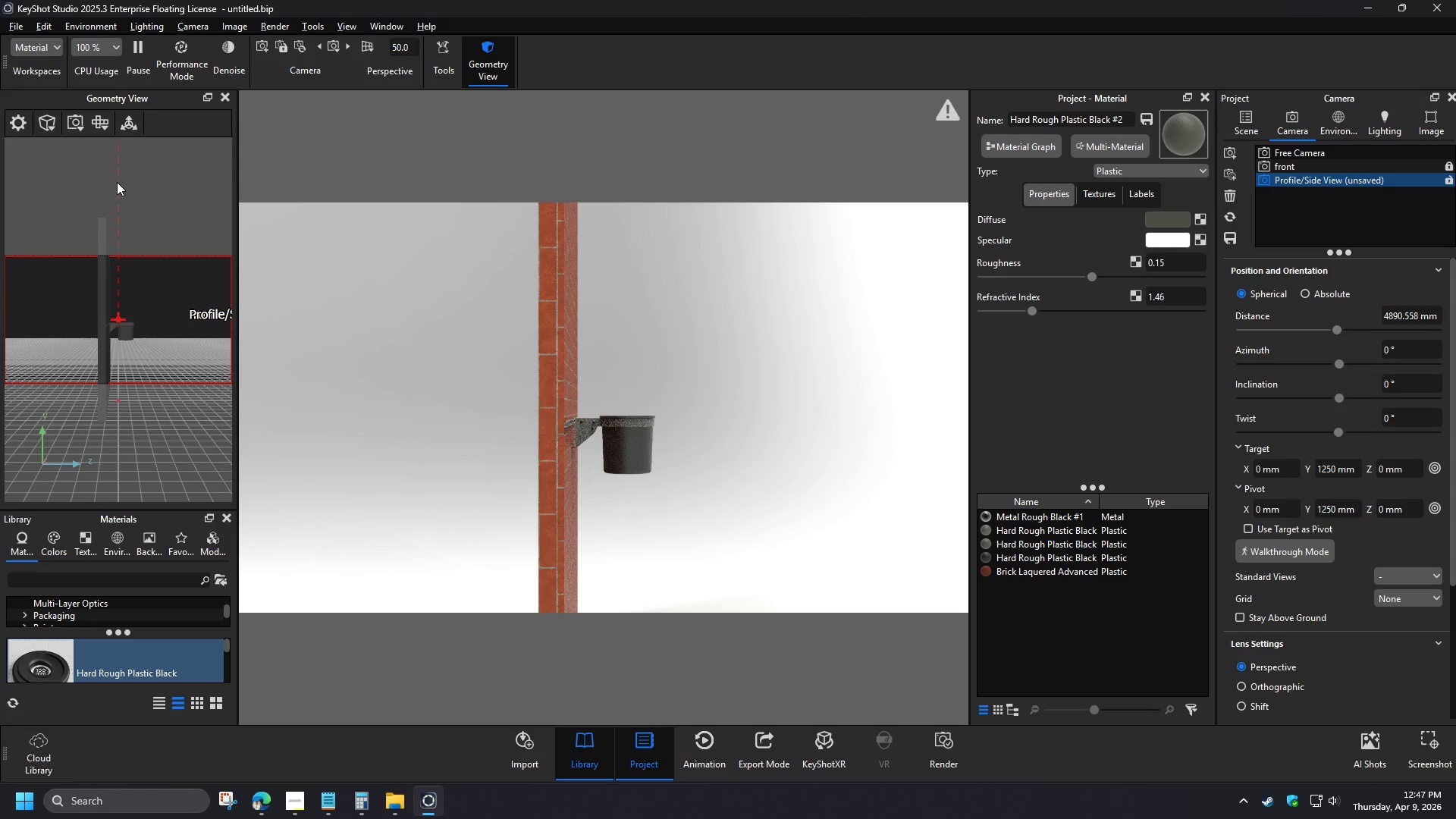 
wait(5.15)
 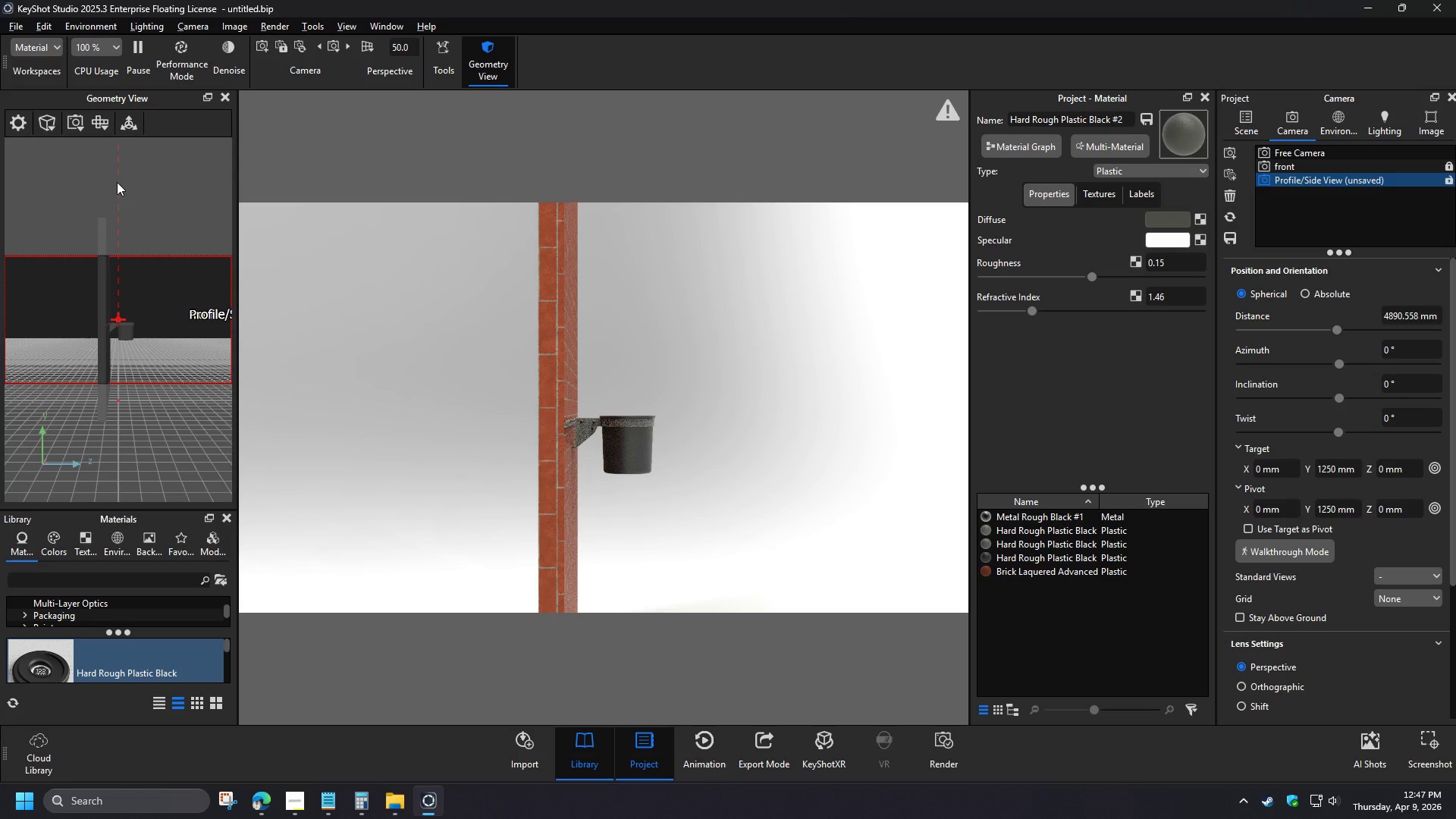 
left_click([1249, 123])
 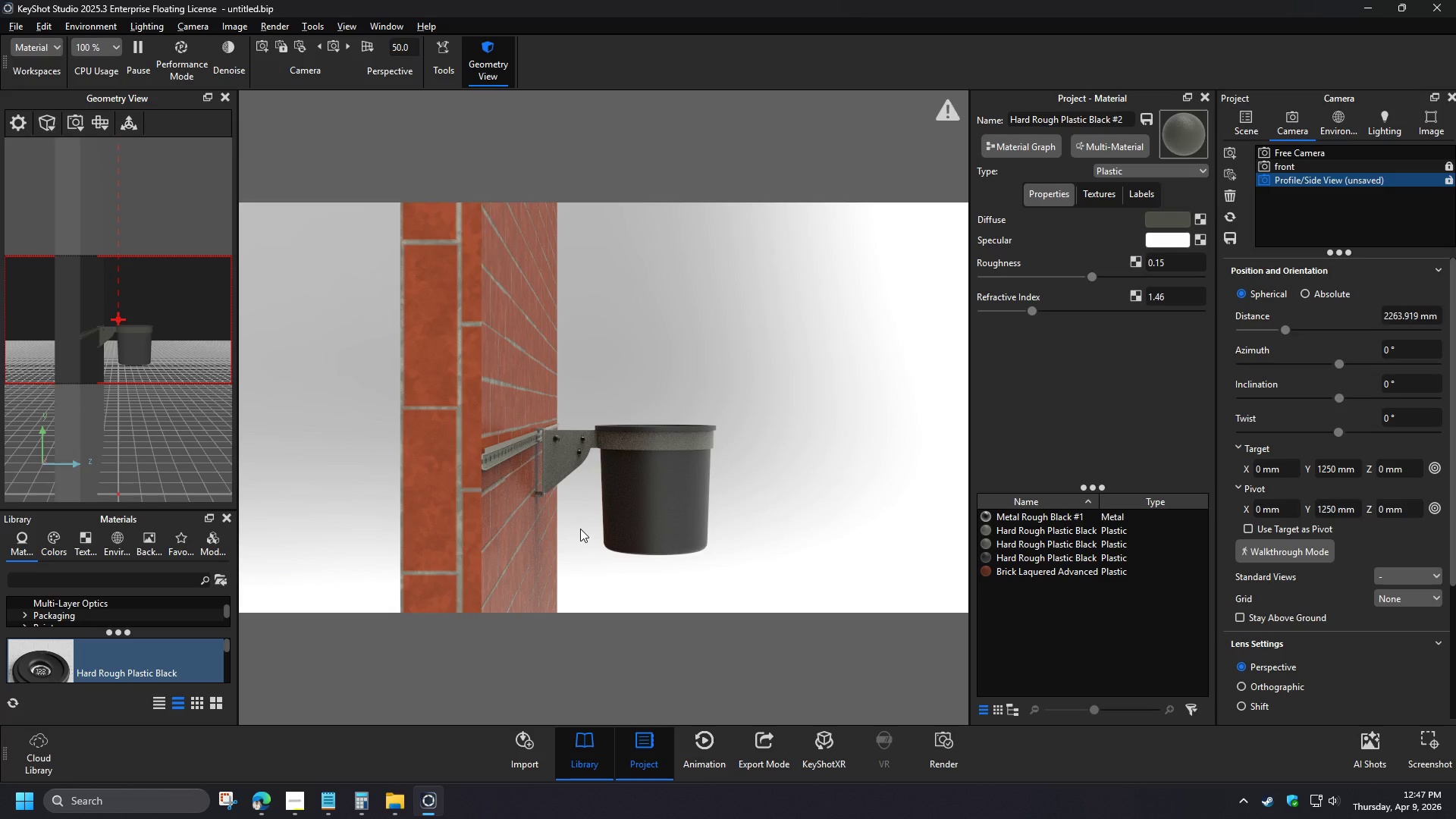 
left_click([1298, 215])
 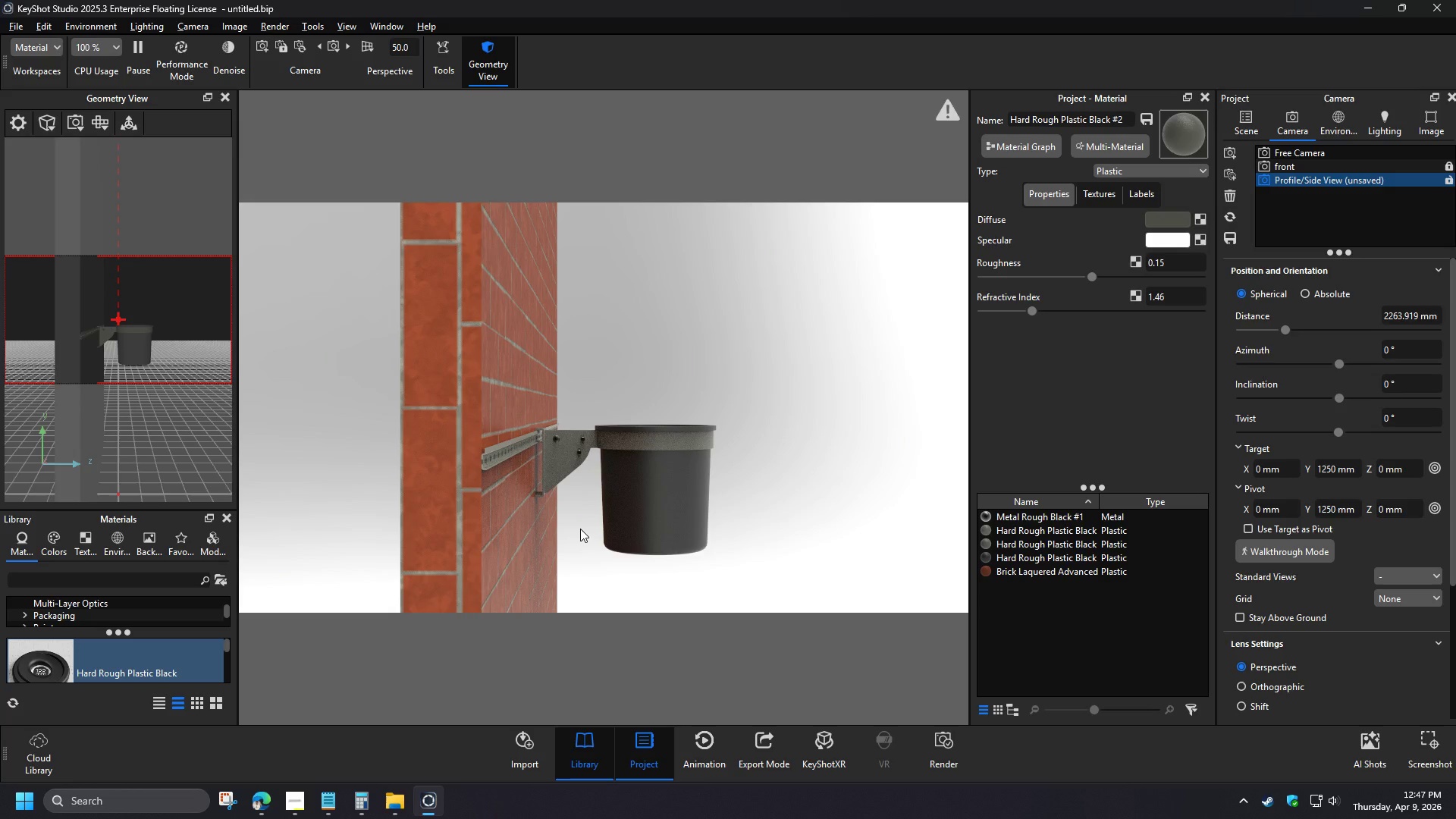 
left_click([1299, 206])
 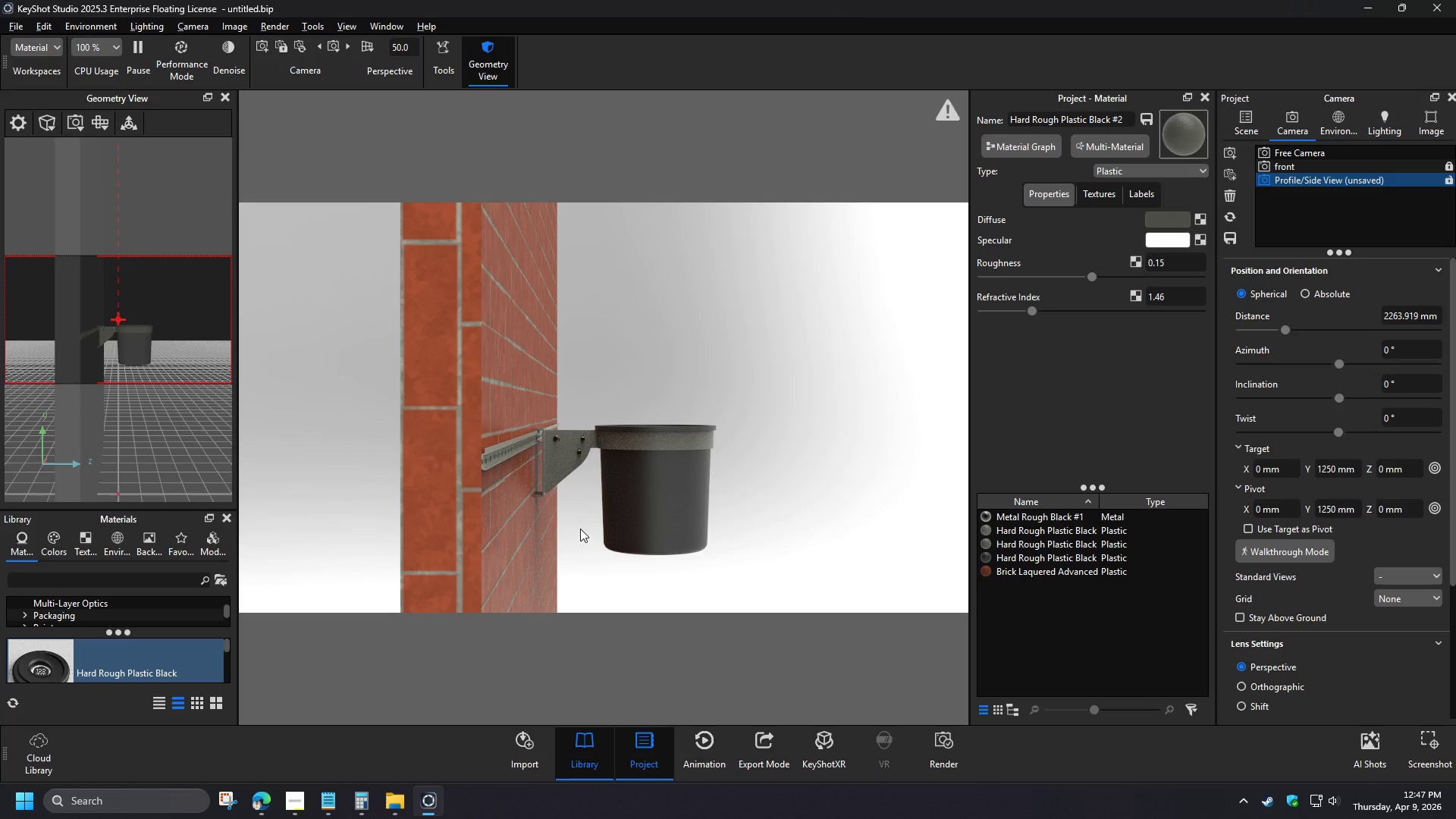 
left_click([1301, 259])
 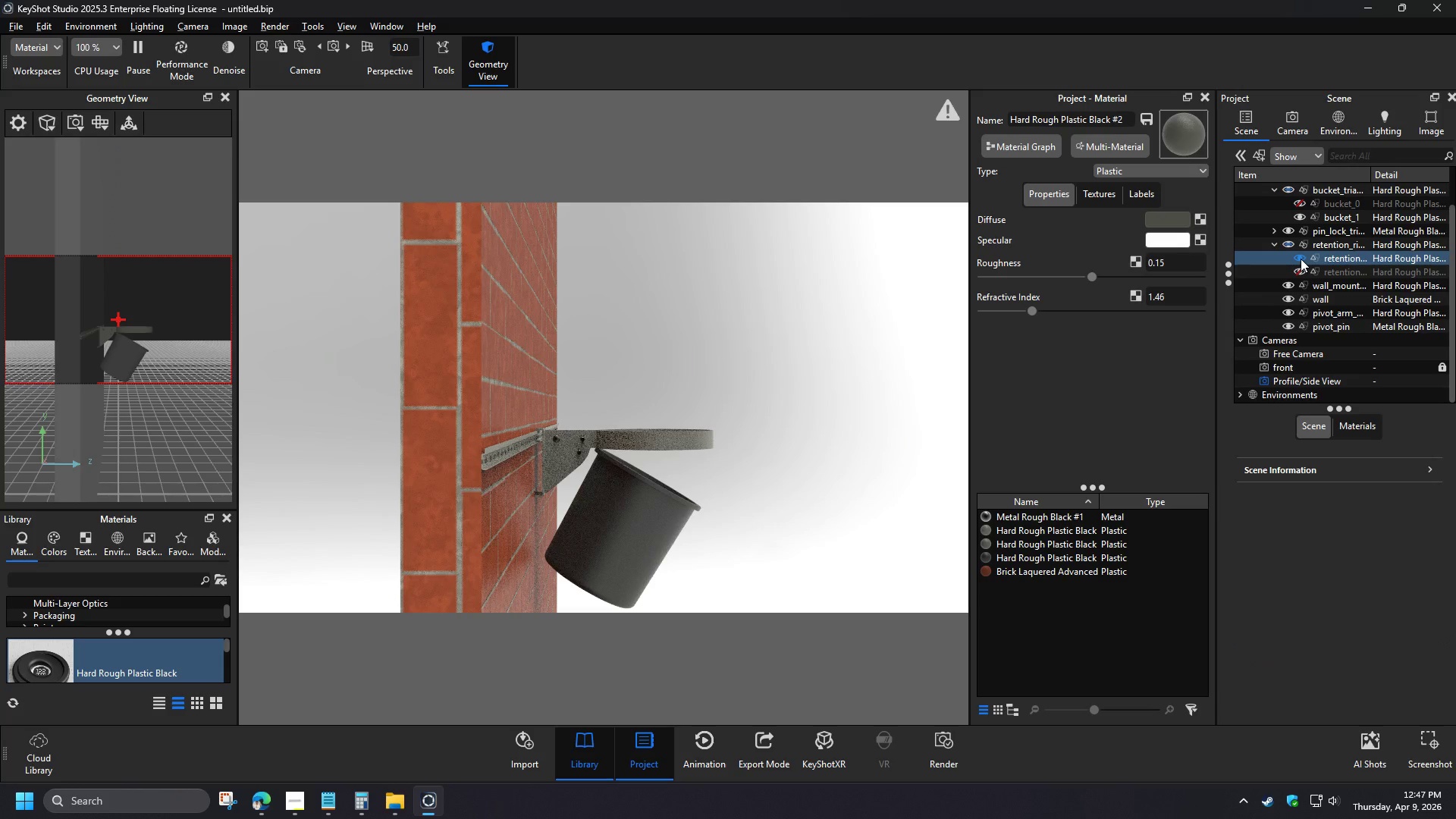 
left_click([1300, 270])
 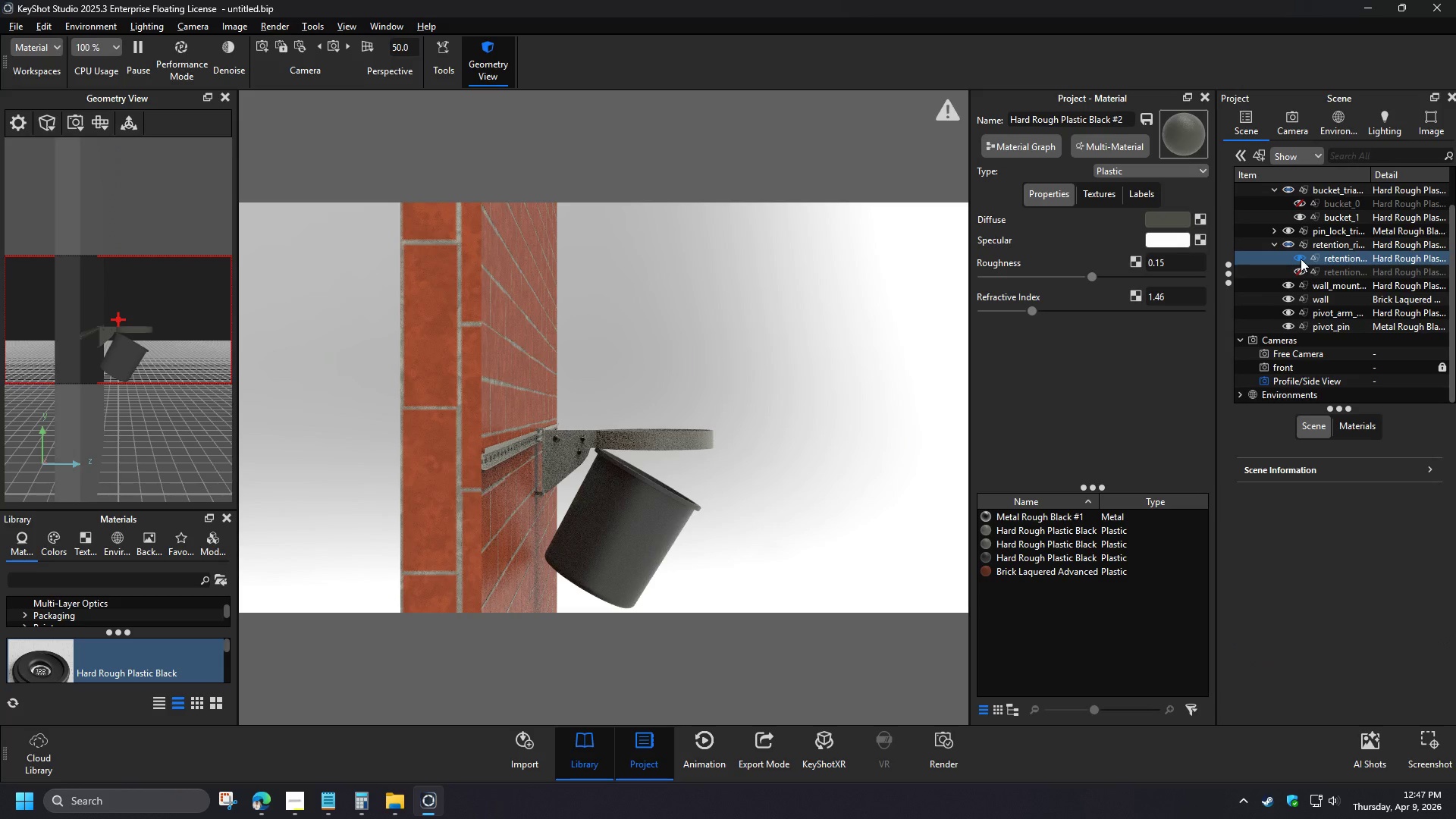 
left_click([1273, 230])
 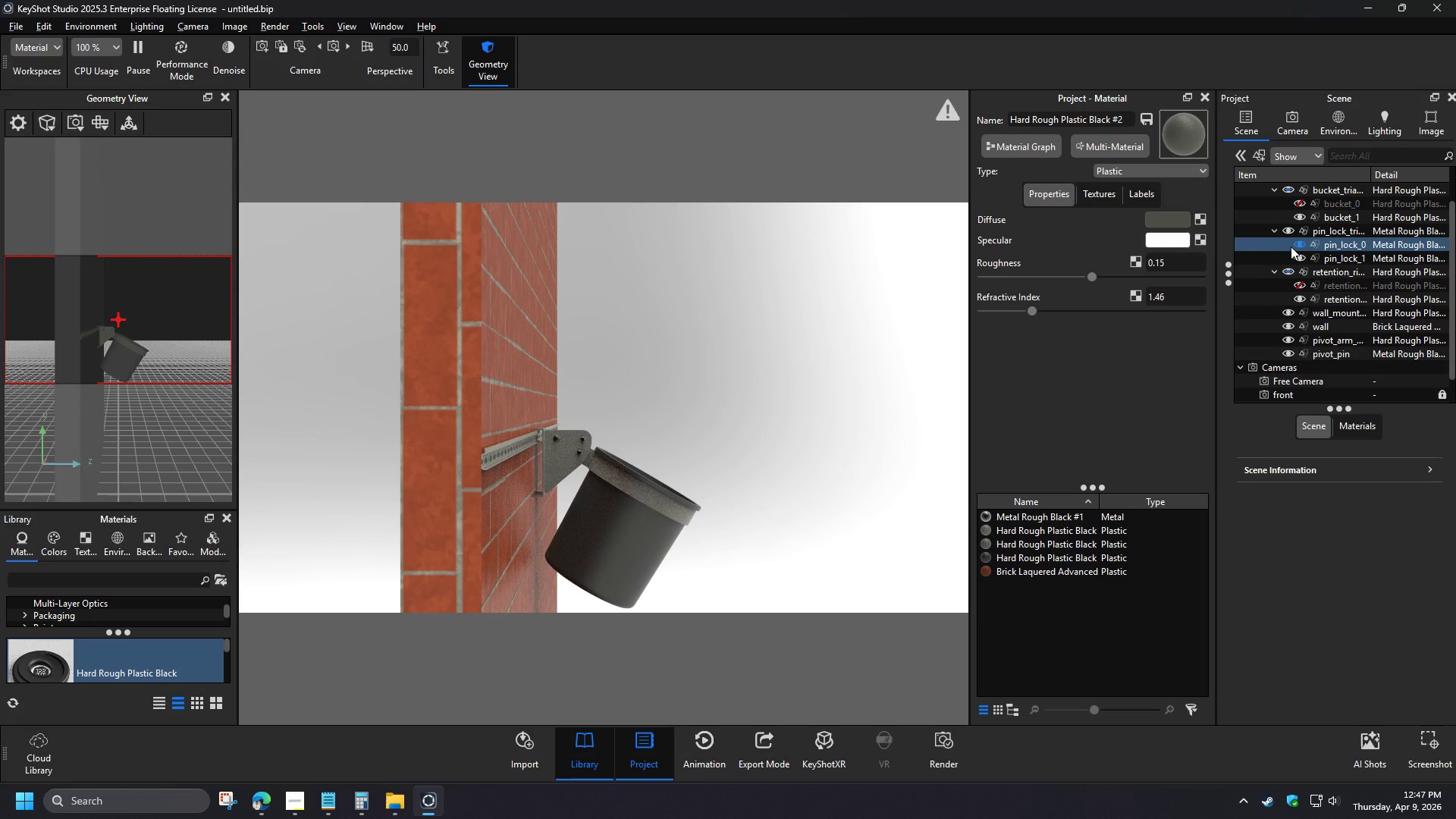 
left_click([1299, 245])
 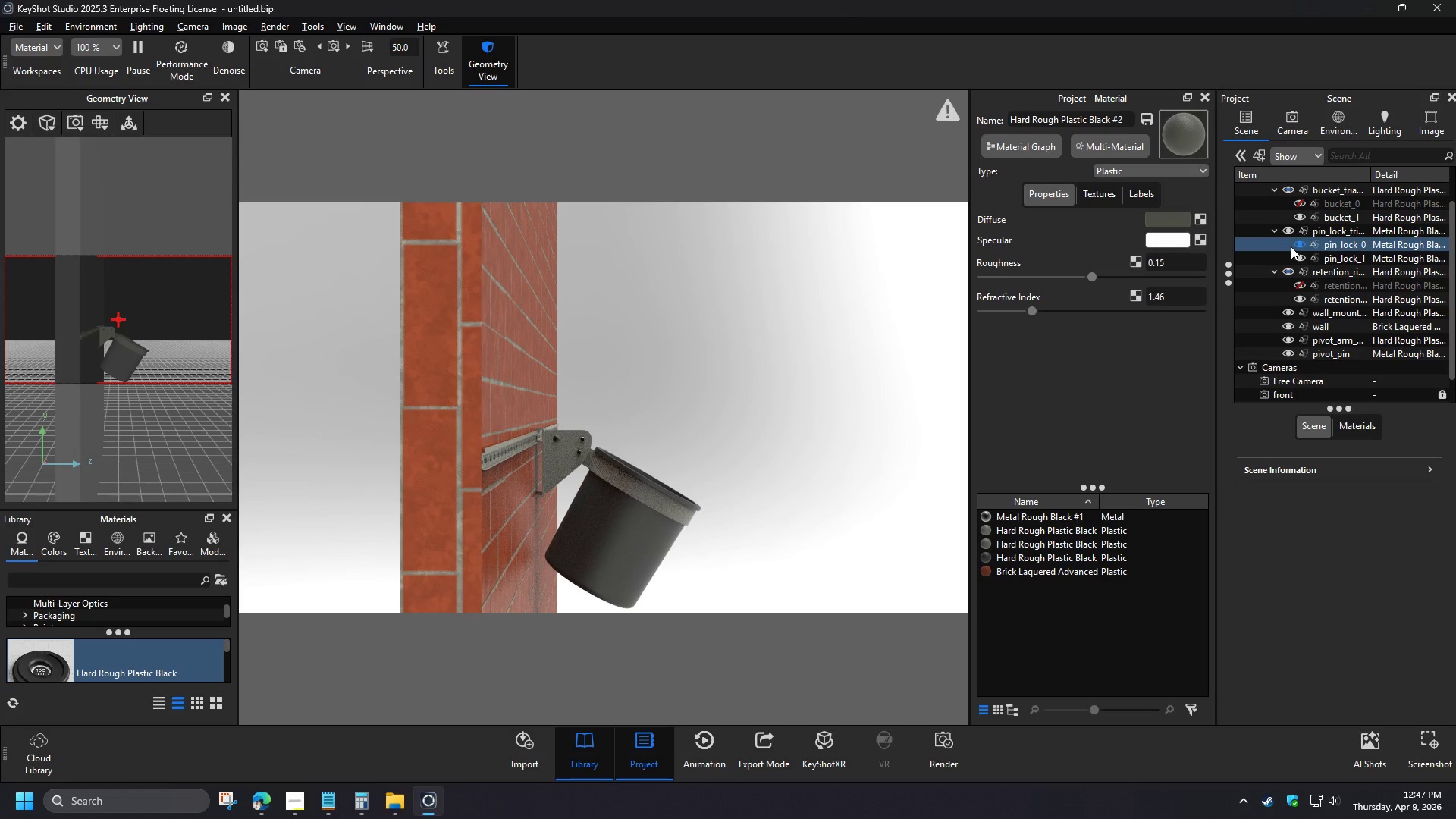 
wait(6.11)
 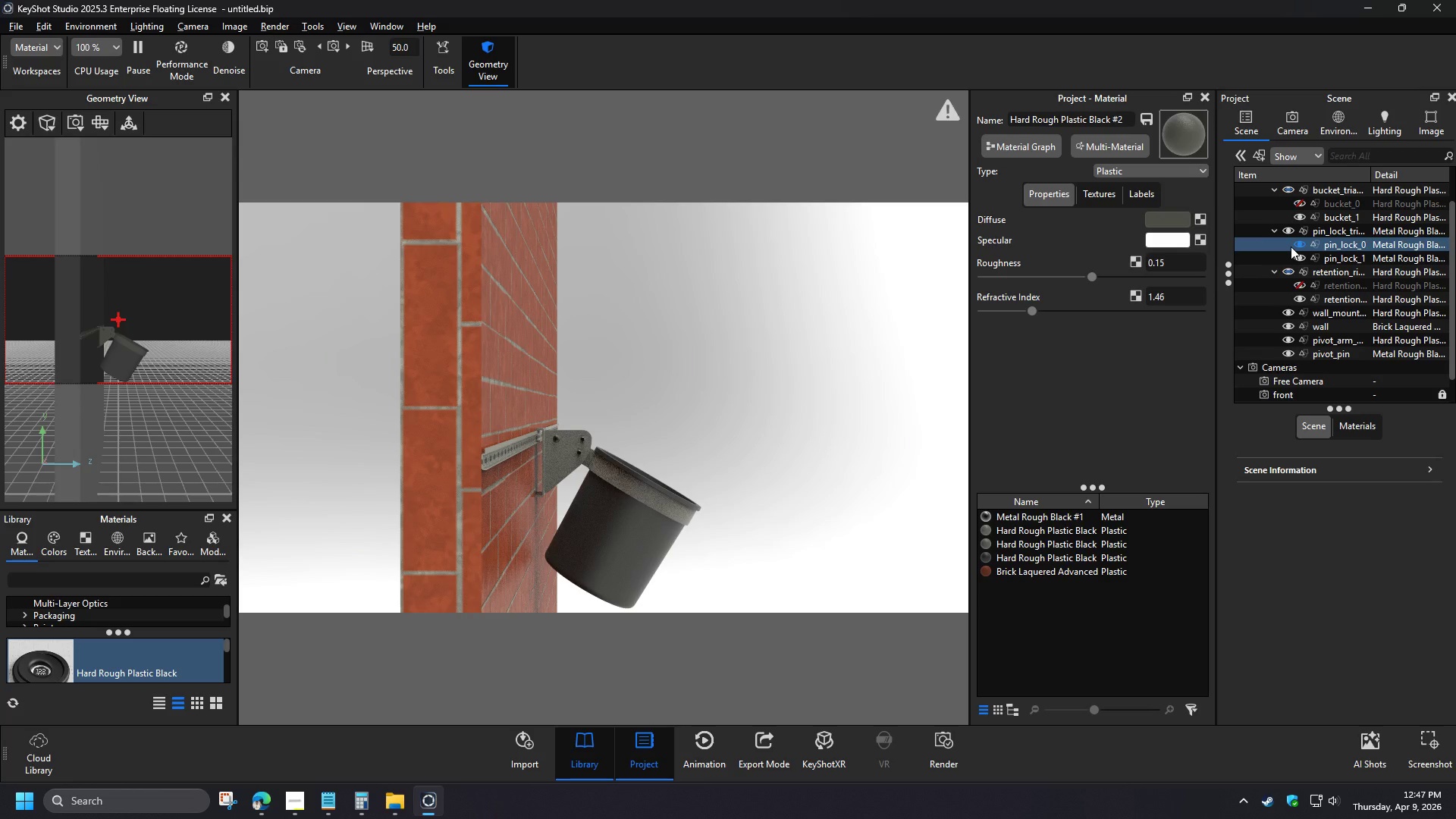 
left_click([686, 410])
 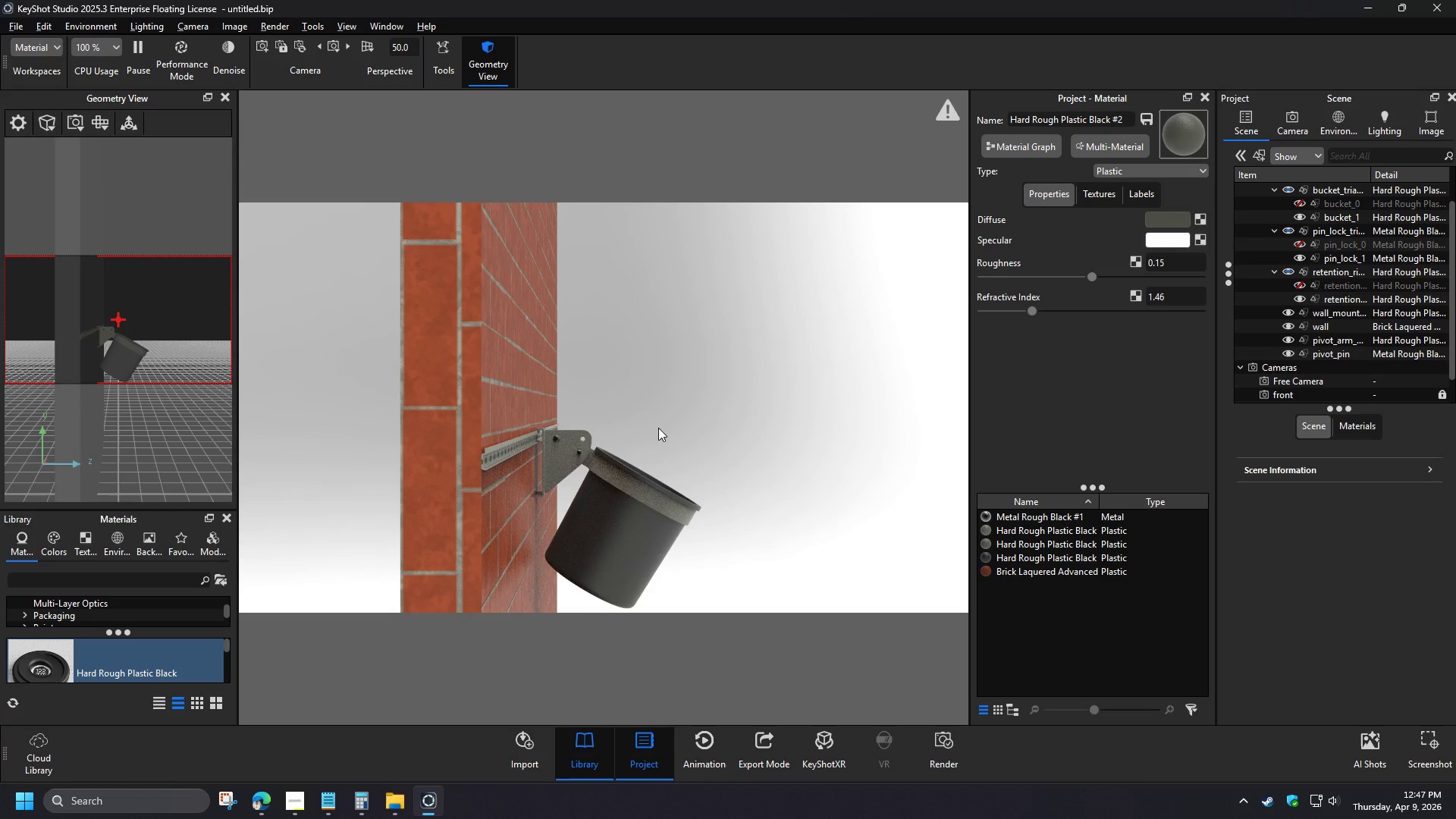 
left_click_drag(start_coordinate=[698, 400], to_coordinate=[563, 488])
 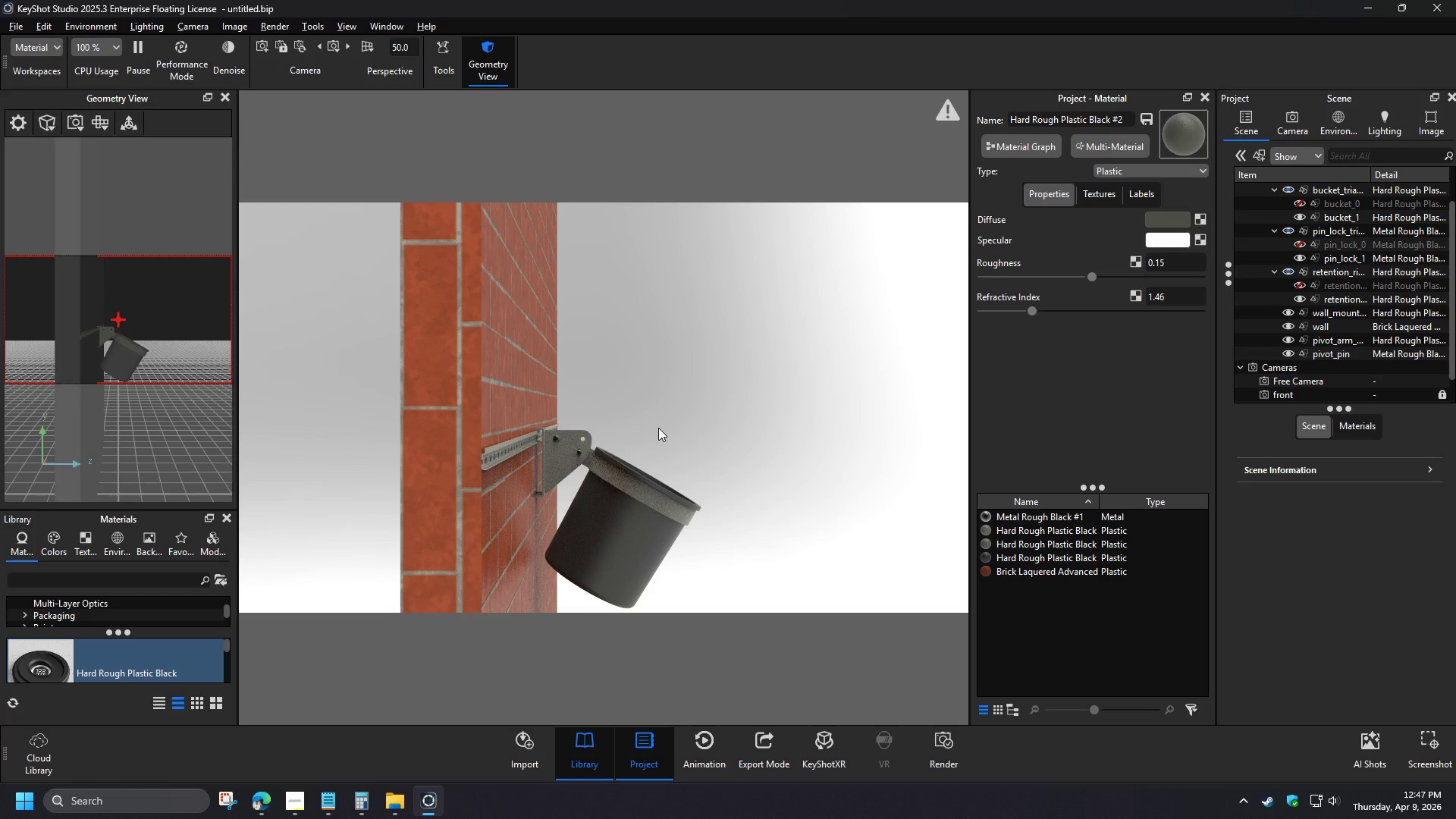 
wait(8.52)
 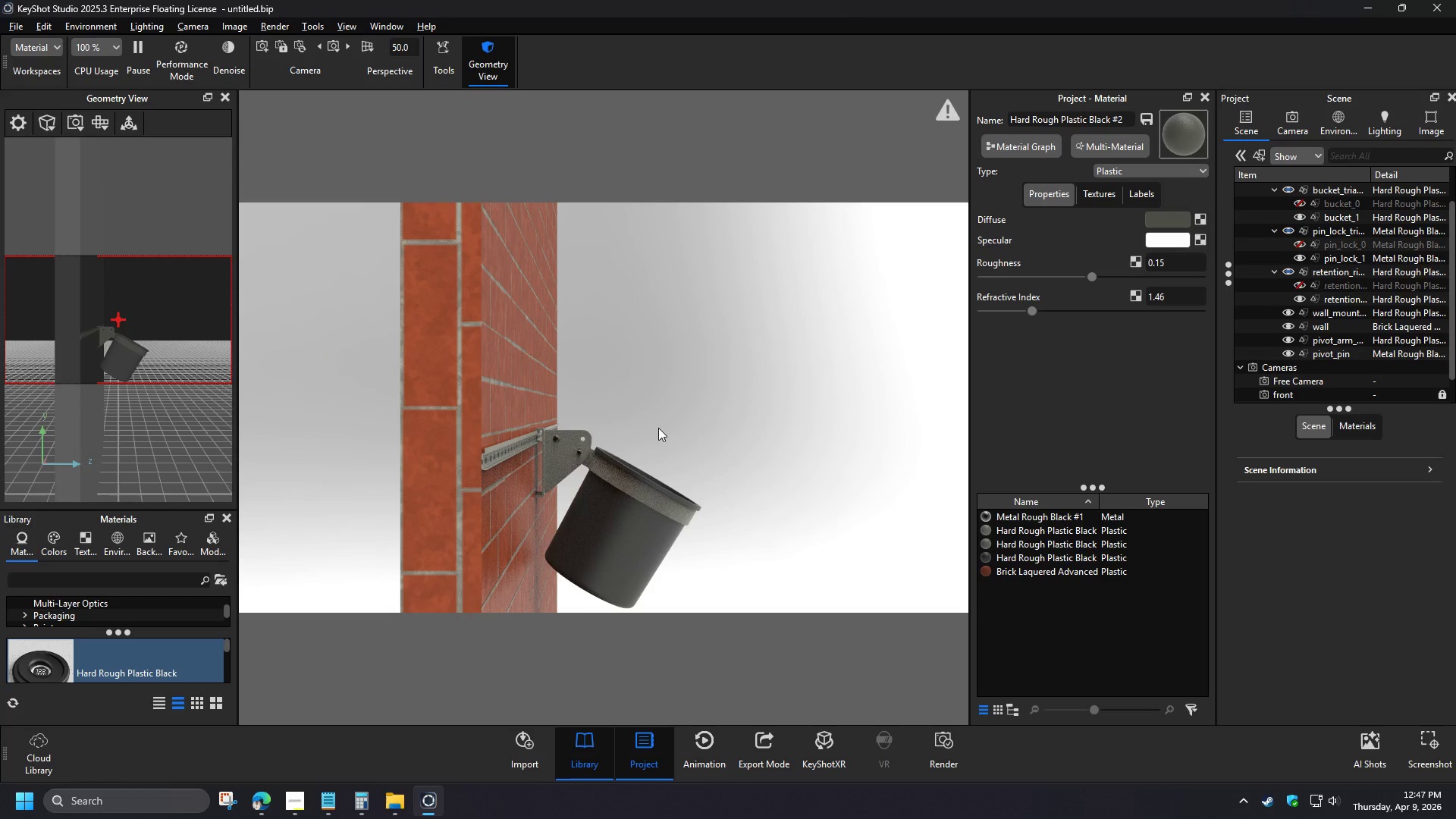 
left_click([20, 30])
 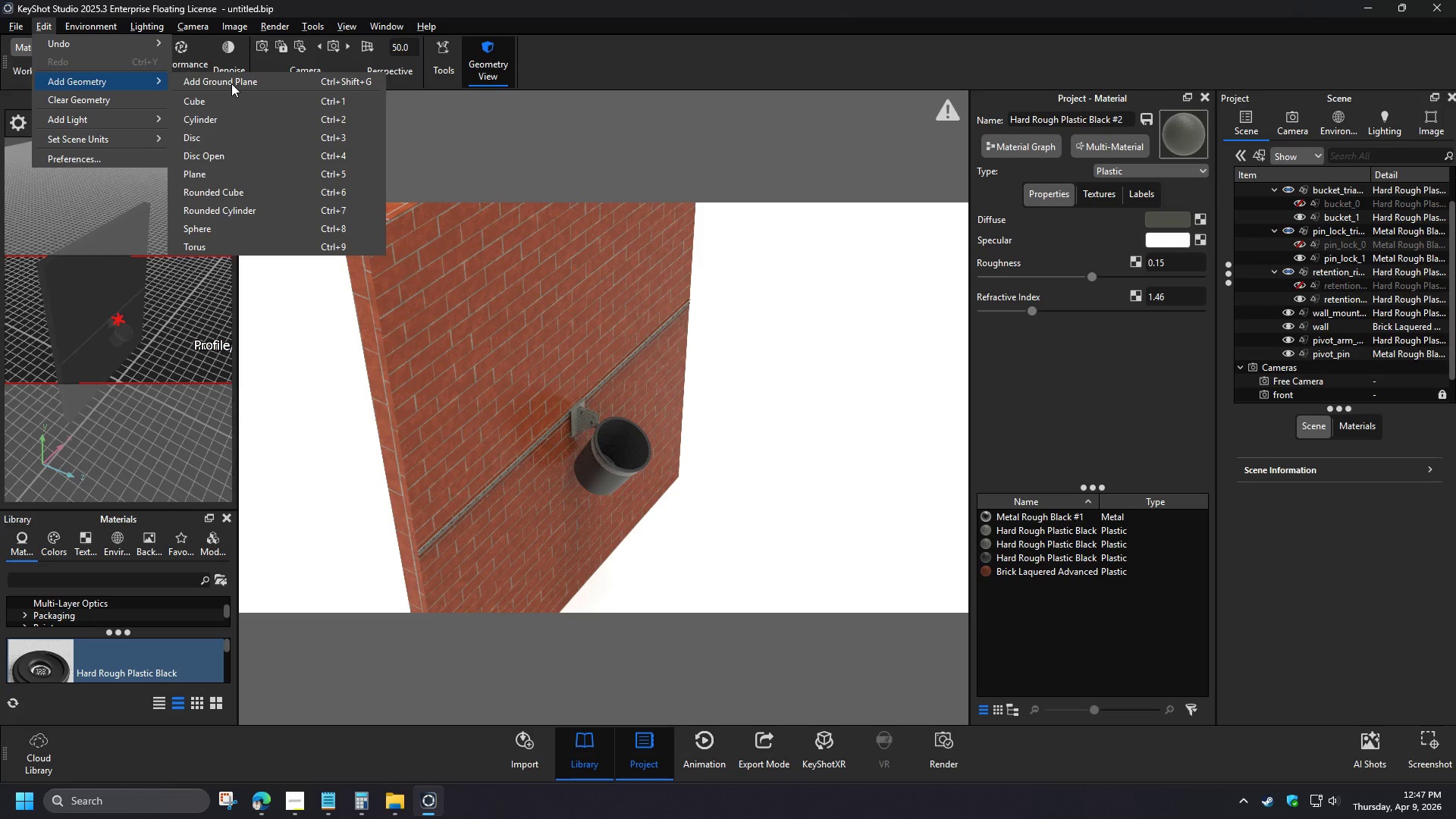 
scroll: coordinate [648, 362], scroll_direction: down, amount: 6.0
 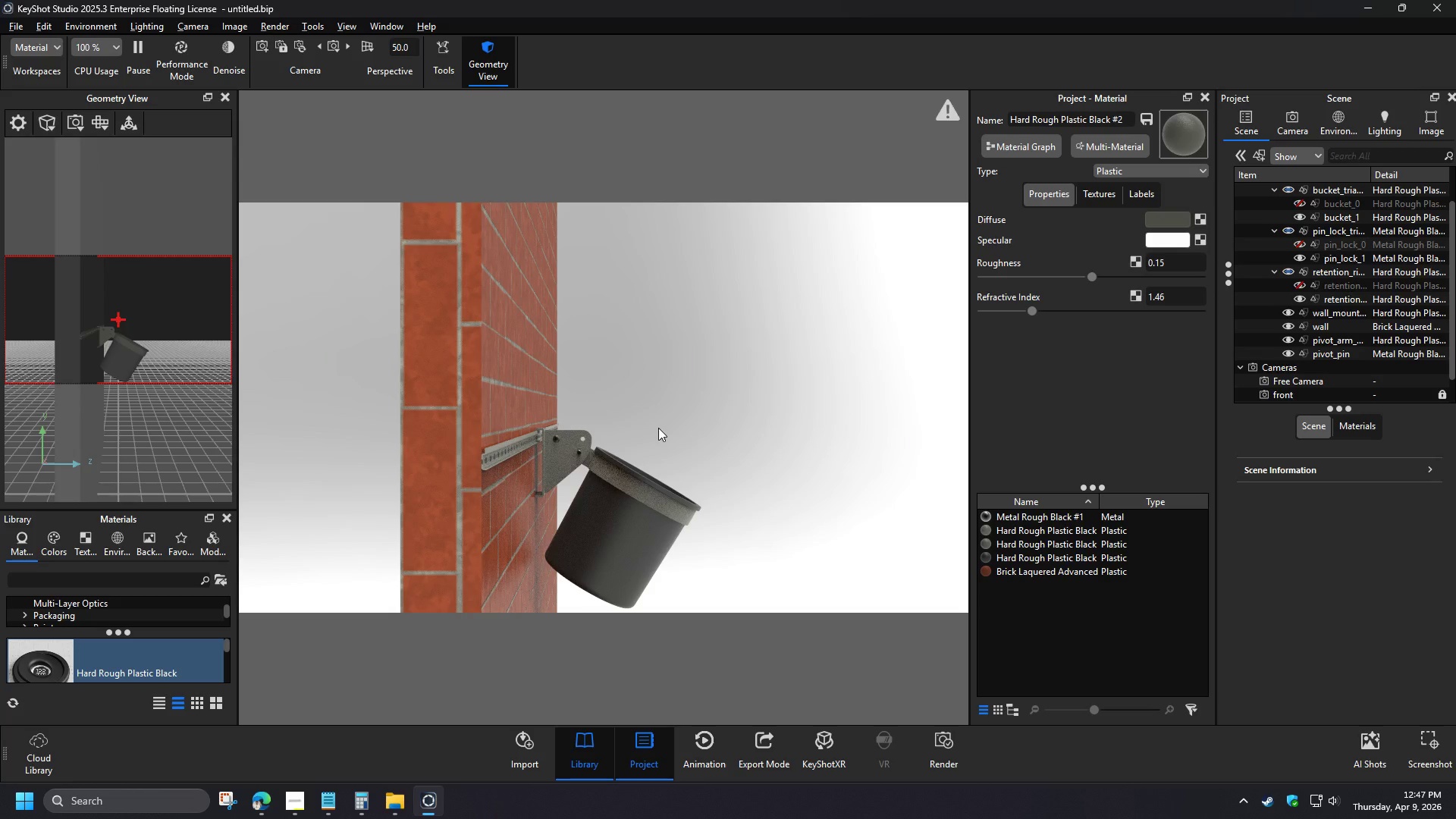 
left_click([233, 108])
 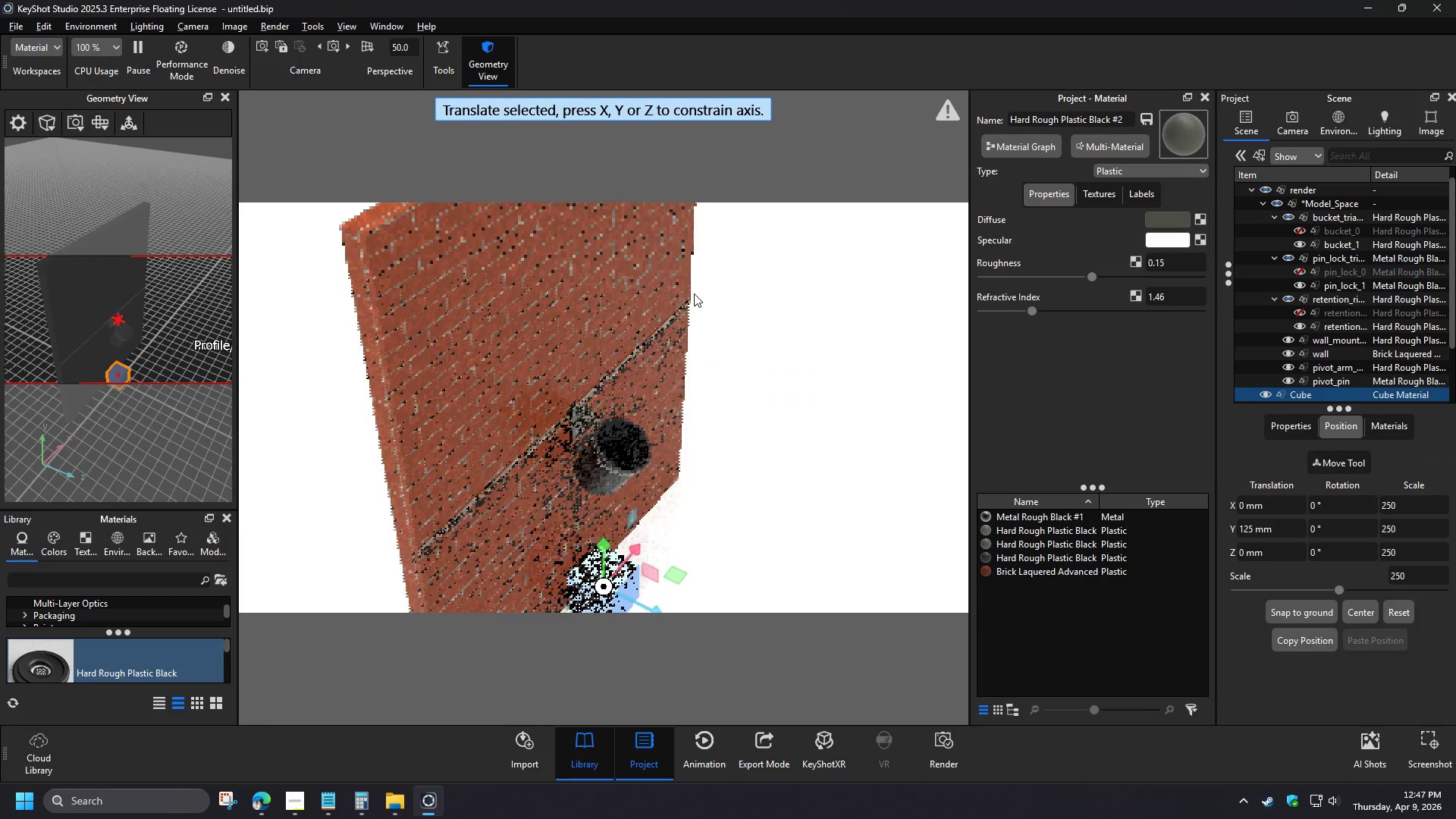 
left_click([488, 710])
 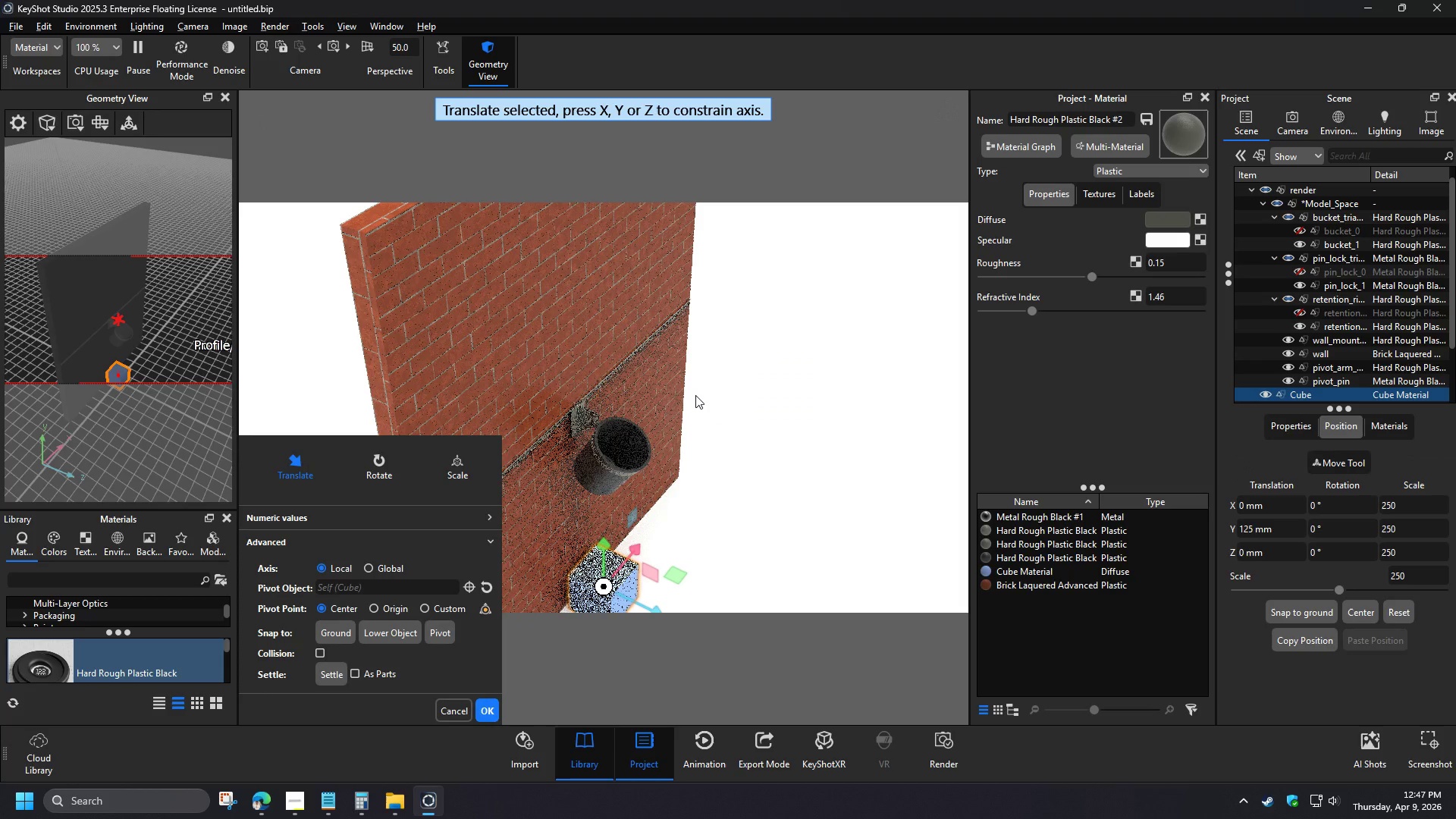 
left_click([620, 567])
 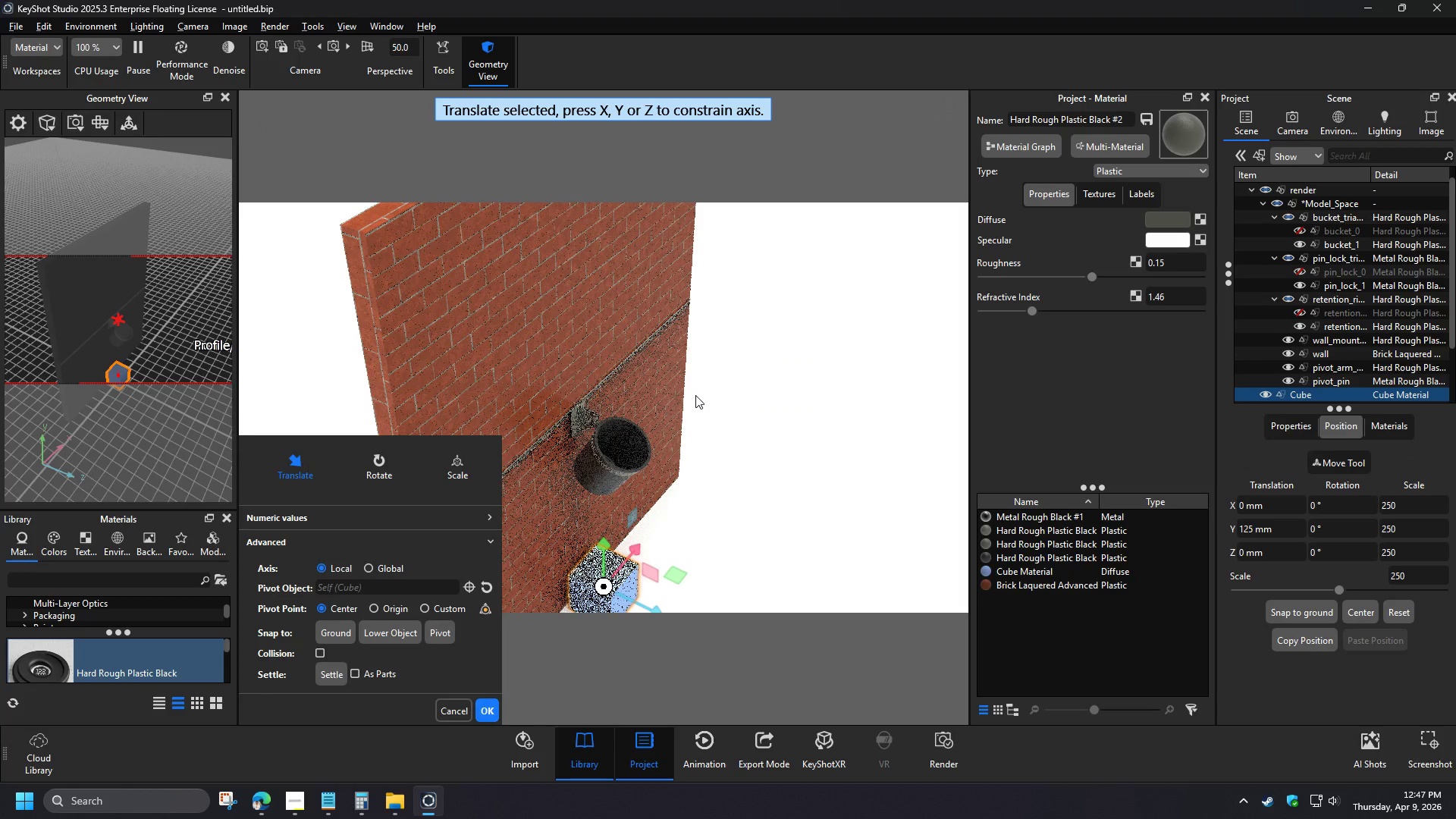 
left_click([1325, 467])
 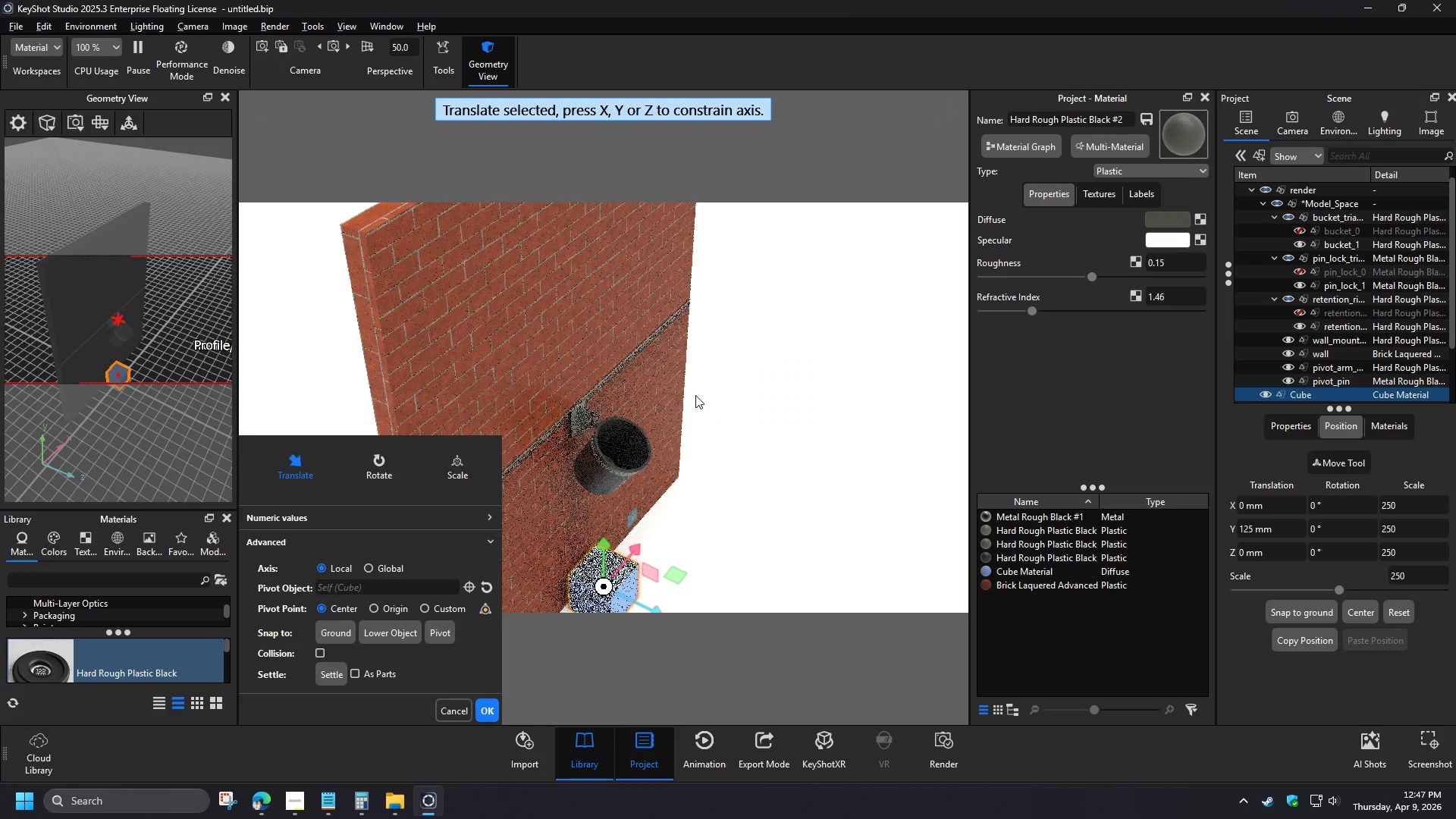 
left_click([101, 129])
 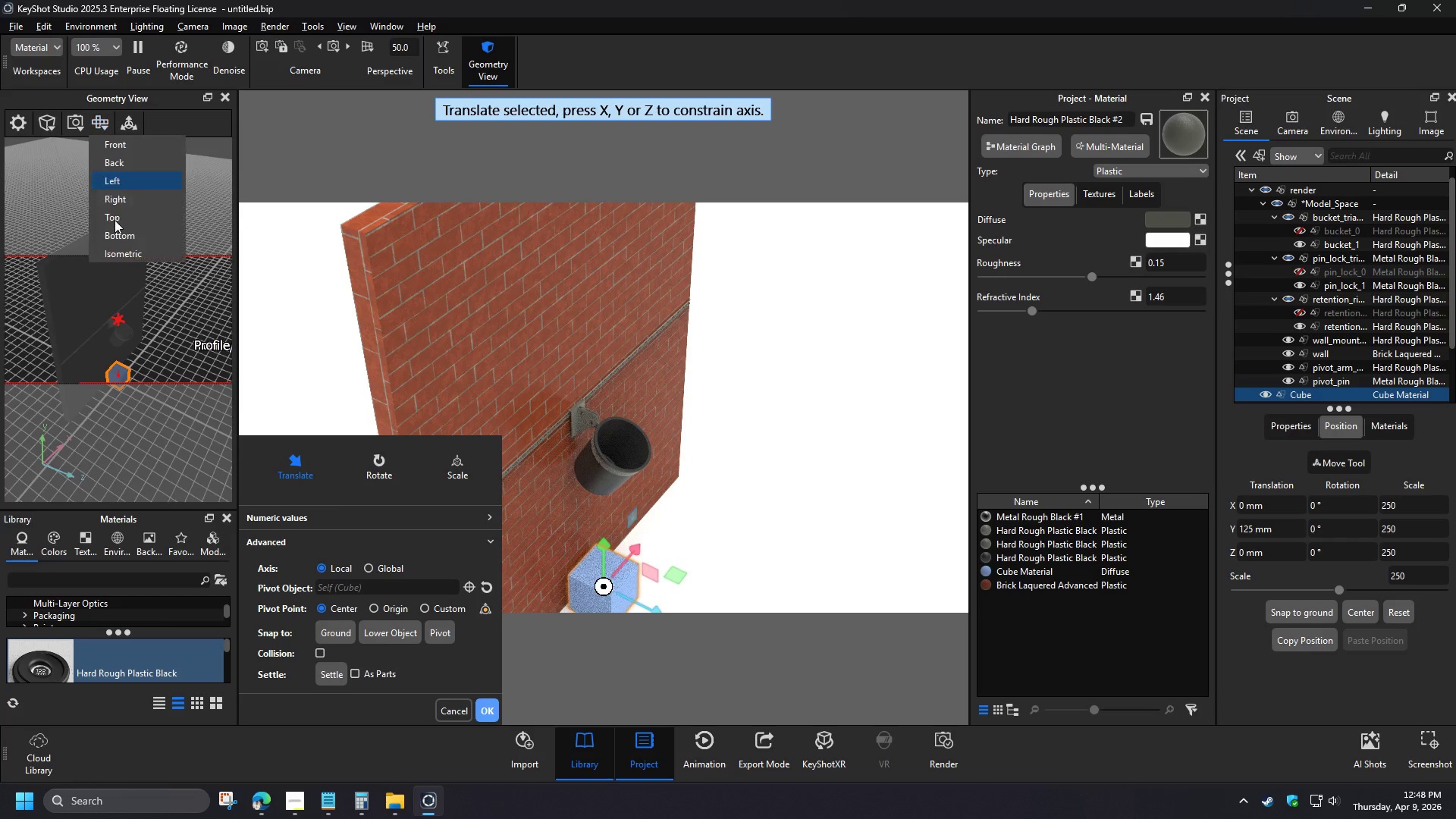 
left_click([115, 225])
 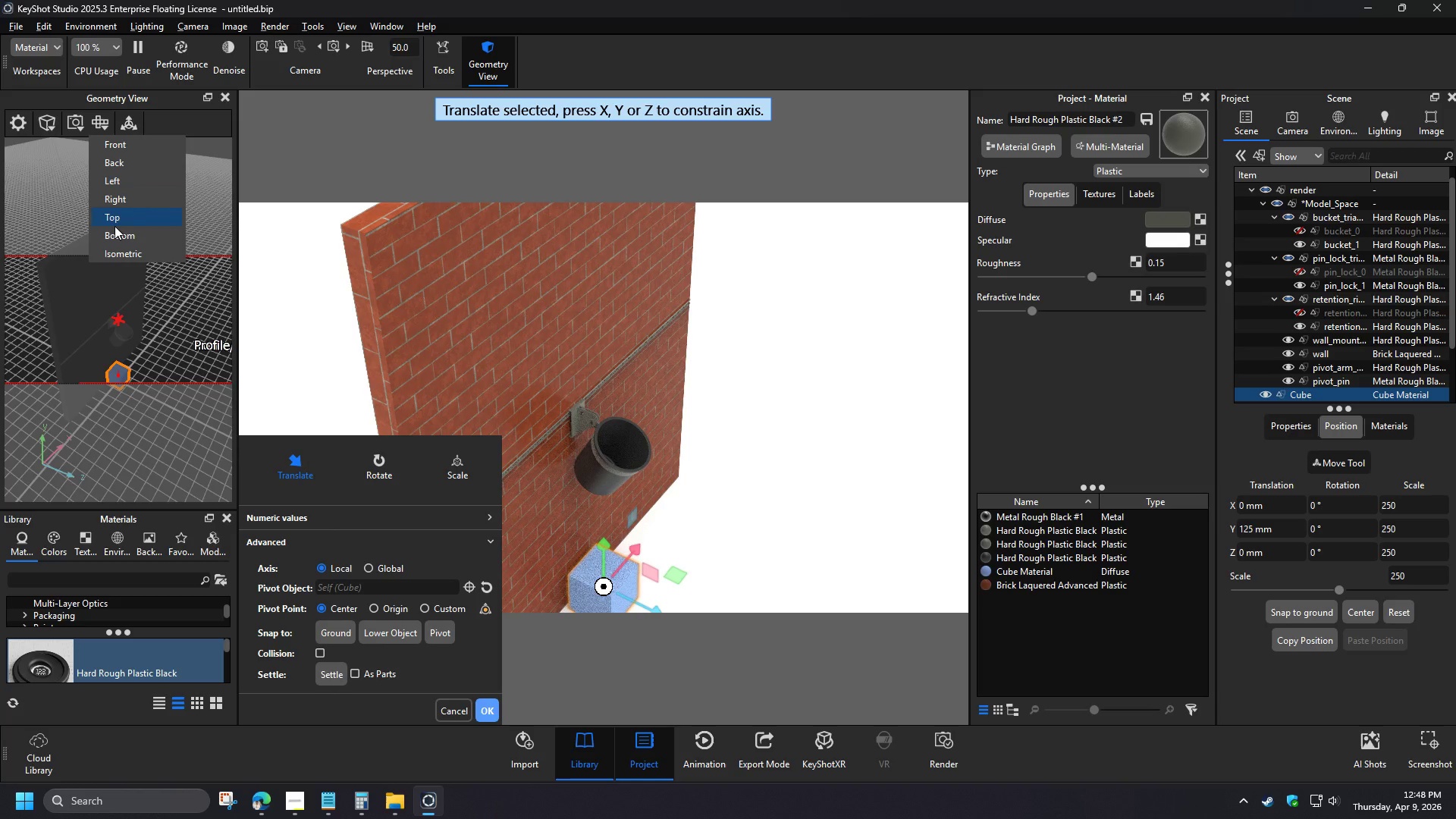 
left_click([118, 215])
 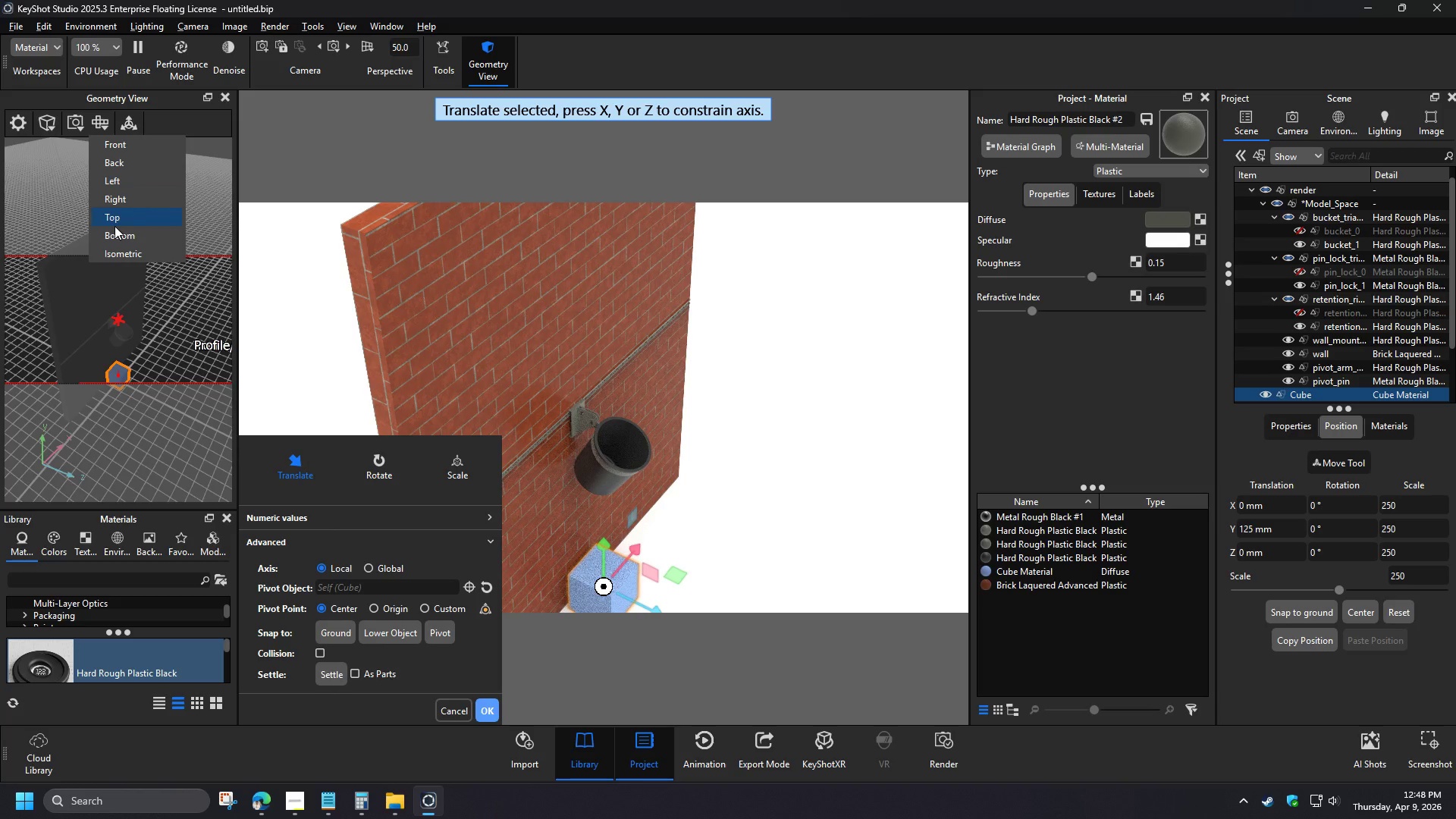 
left_click([1288, 127])
 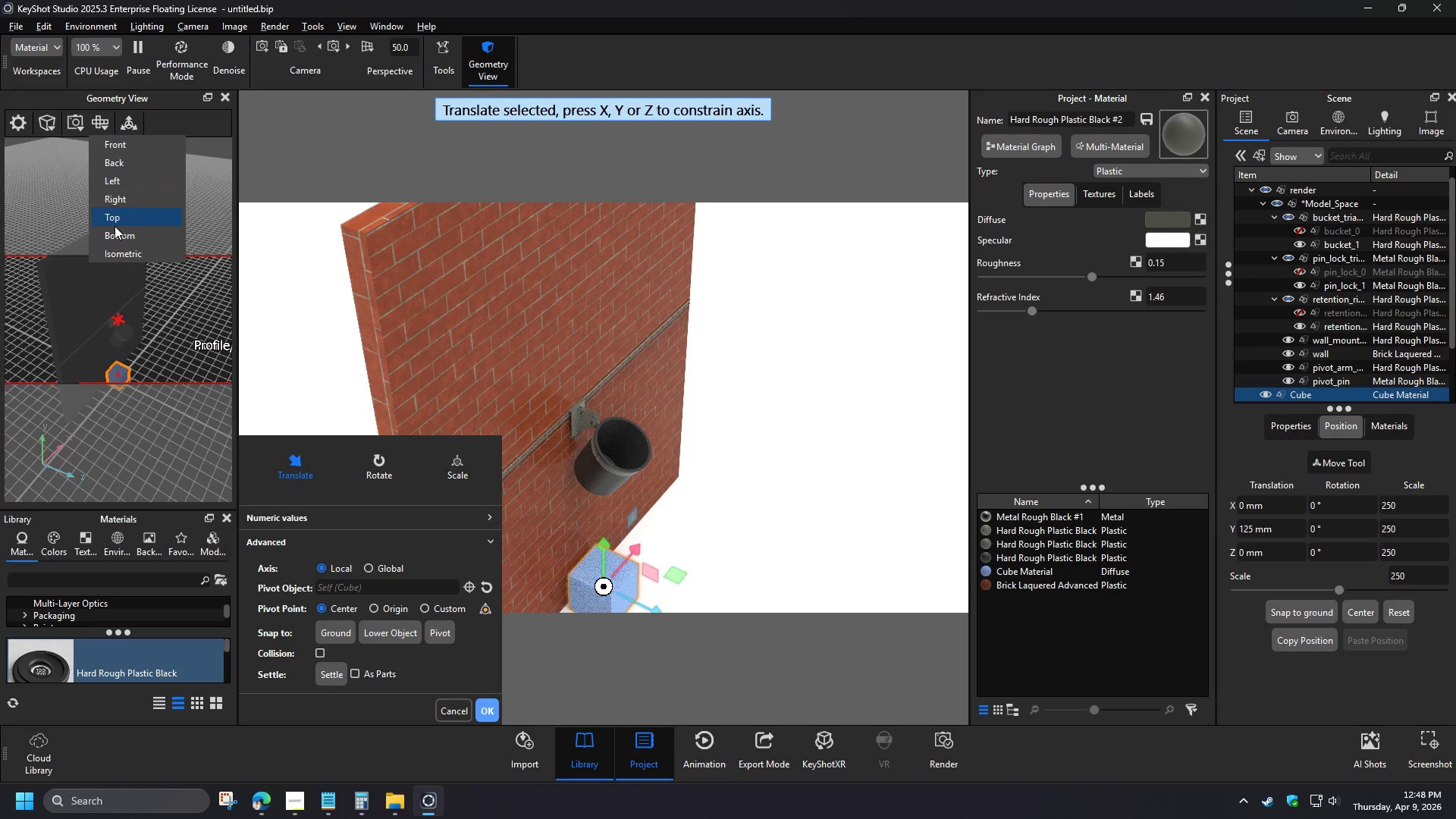 
left_click([1273, 686])
 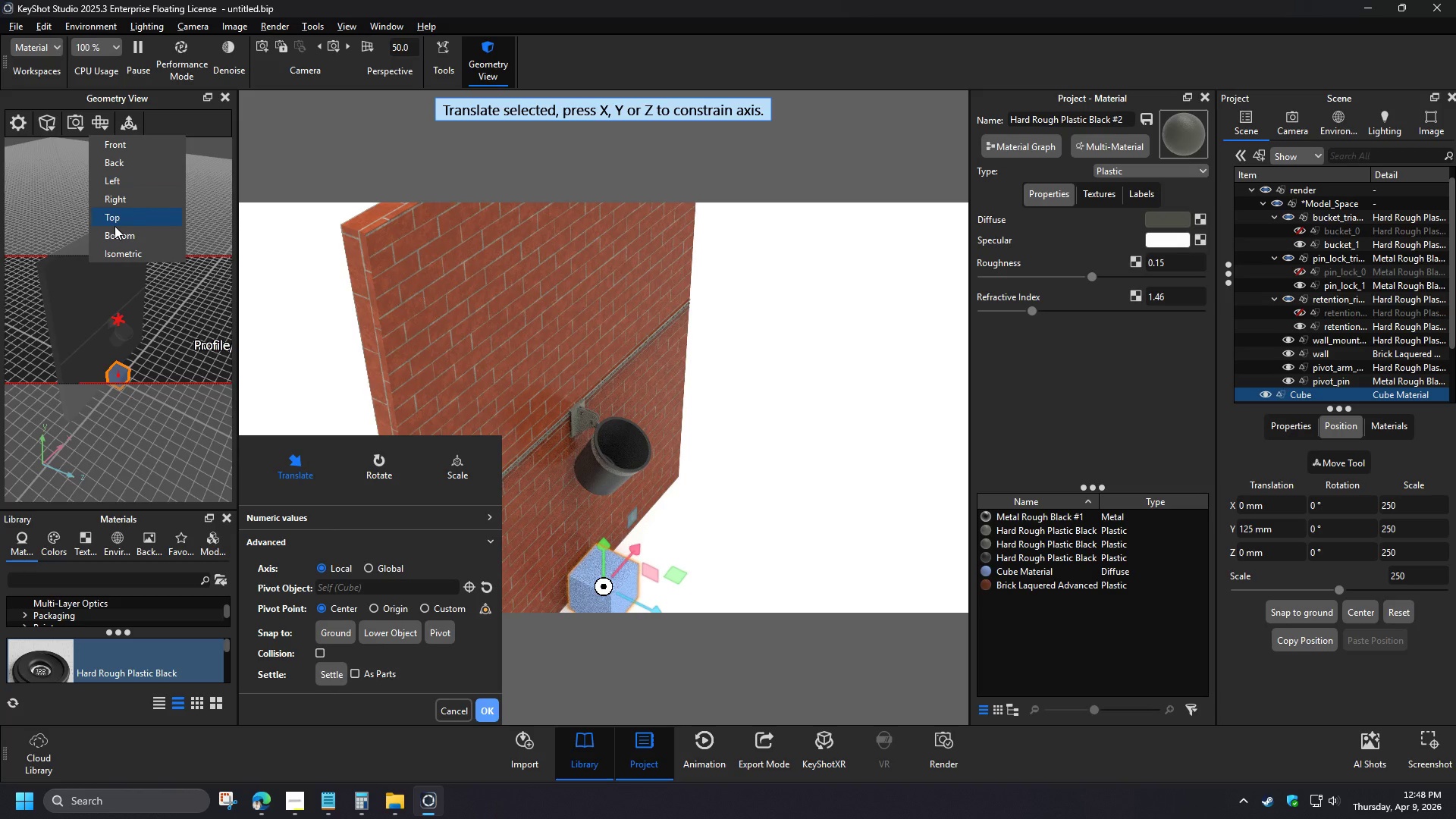 
left_click_drag(start_coordinate=[667, 418], to_coordinate=[494, 392])
 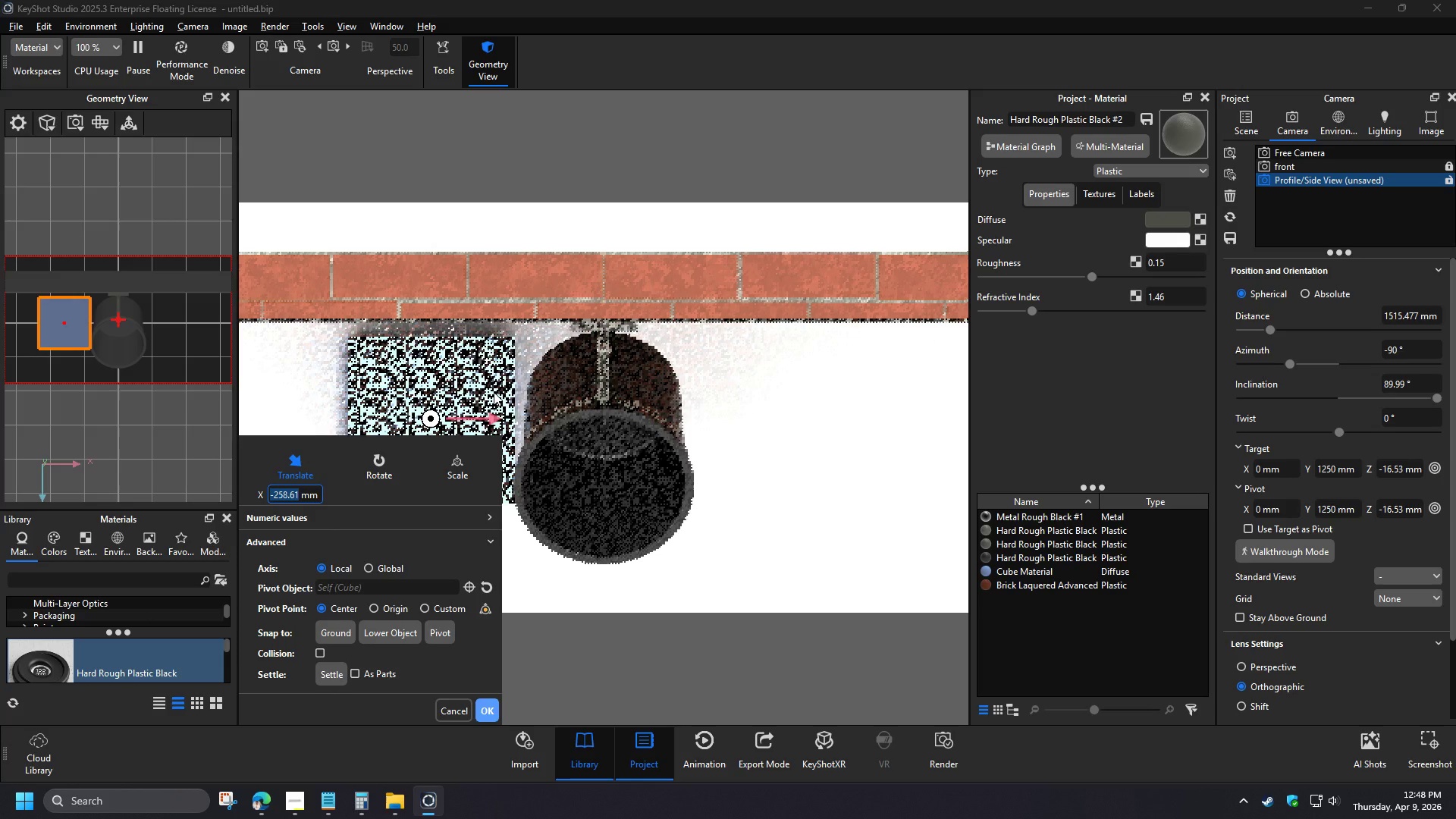 
scroll: coordinate [556, 426], scroll_direction: up, amount: 11.0
 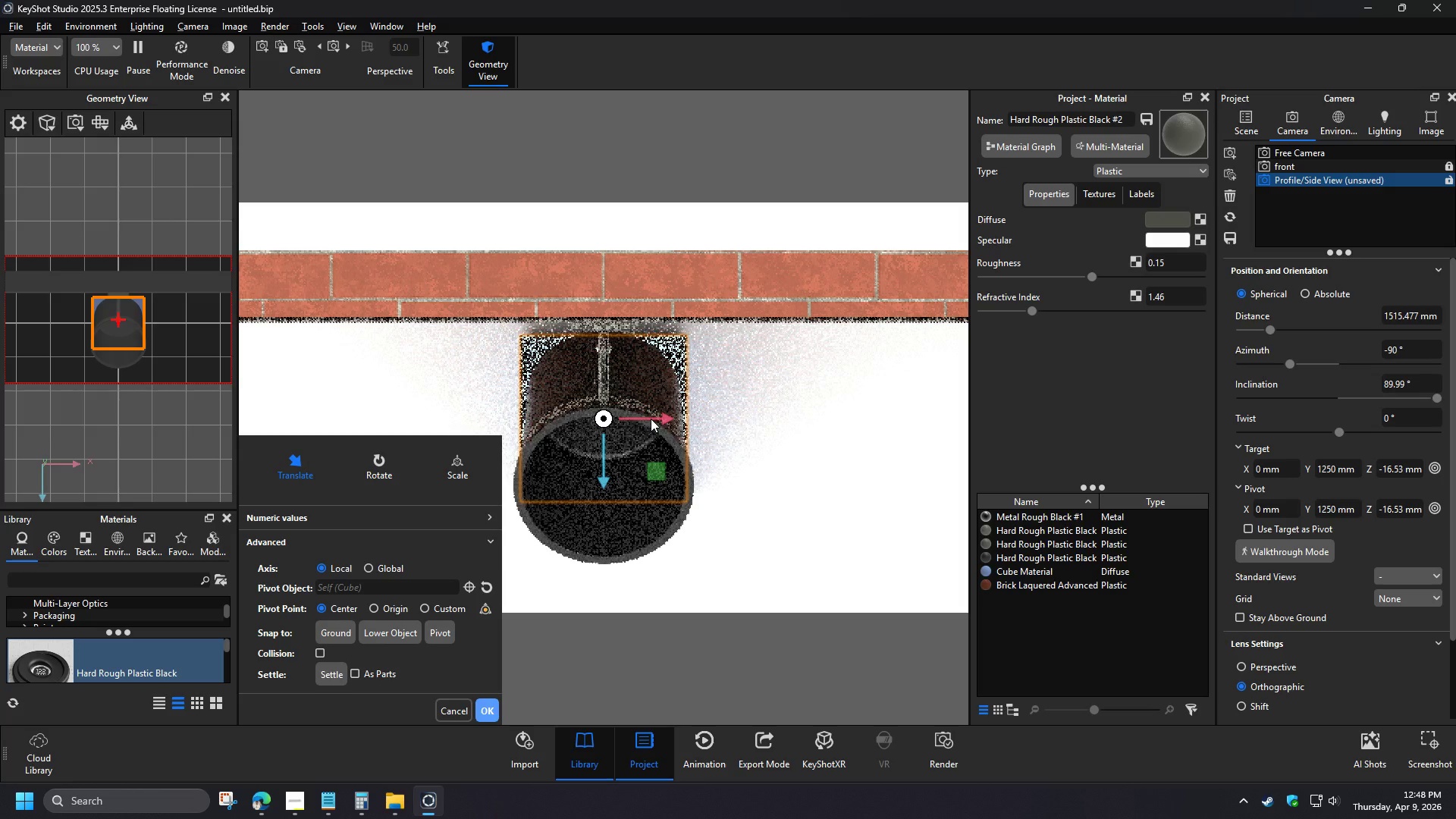 
left_click_drag(start_coordinate=[538, 471], to_coordinate=[531, 425])
 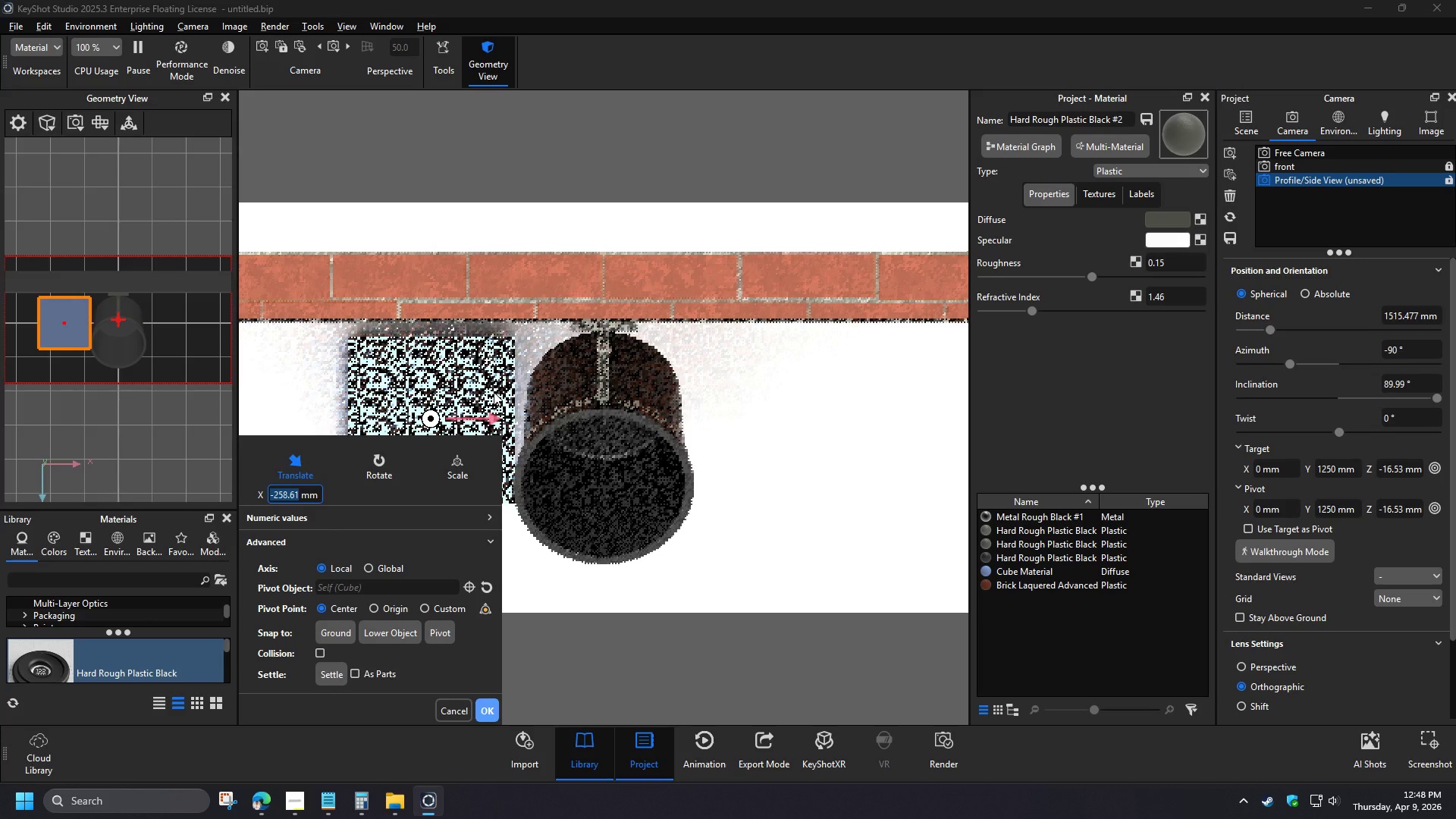 
left_click([452, 462])
 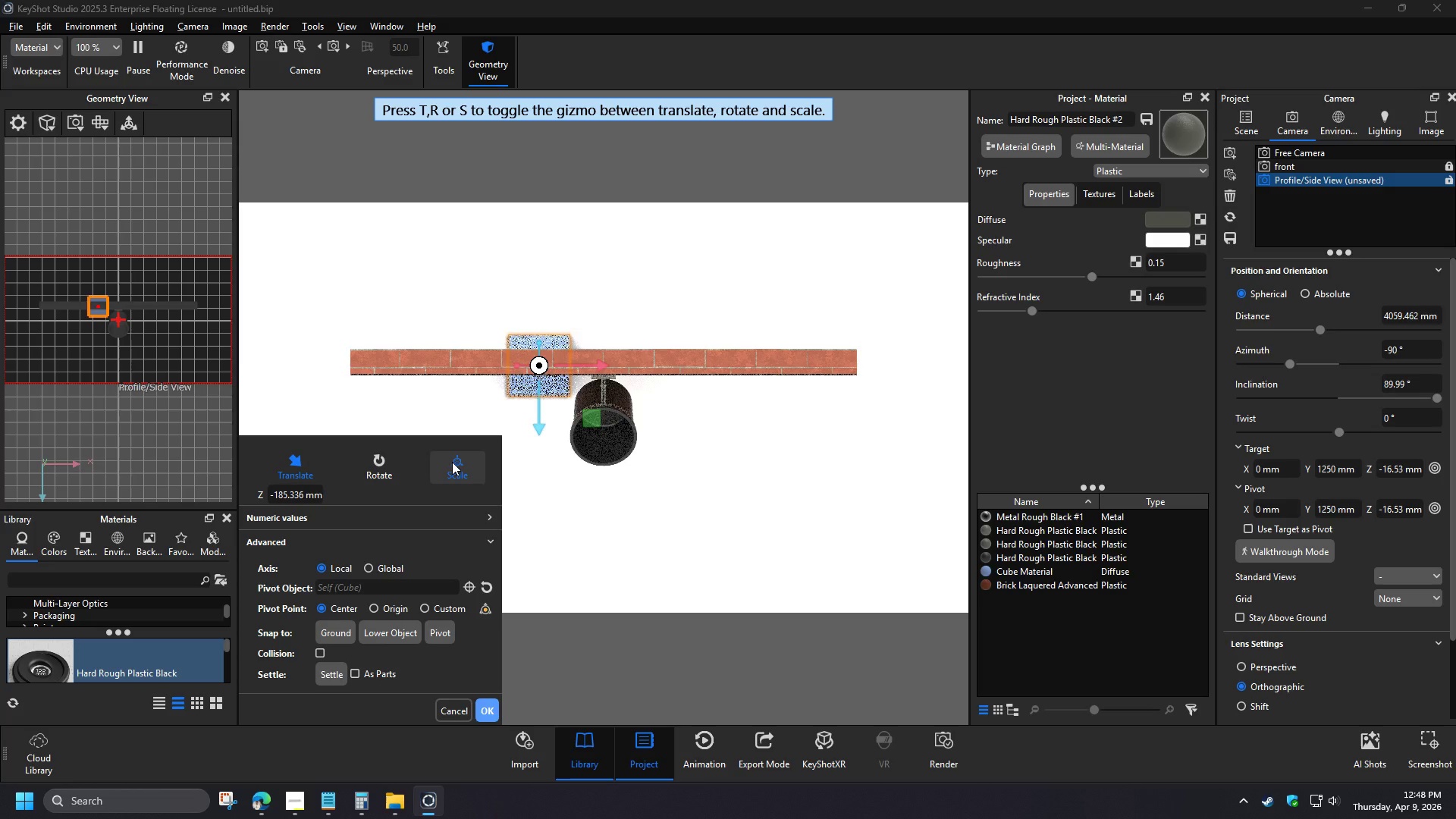 
left_click_drag(start_coordinate=[516, 366], to_coordinate=[278, 378])
 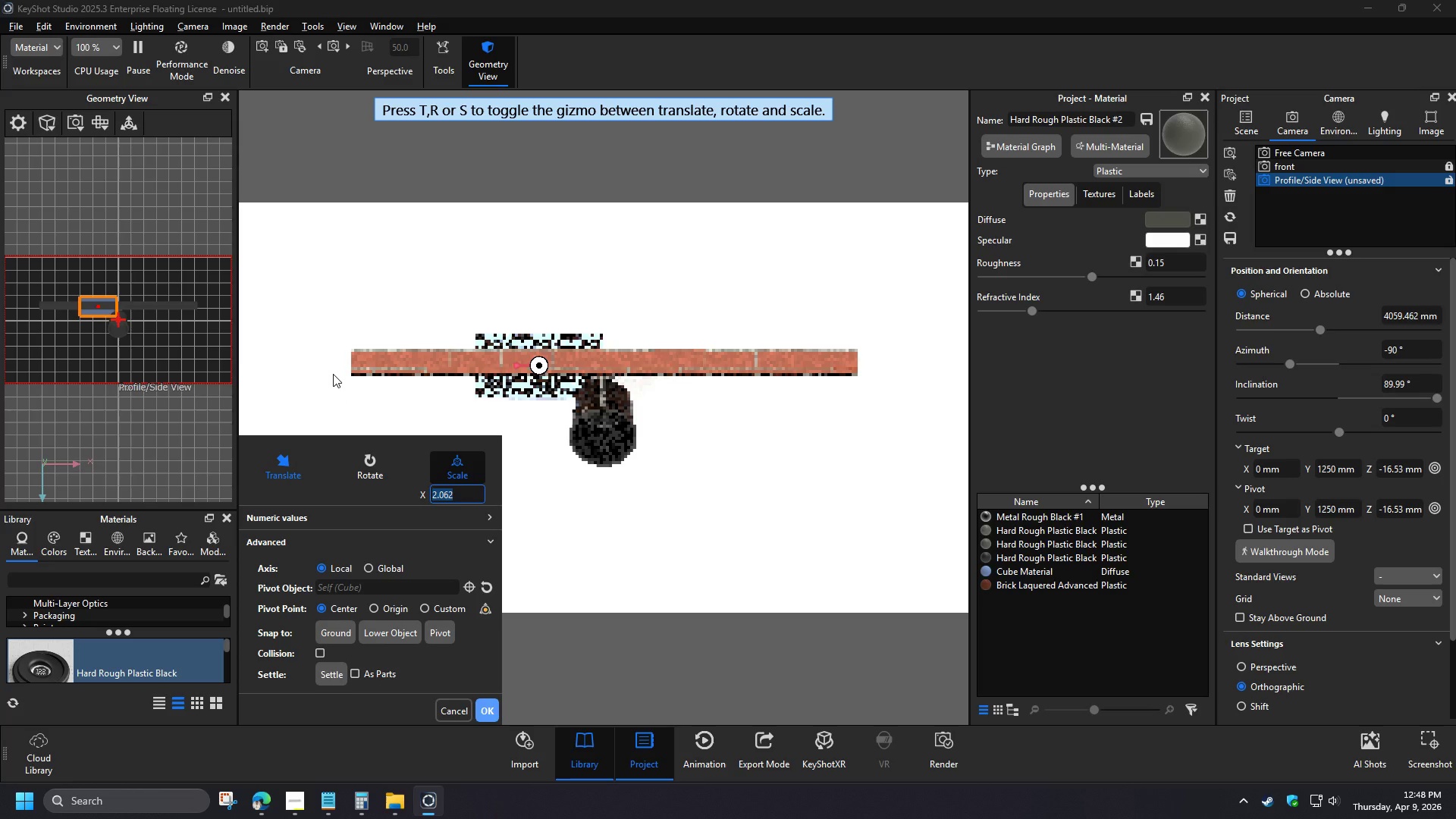 
scroll: coordinate [794, 408], scroll_direction: down, amount: 9.0
 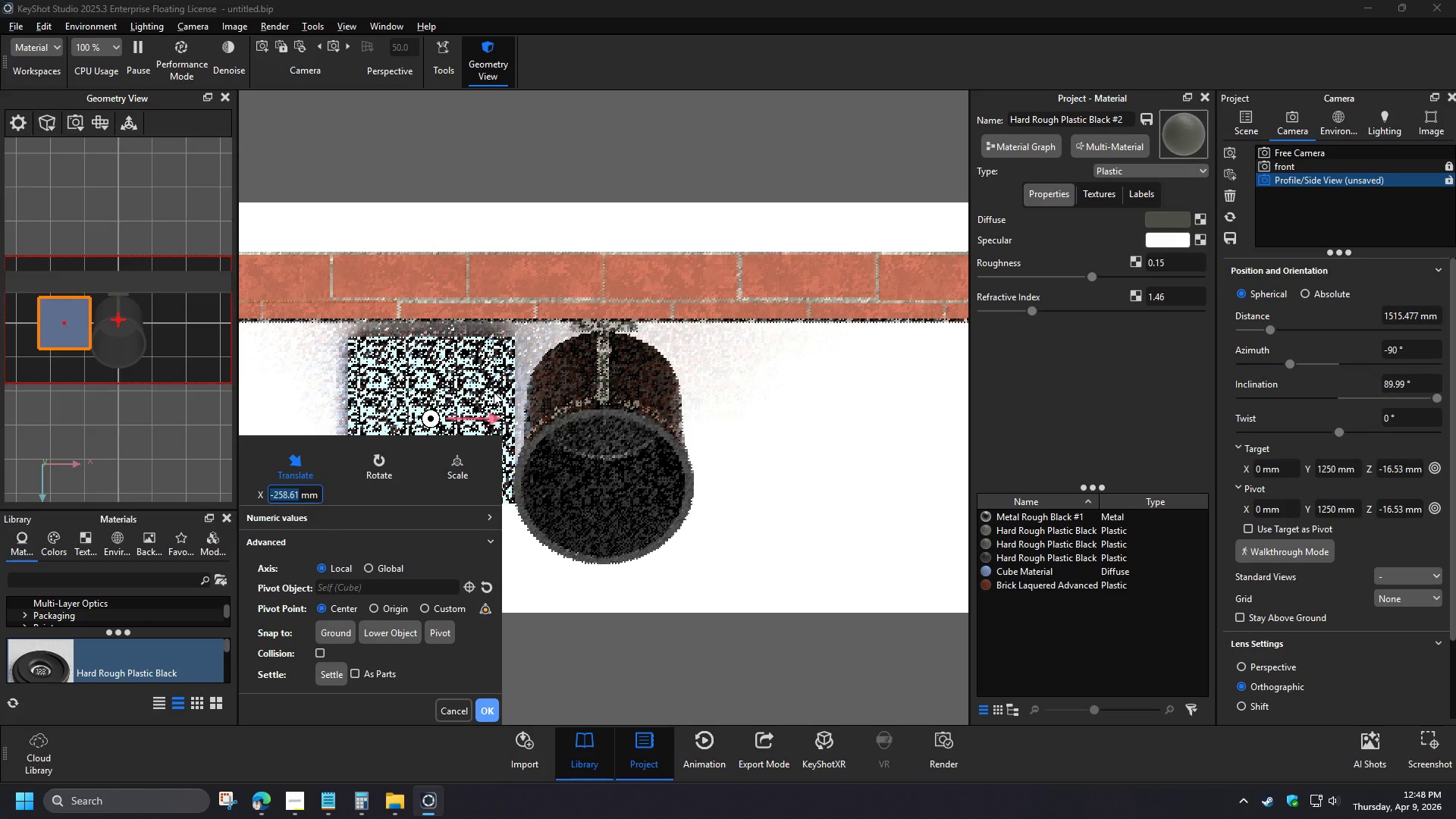 
left_click_drag(start_coordinate=[600, 366], to_coordinate=[529, 370])
 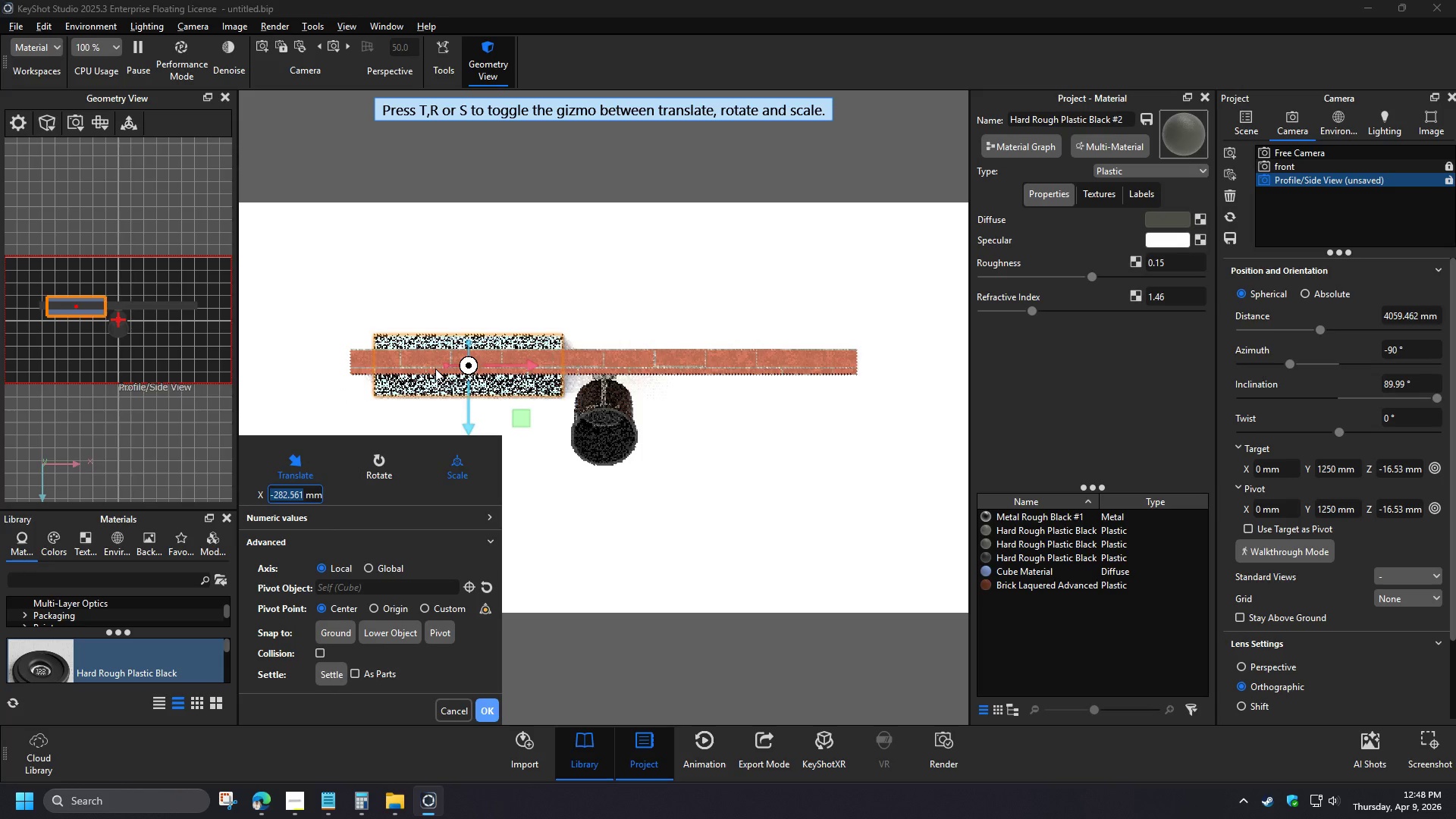 
left_click_drag(start_coordinate=[448, 364], to_coordinate=[405, 368])
 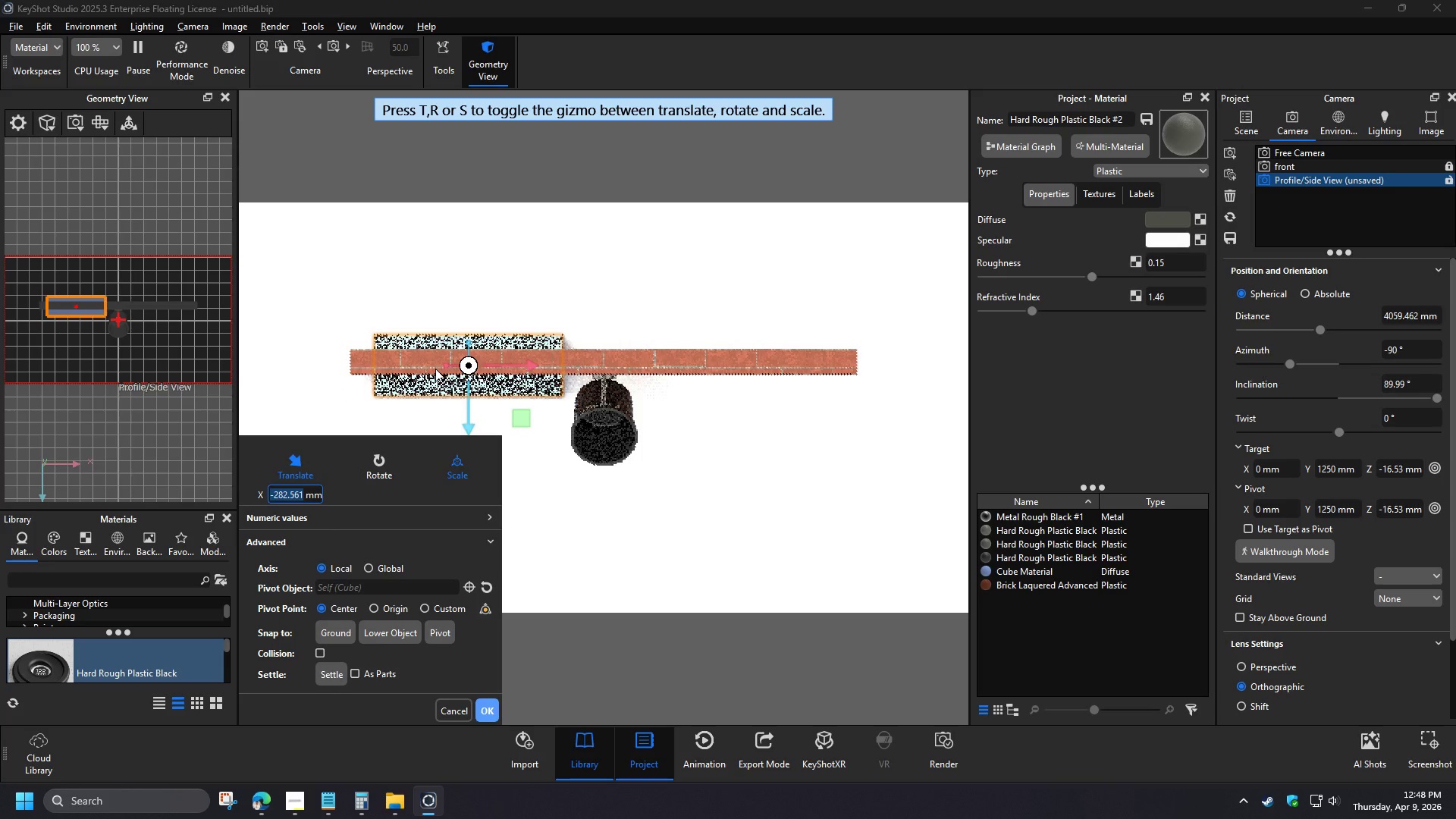 
left_click_drag(start_coordinate=[530, 363], to_coordinate=[500, 369])
 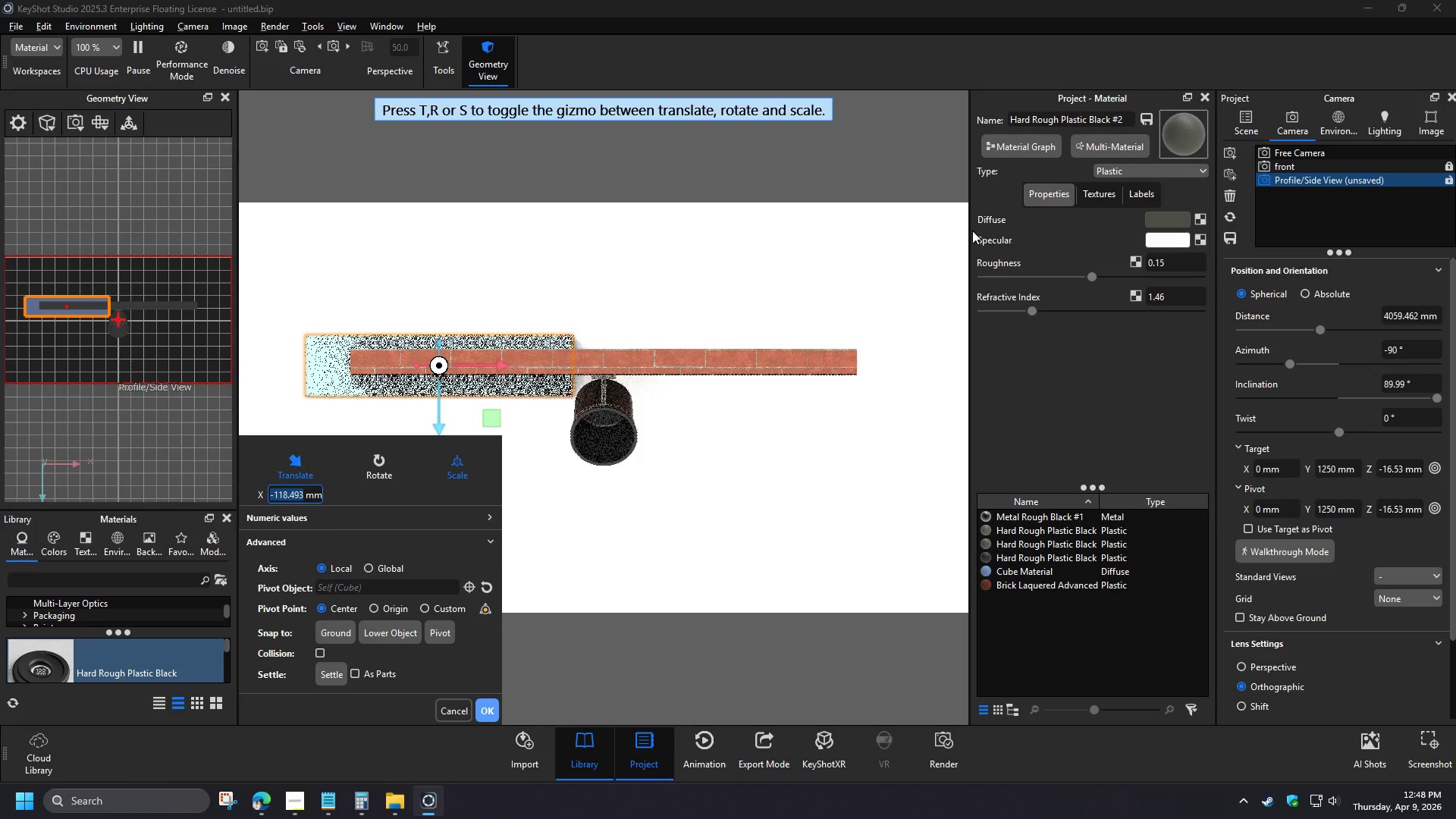 
left_click([102, 122])
 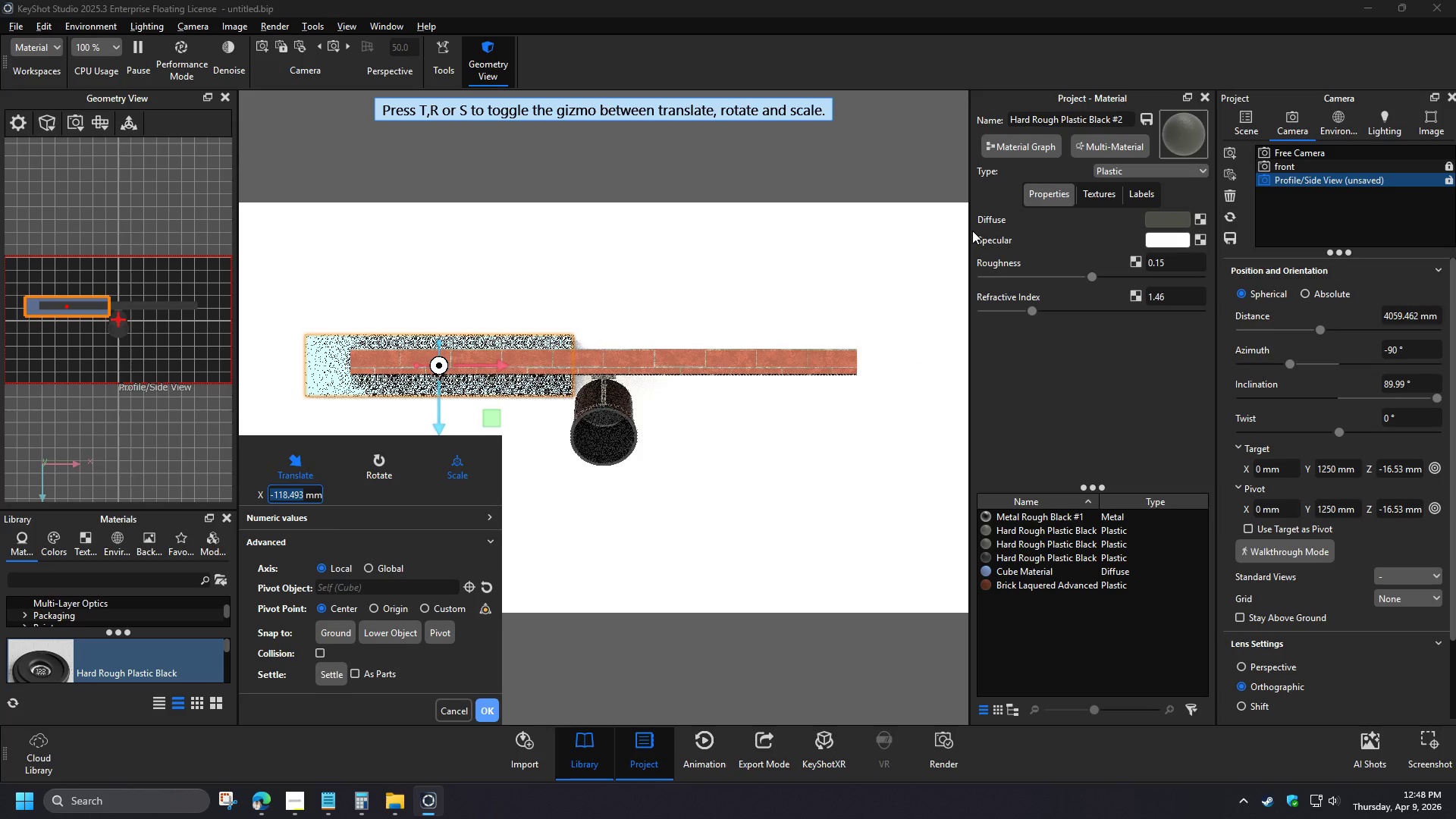 
left_click([115, 144])
 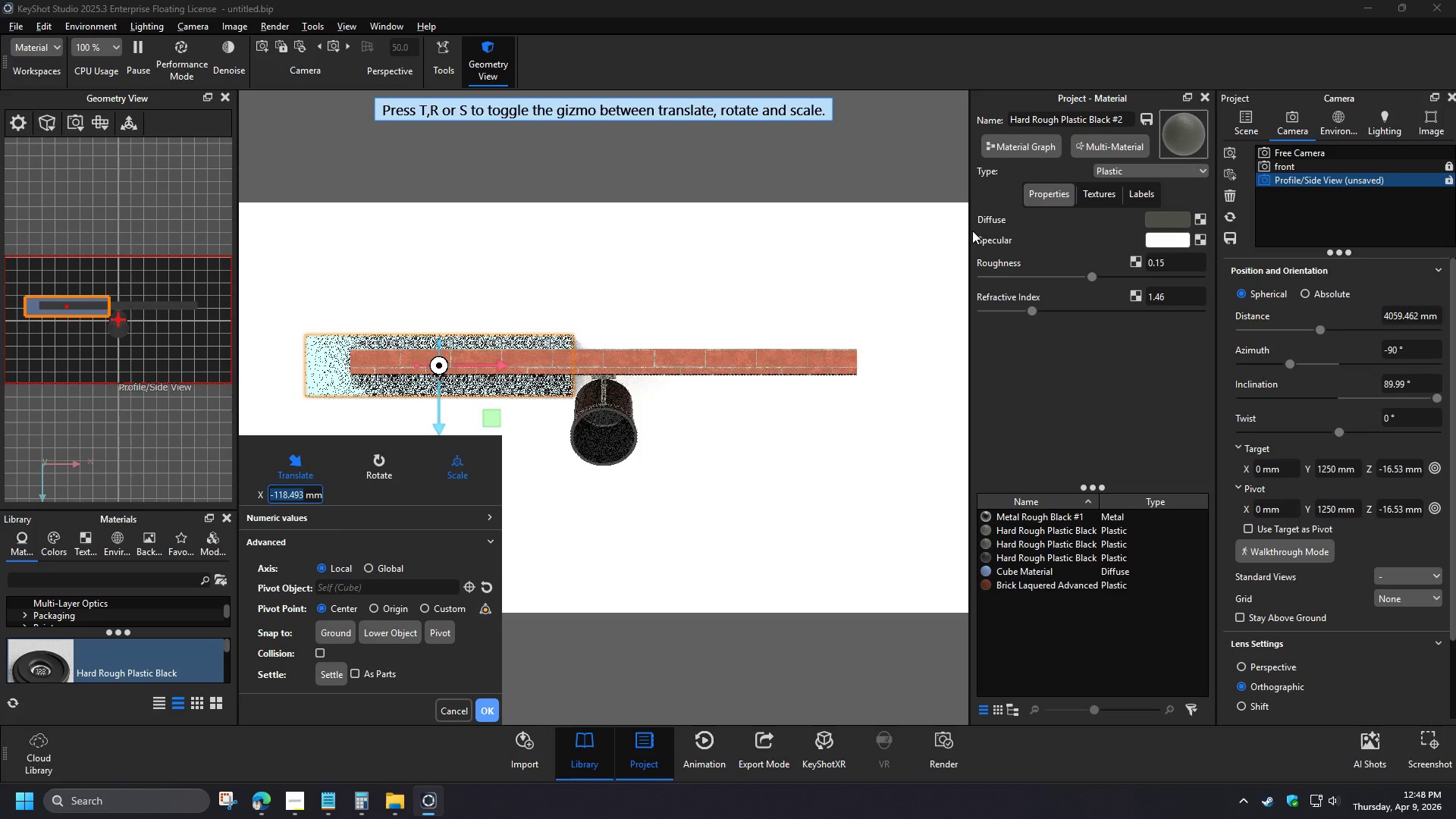 
left_click_drag(start_coordinate=[544, 545], to_coordinate=[538, 657])
 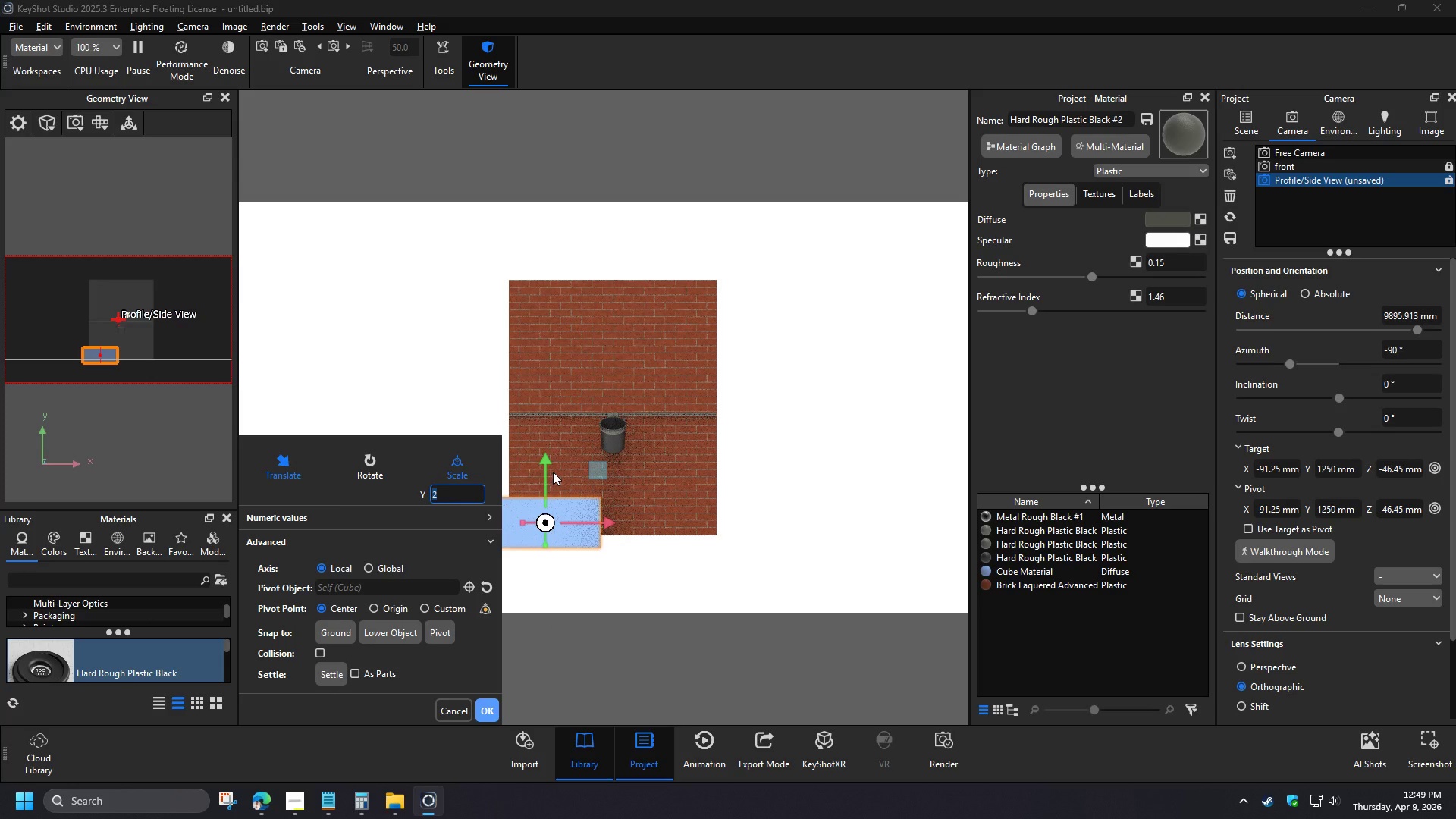 
left_click_drag(start_coordinate=[547, 459], to_coordinate=[546, 329])
 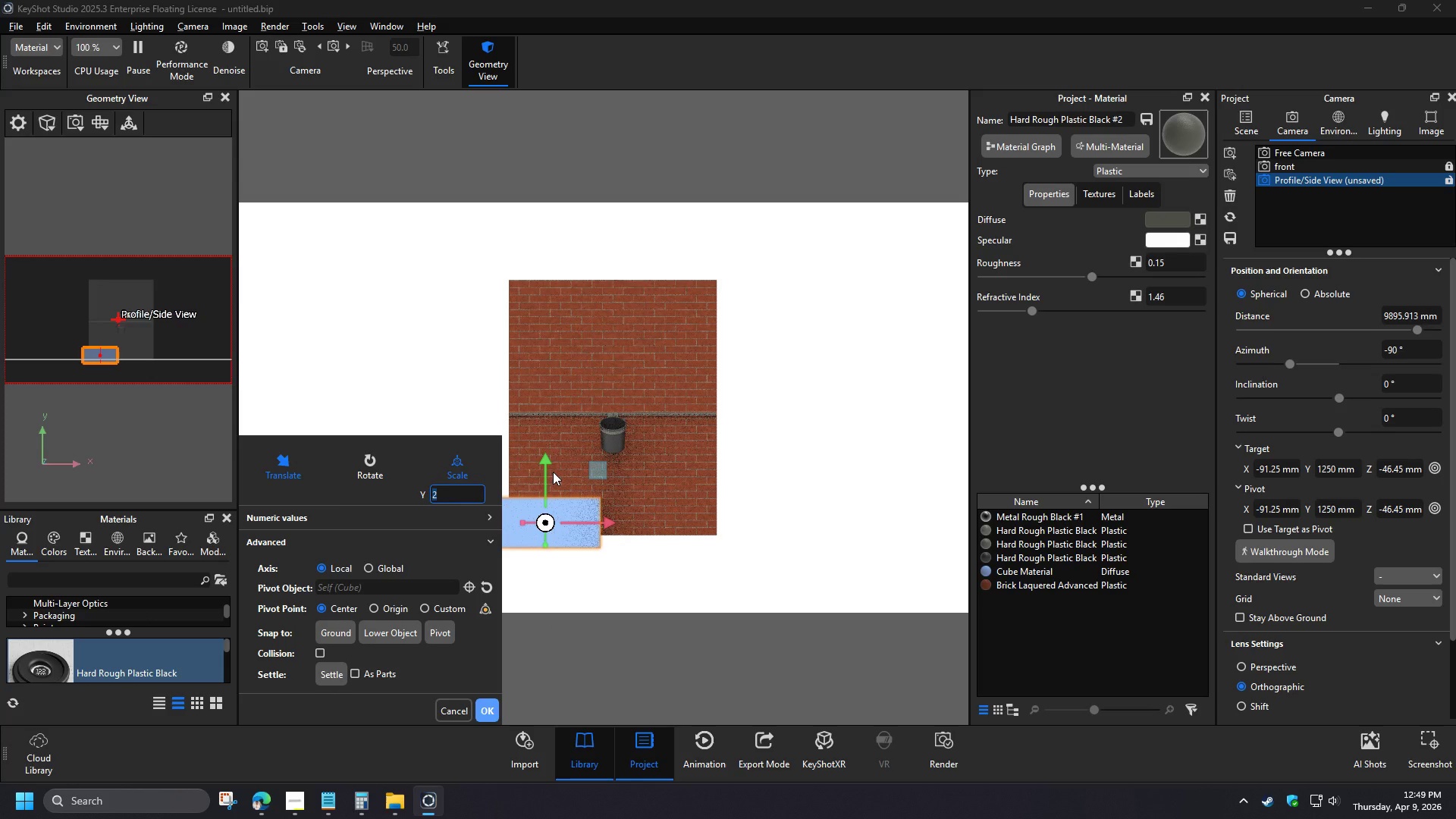 
scroll: coordinate [774, 413], scroll_direction: down, amount: 6.0
 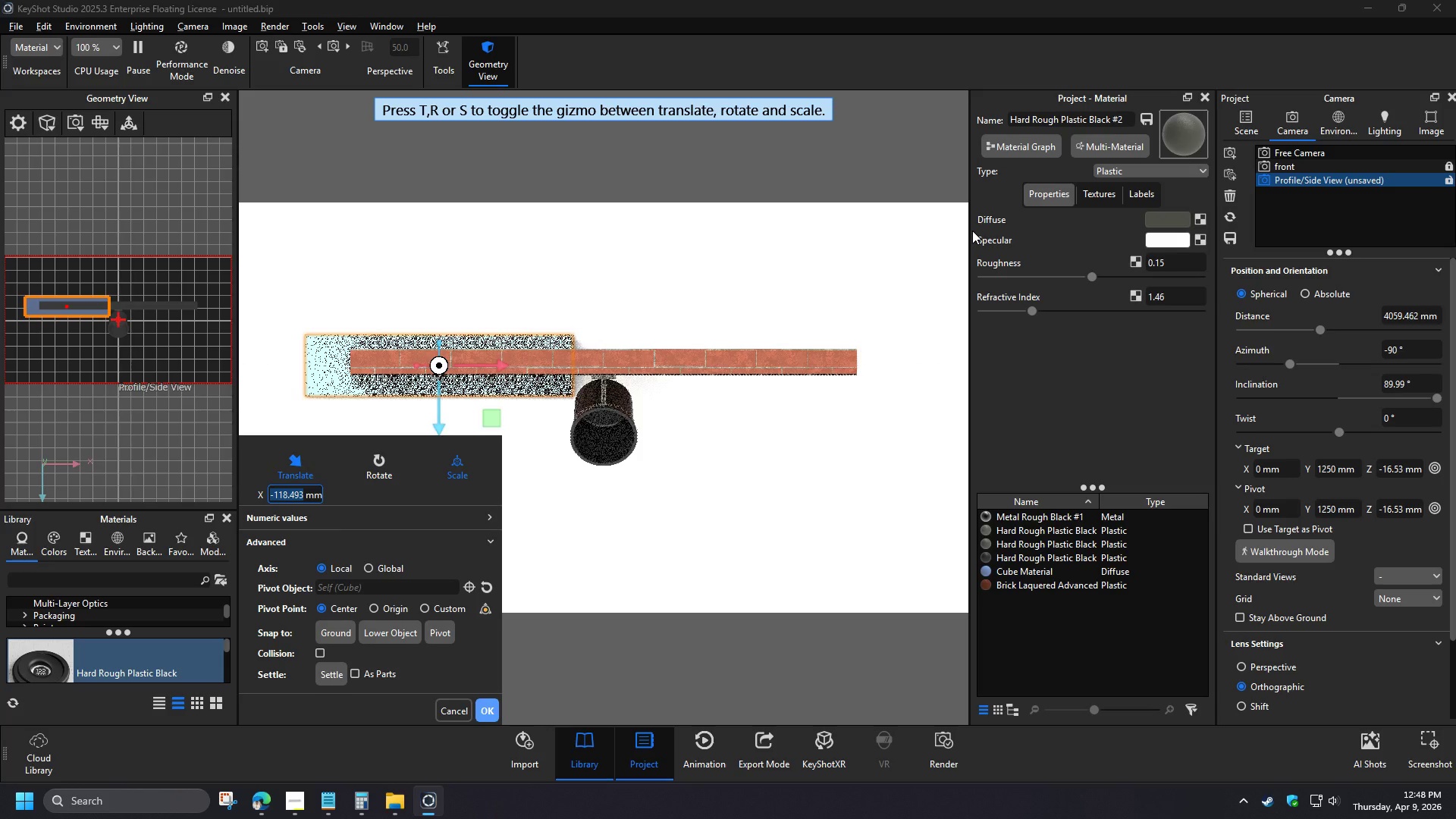 
left_click_drag(start_coordinate=[544, 416], to_coordinate=[565, 729])
 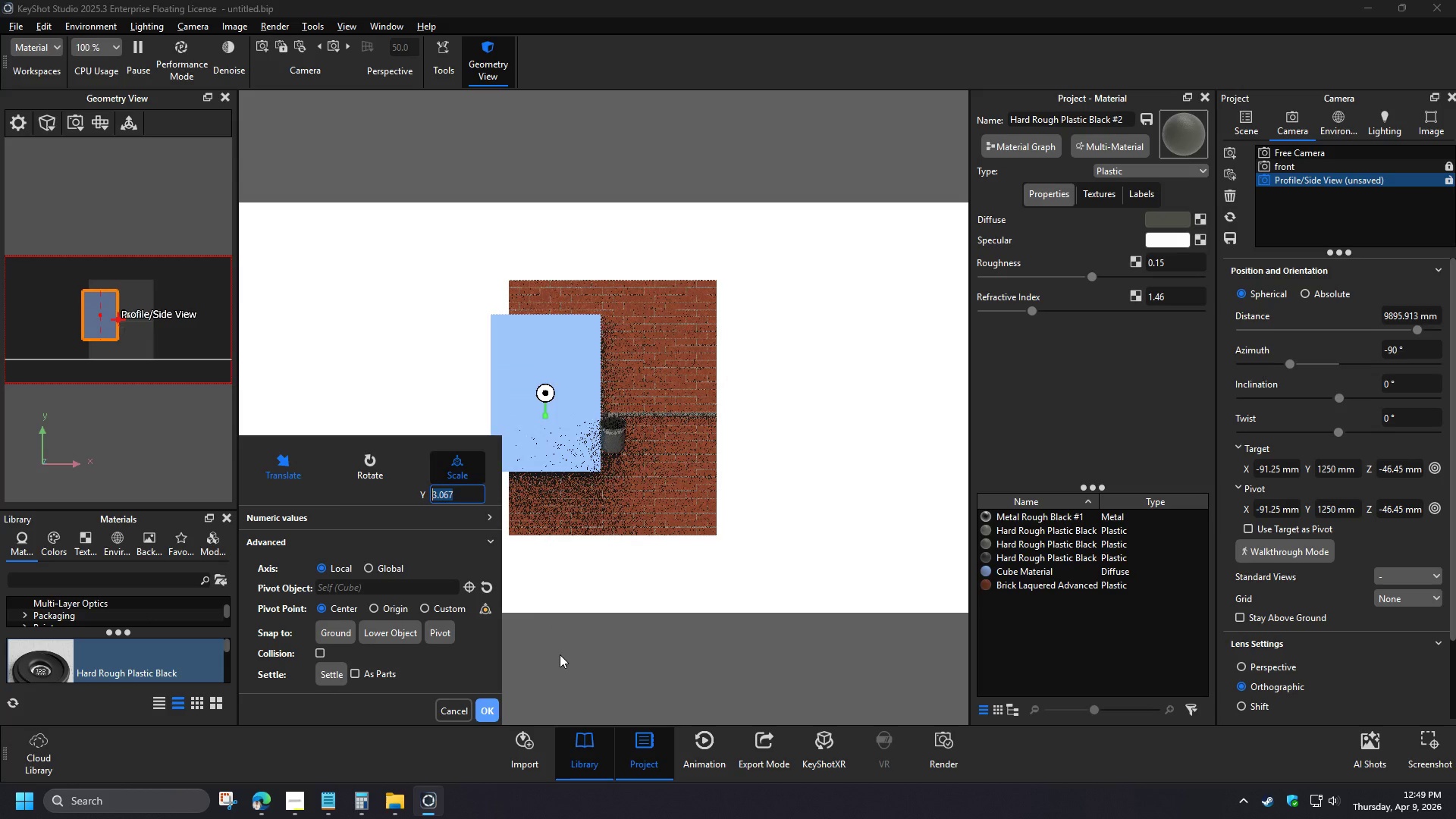 
left_click_drag(start_coordinate=[544, 413], to_coordinate=[562, 458])
 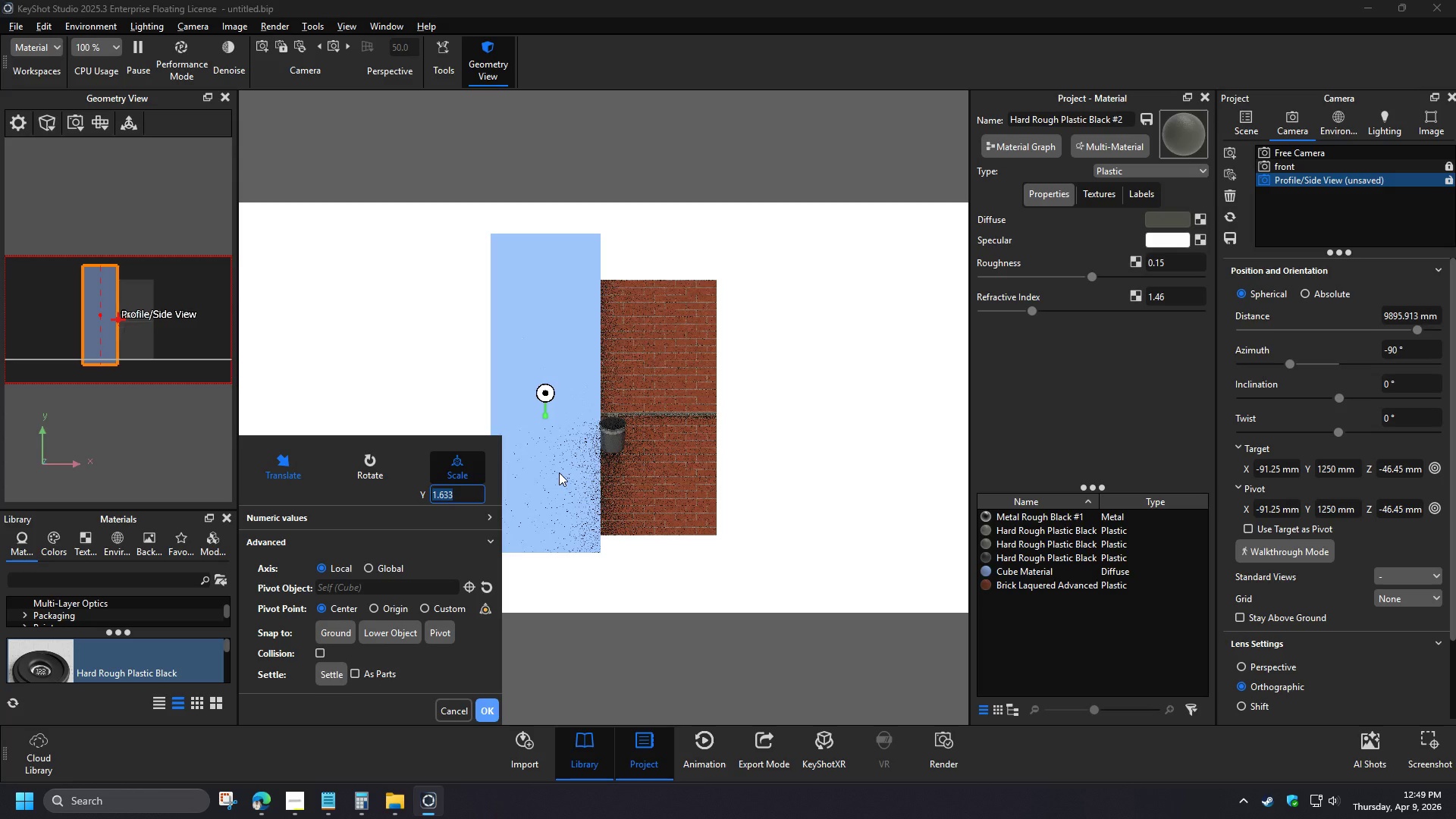 
left_click_drag(start_coordinate=[544, 354], to_coordinate=[544, 361])
 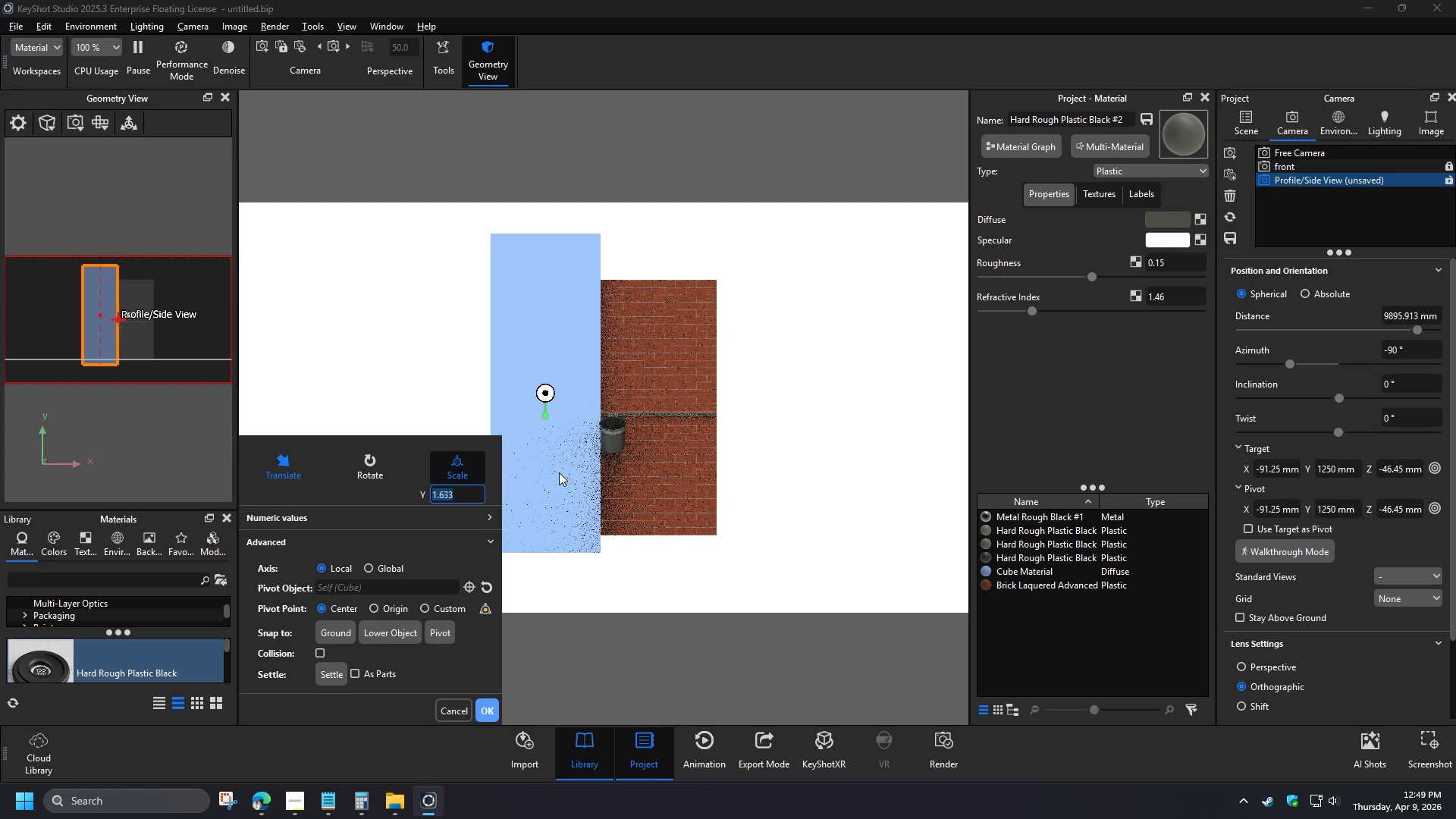 
wait(8.45)
 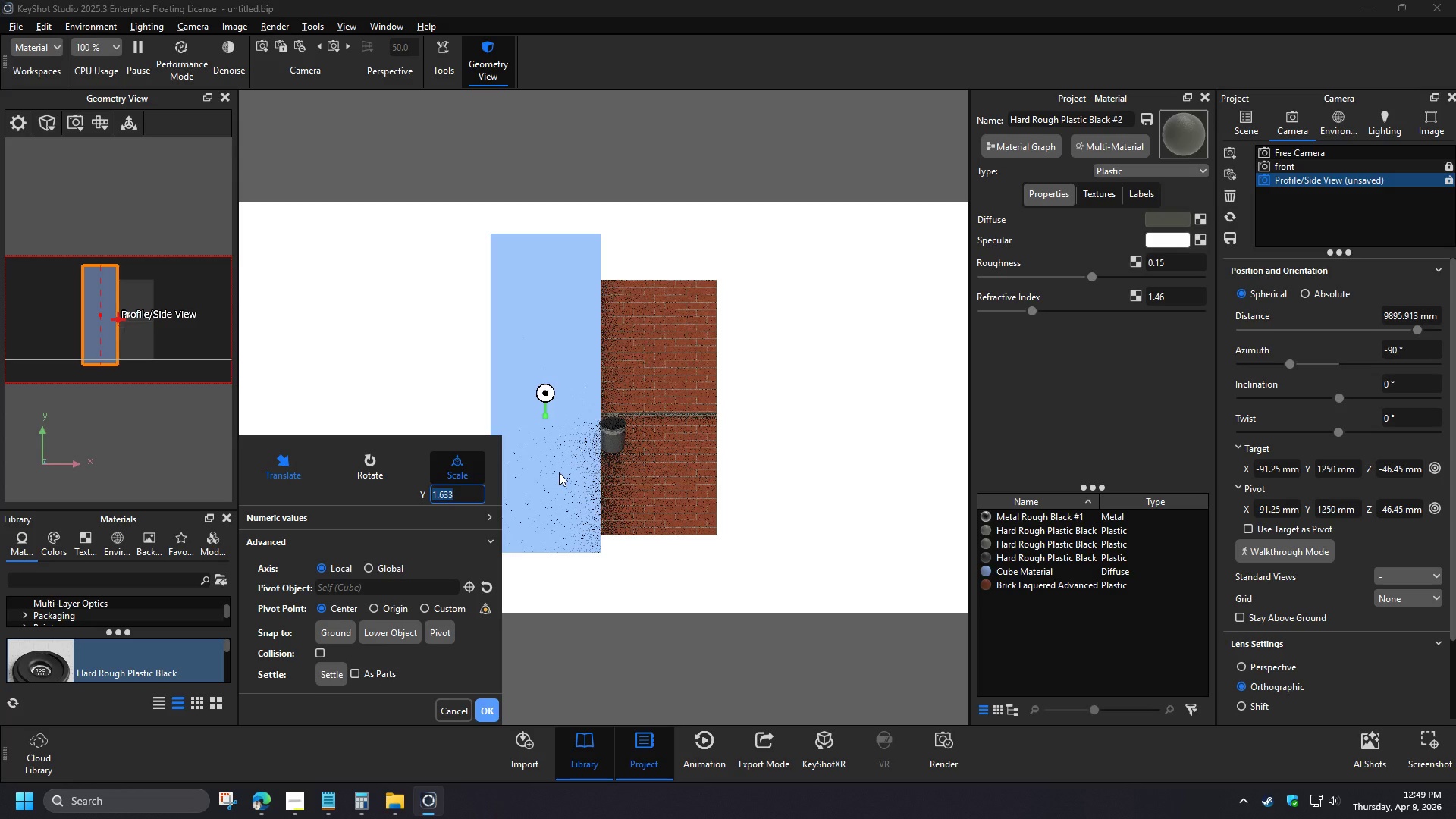 
left_click([102, 127])
 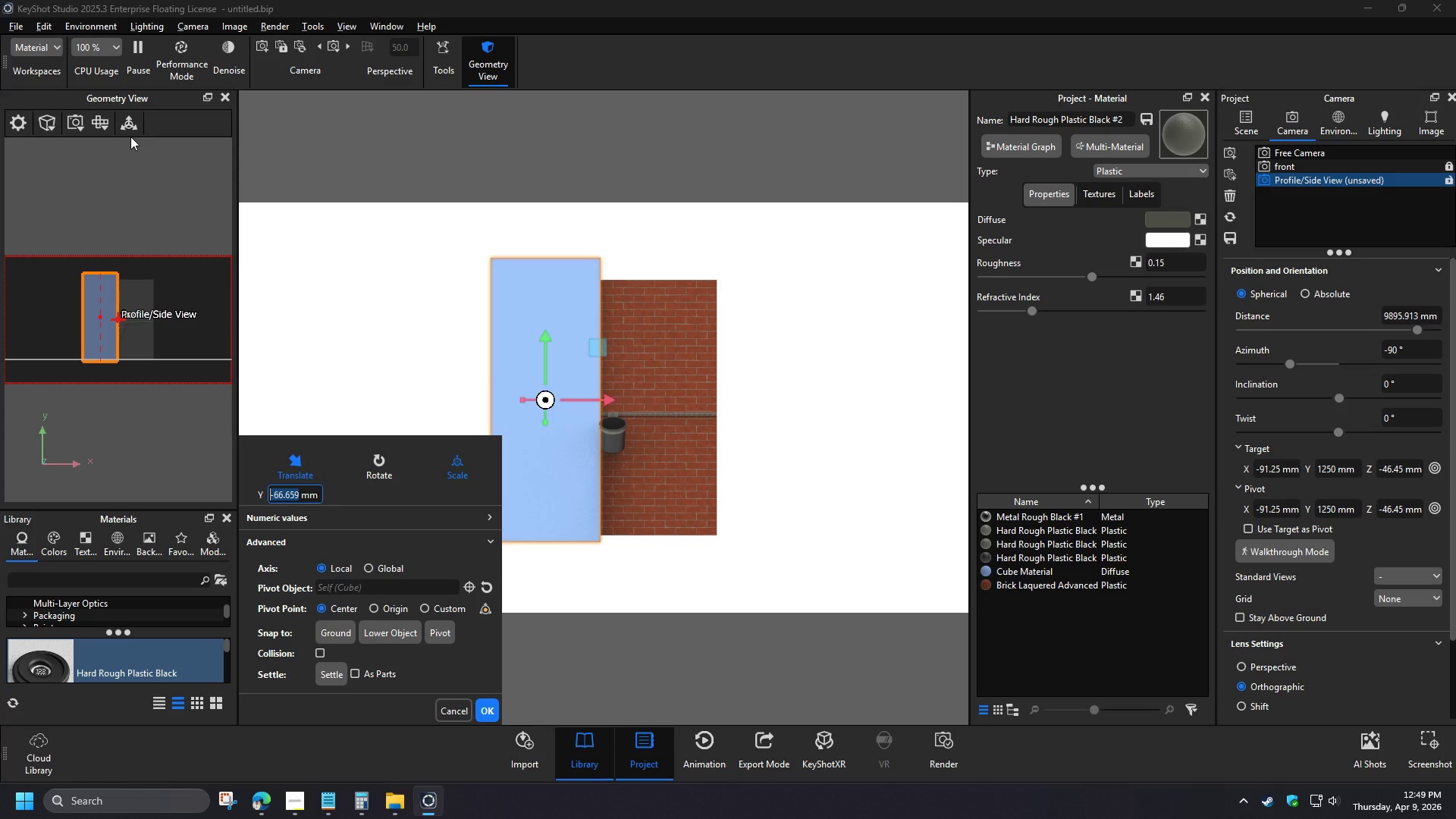 
left_click([115, 217])
 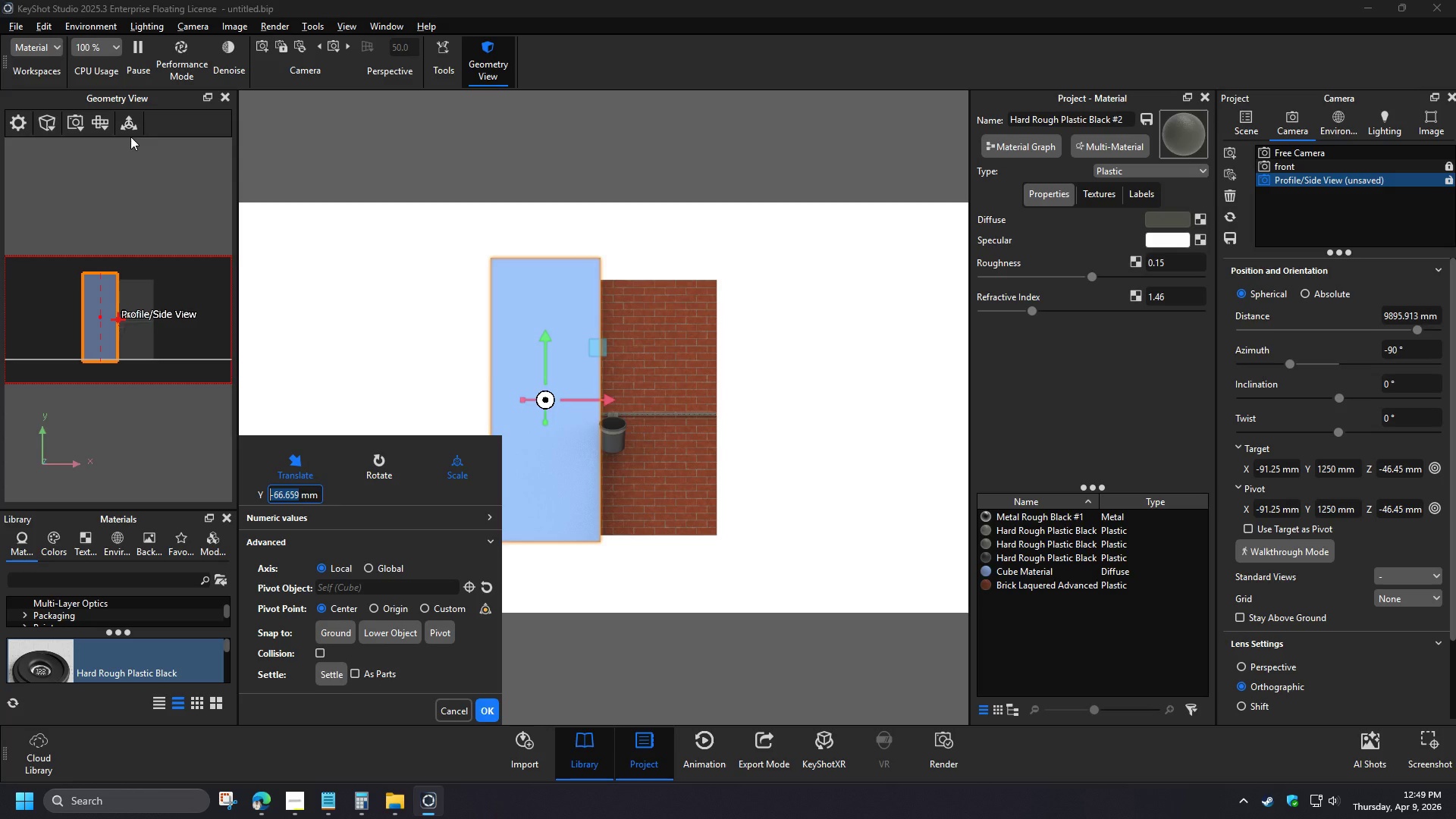 
scroll: coordinate [537, 393], scroll_direction: up, amount: 16.0
 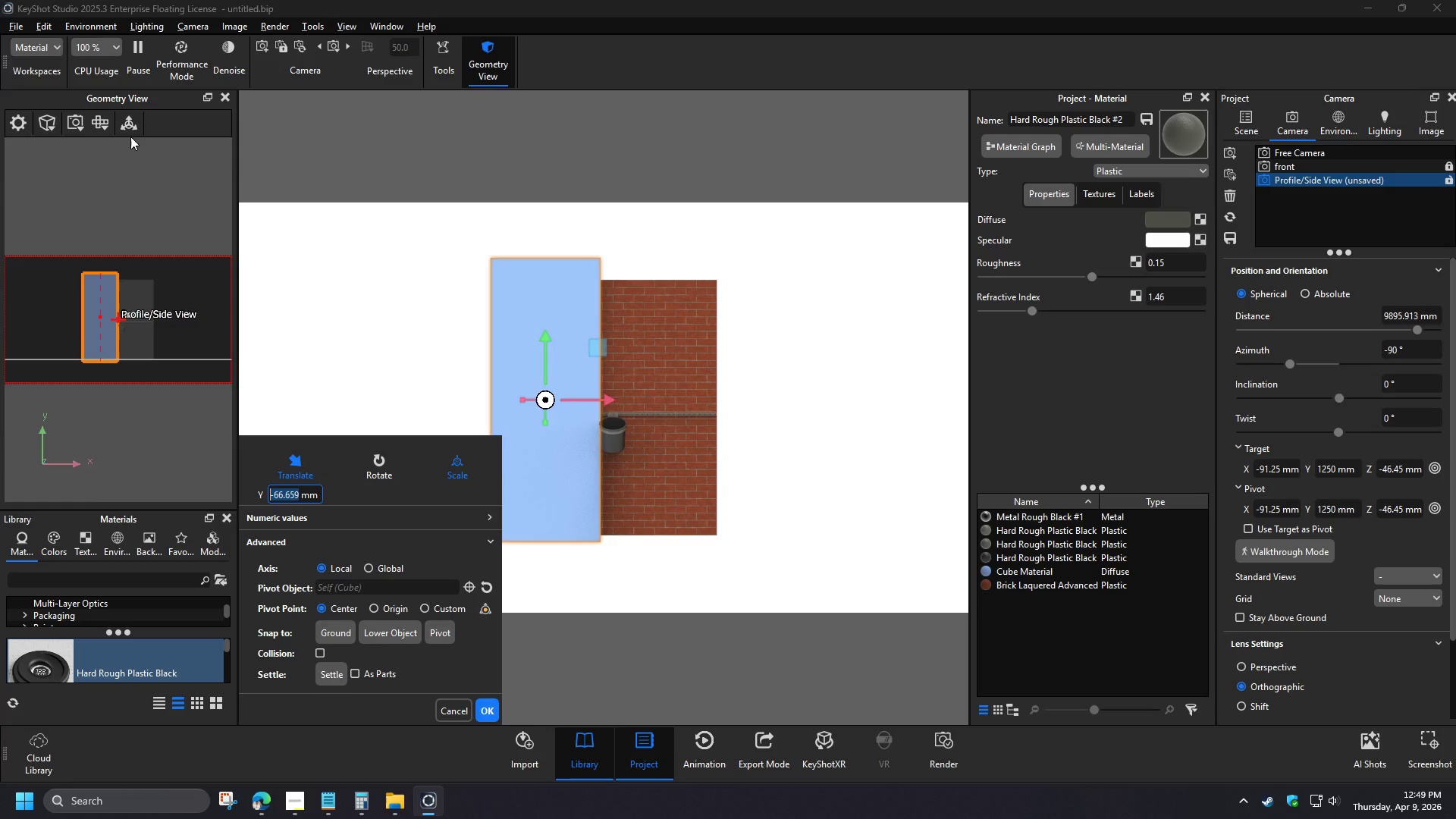 
left_click_drag(start_coordinate=[300, 398], to_coordinate=[293, 373])
 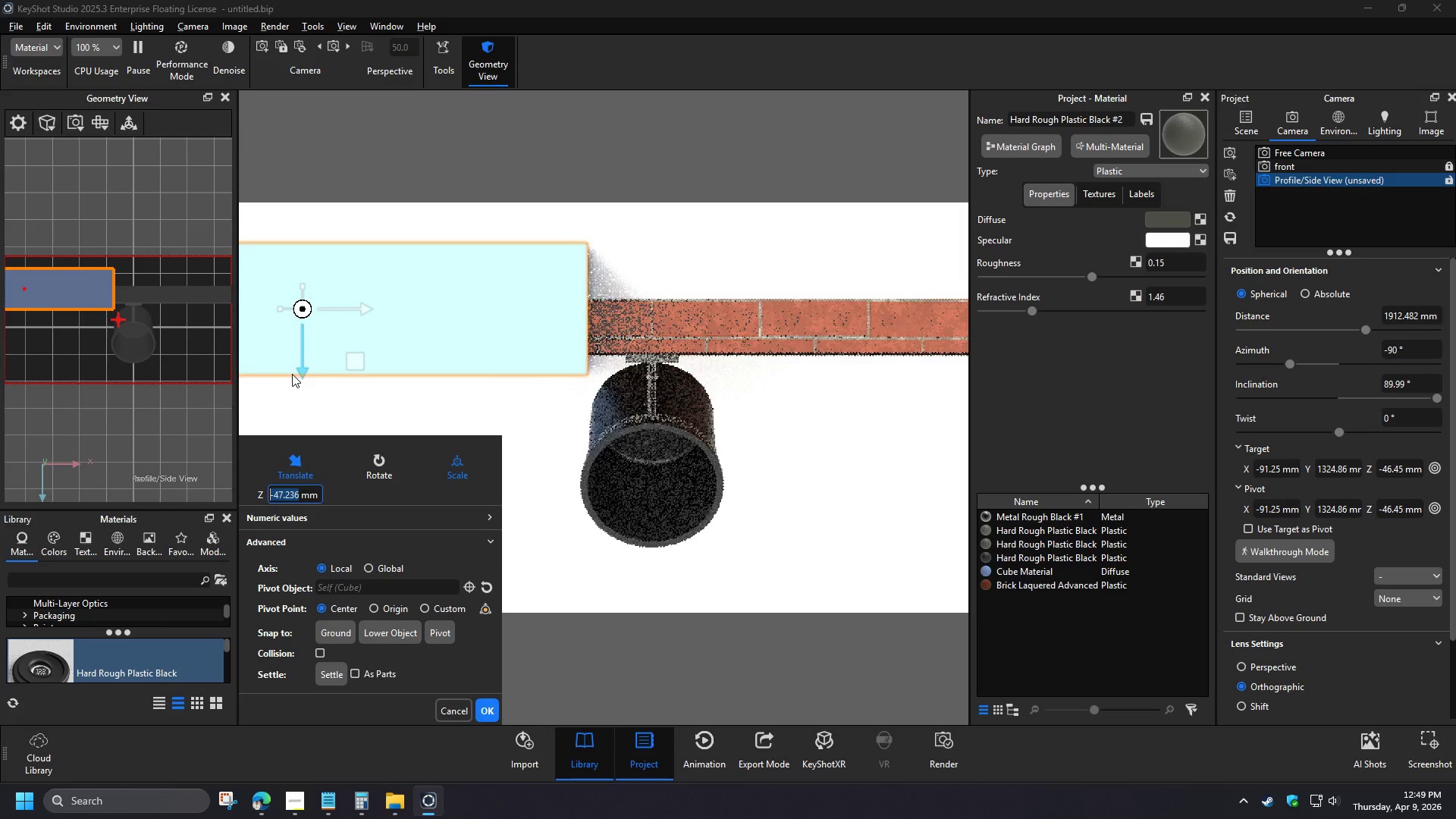 
scroll: coordinate [786, 363], scroll_direction: down, amount: 6.0
 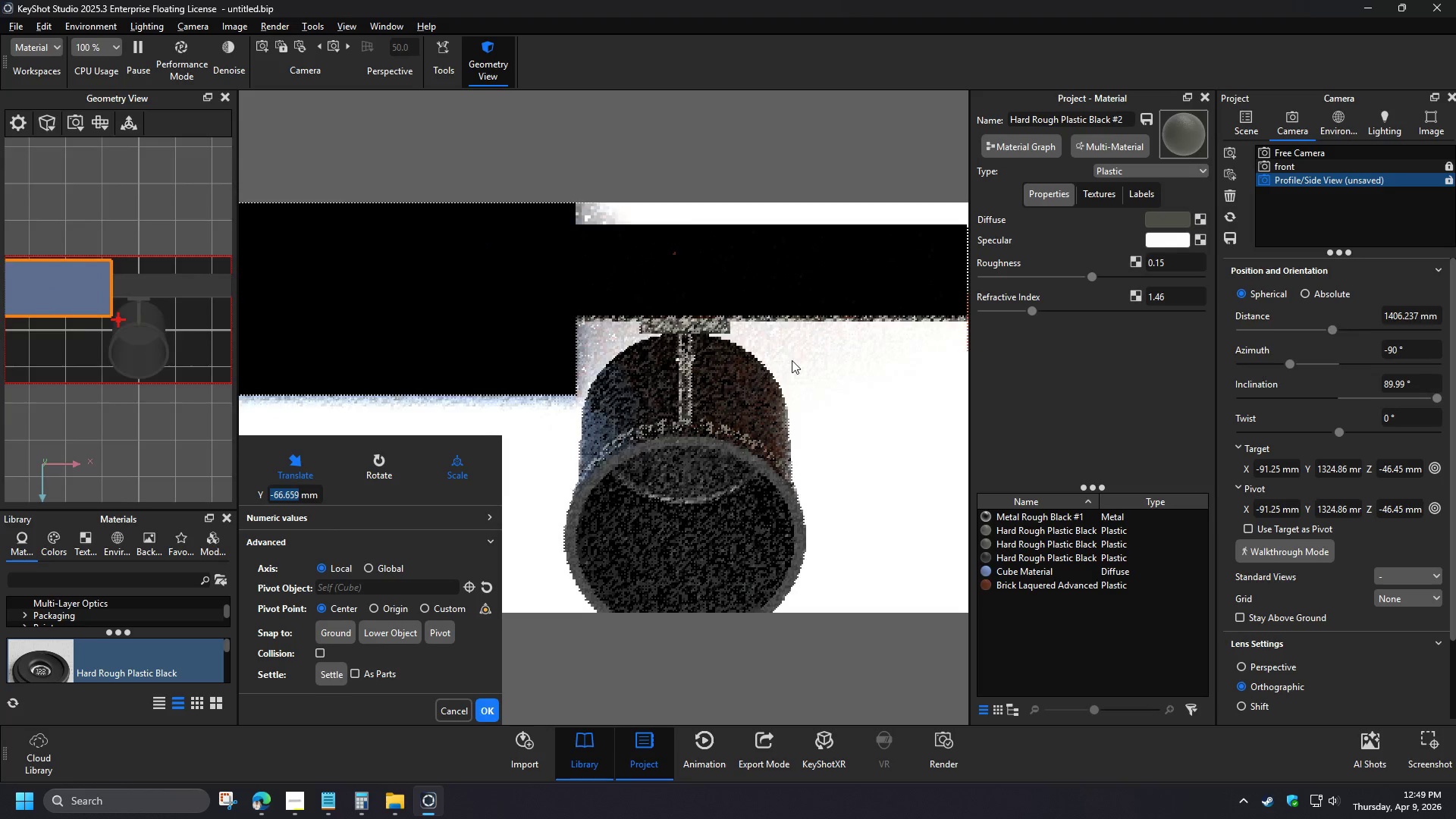 
left_click([488, 705])
 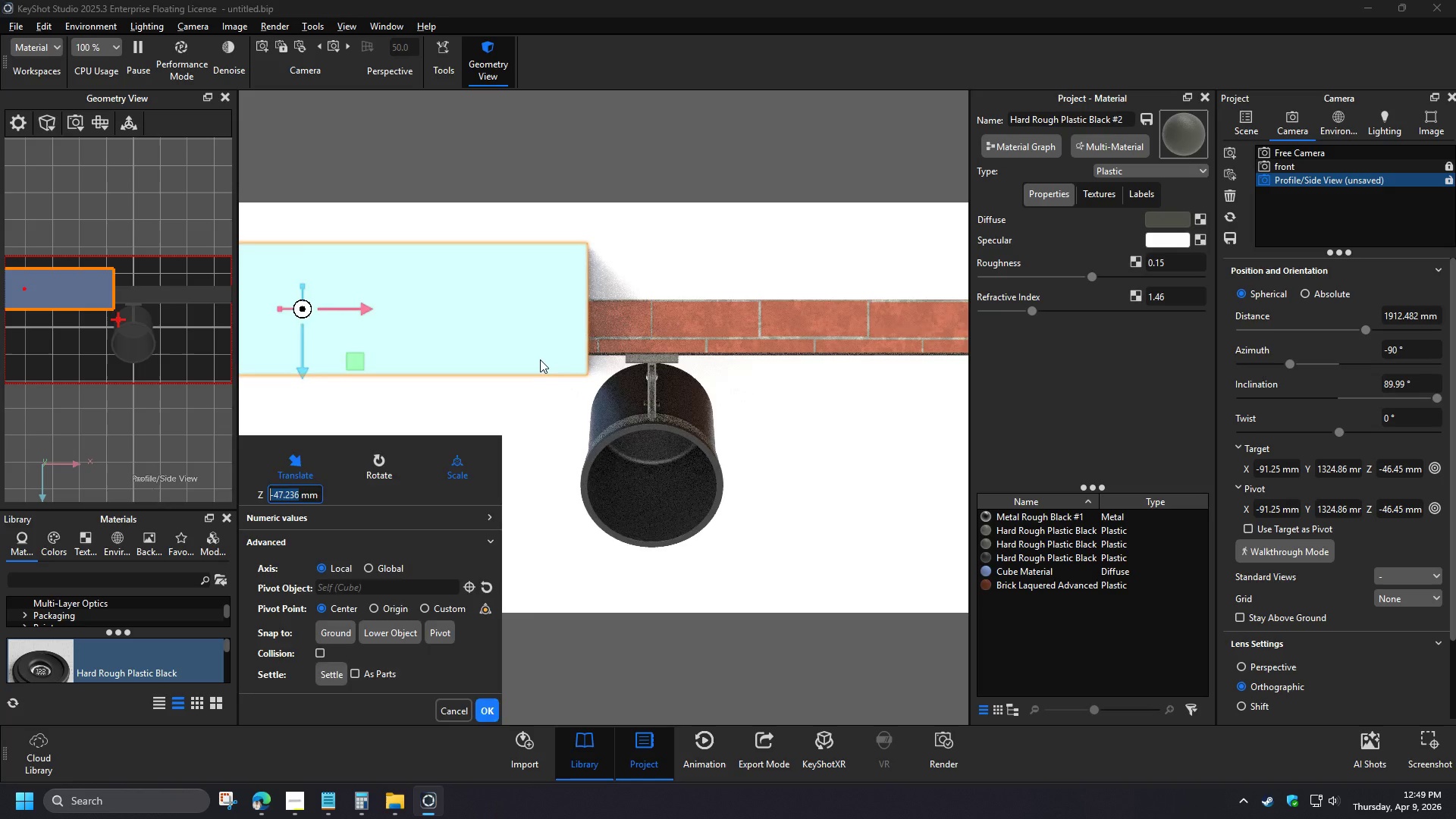 
left_click([1250, 123])
 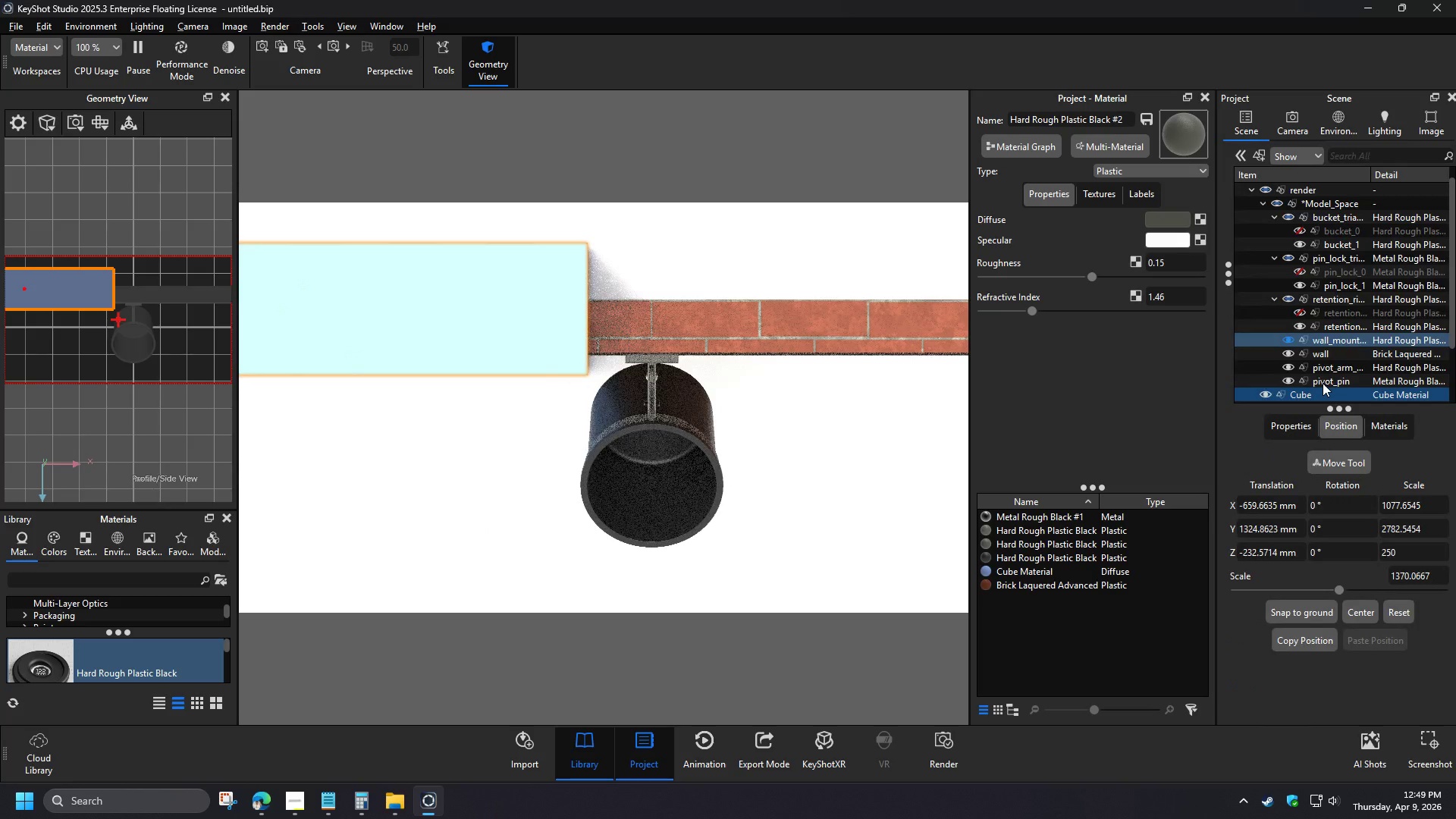 
right_click([1314, 394])
 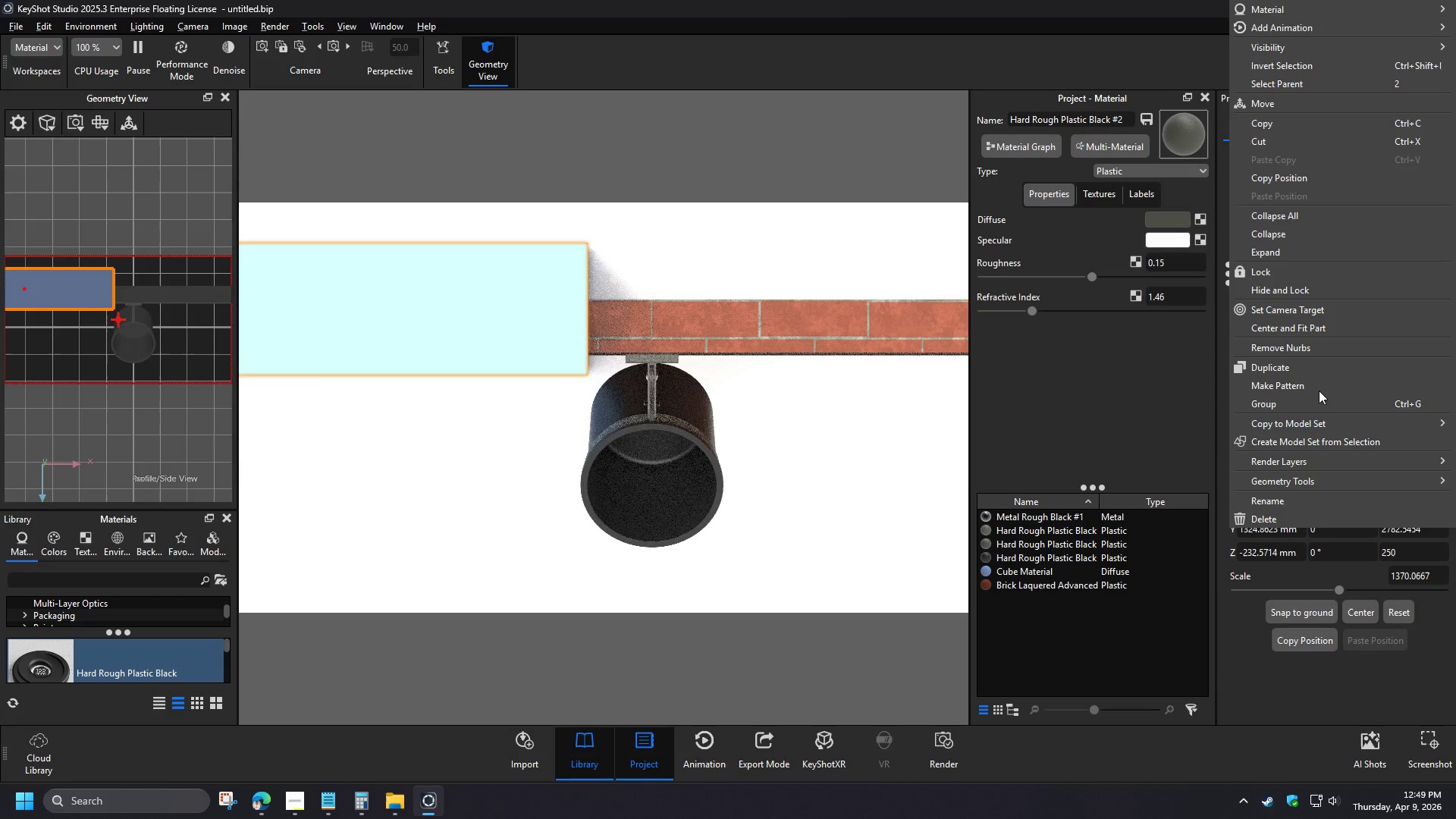 
left_click([1278, 4])
 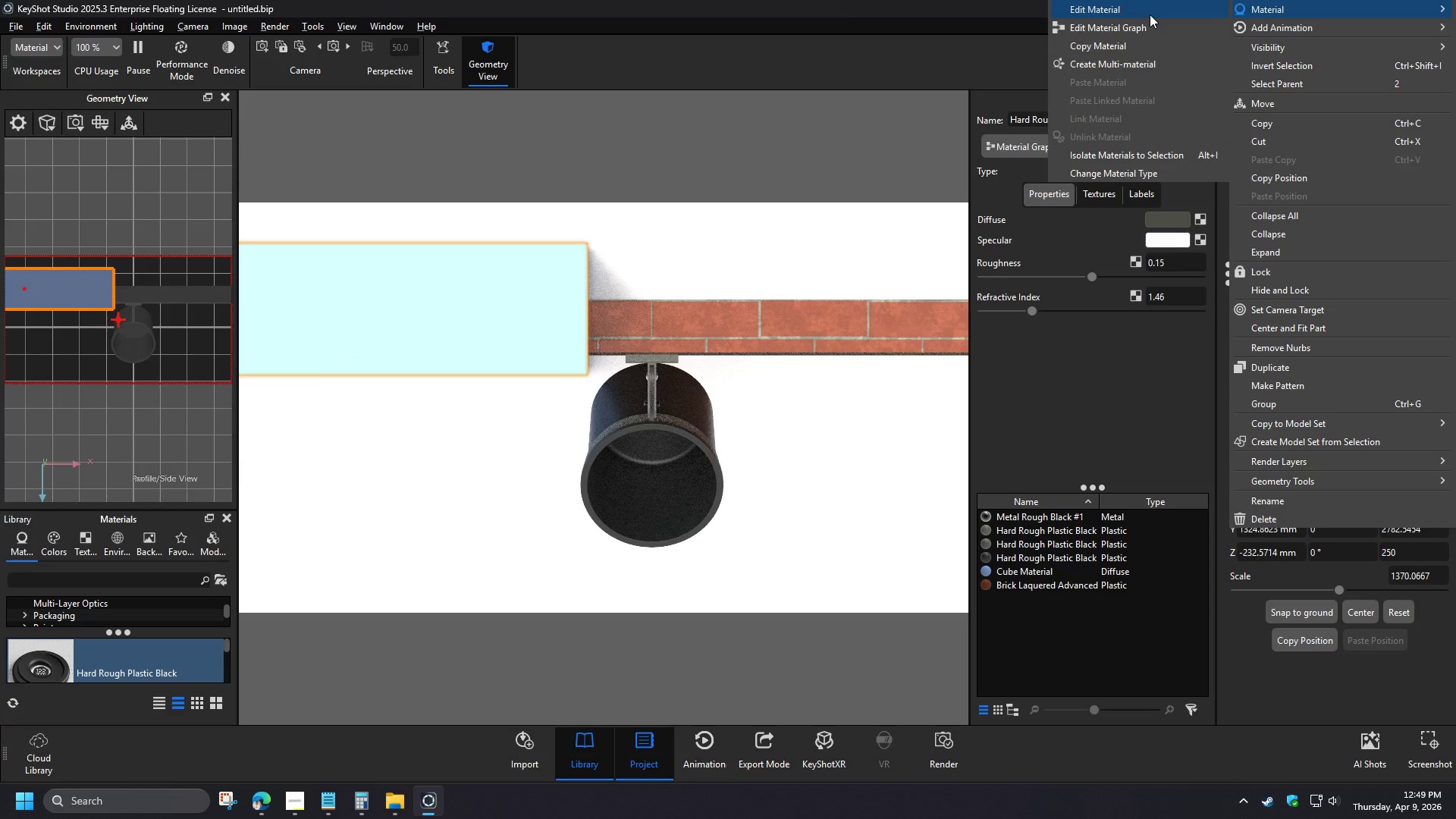 
left_click([1169, 169])
 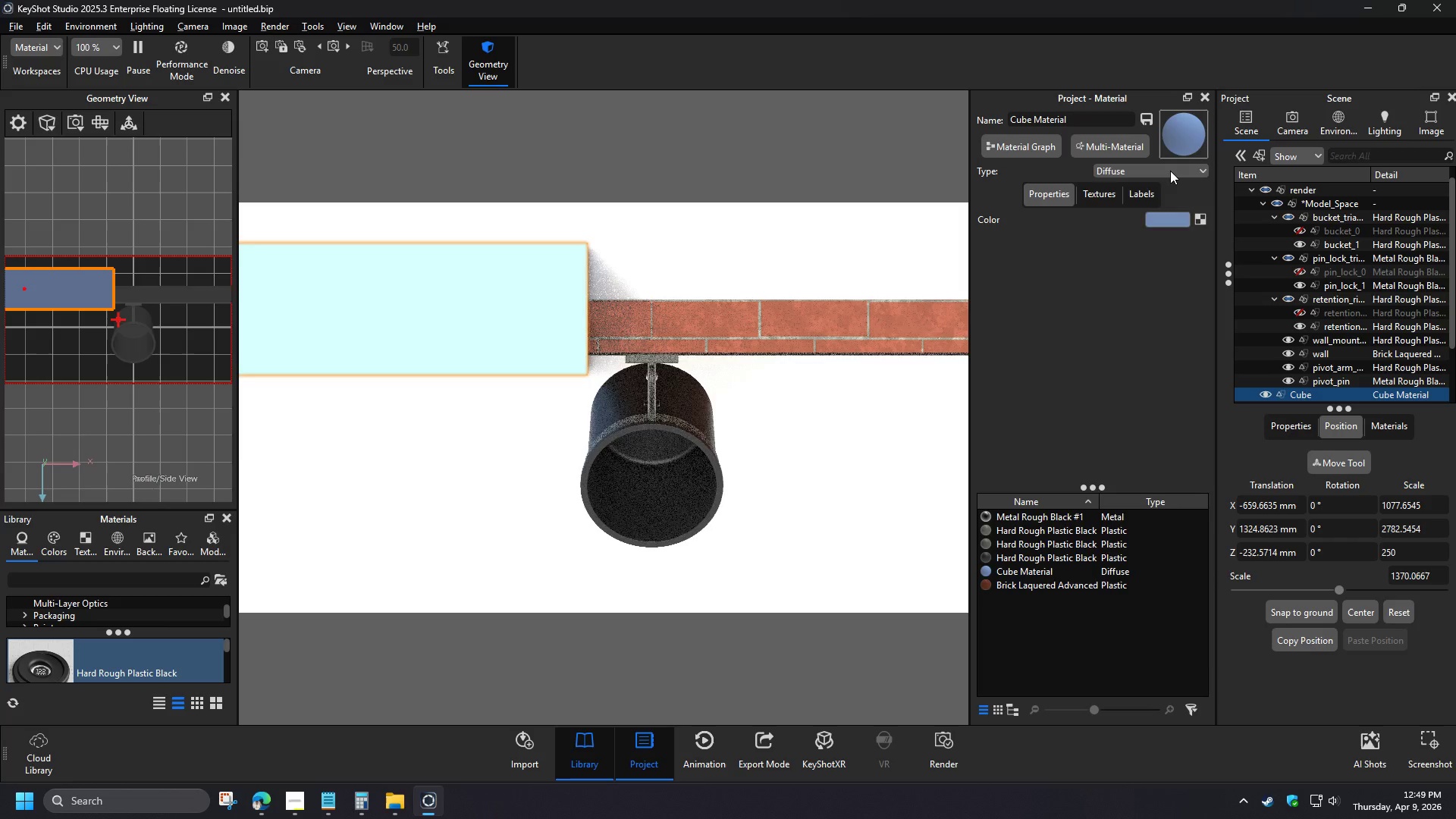 
left_click([1118, 597])
 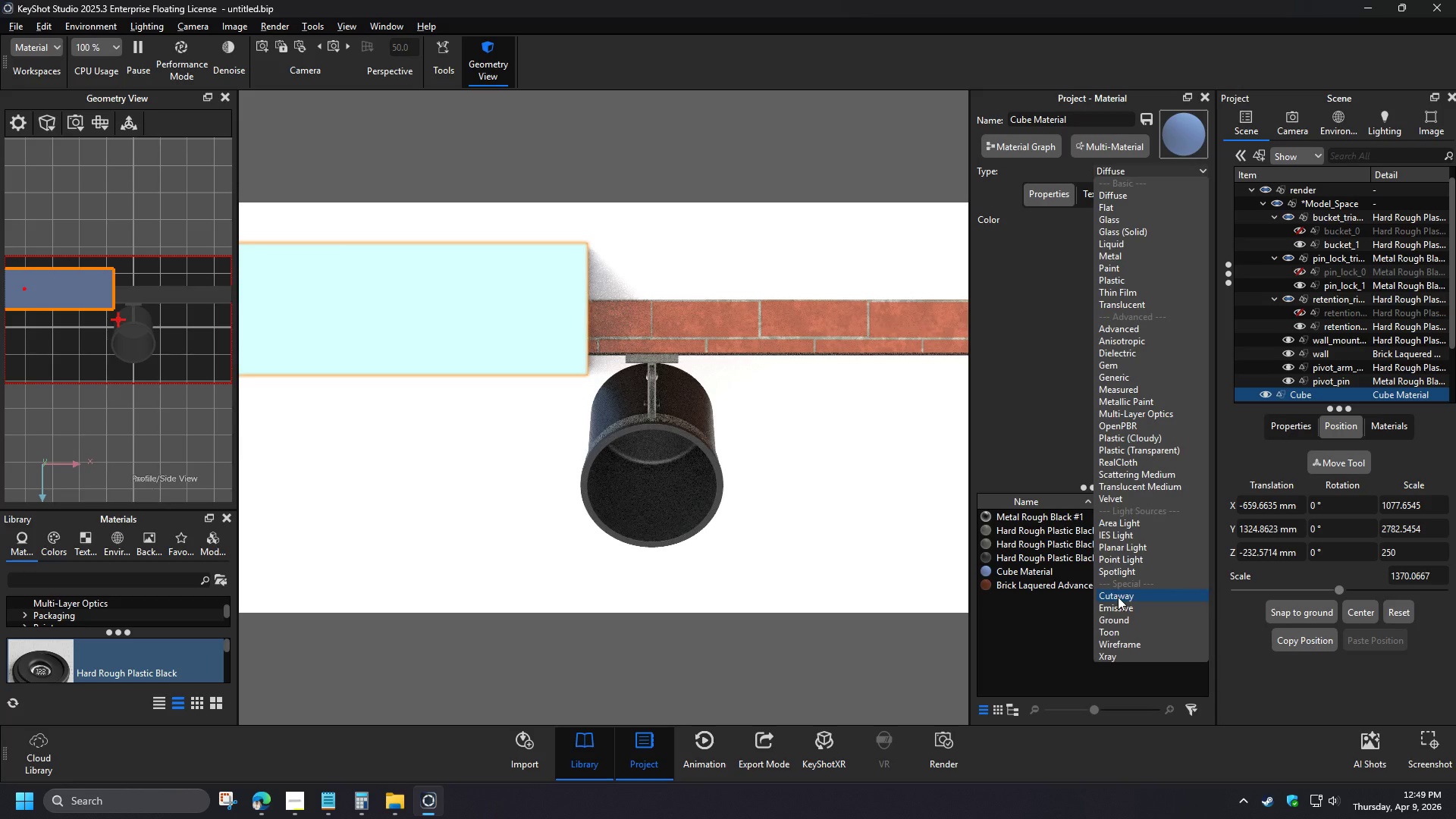 
left_click([821, 443])
 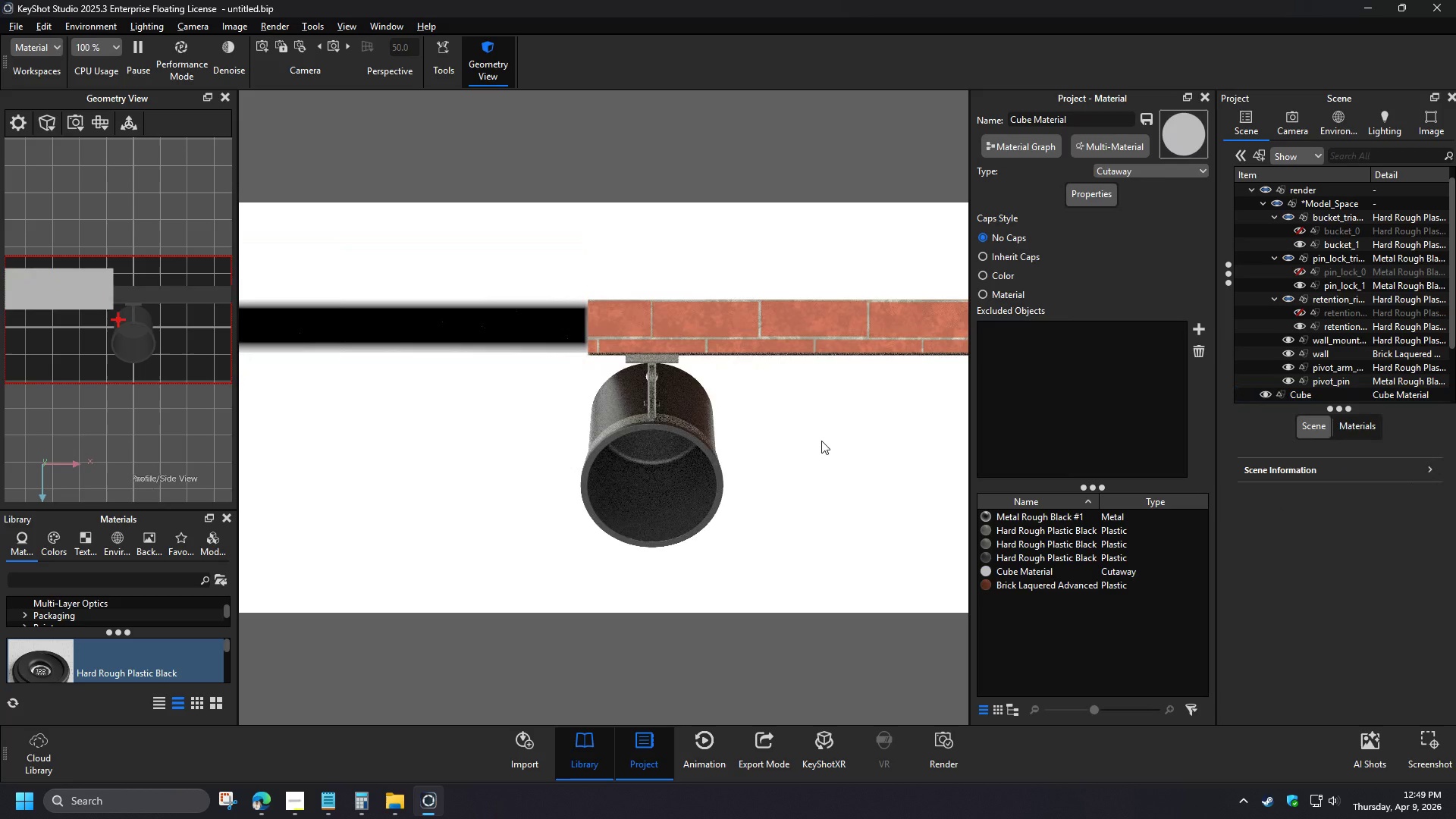 
left_click([97, 124])
 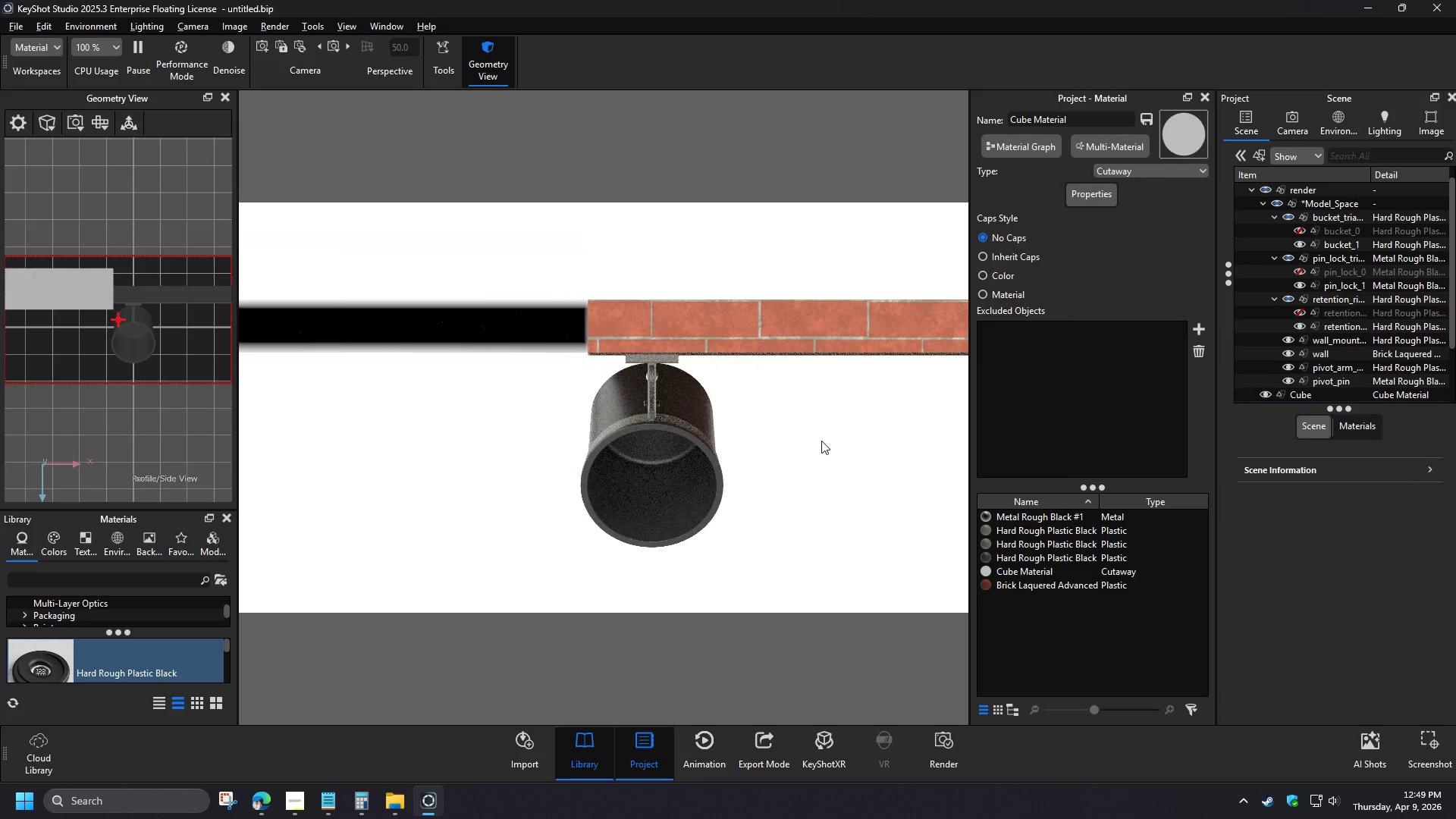 
left_click([693, 436])
 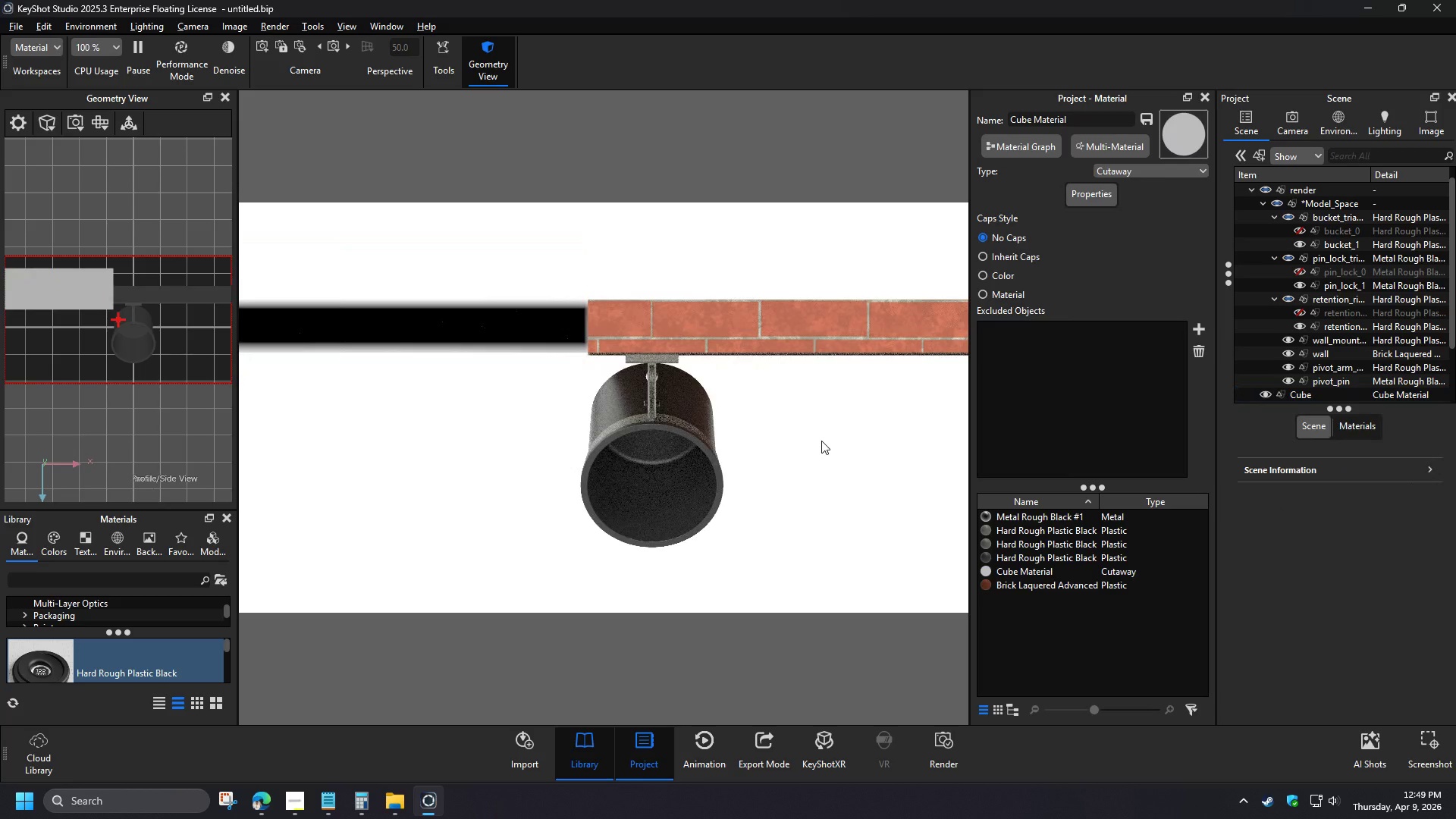 
left_click([689, 397])
 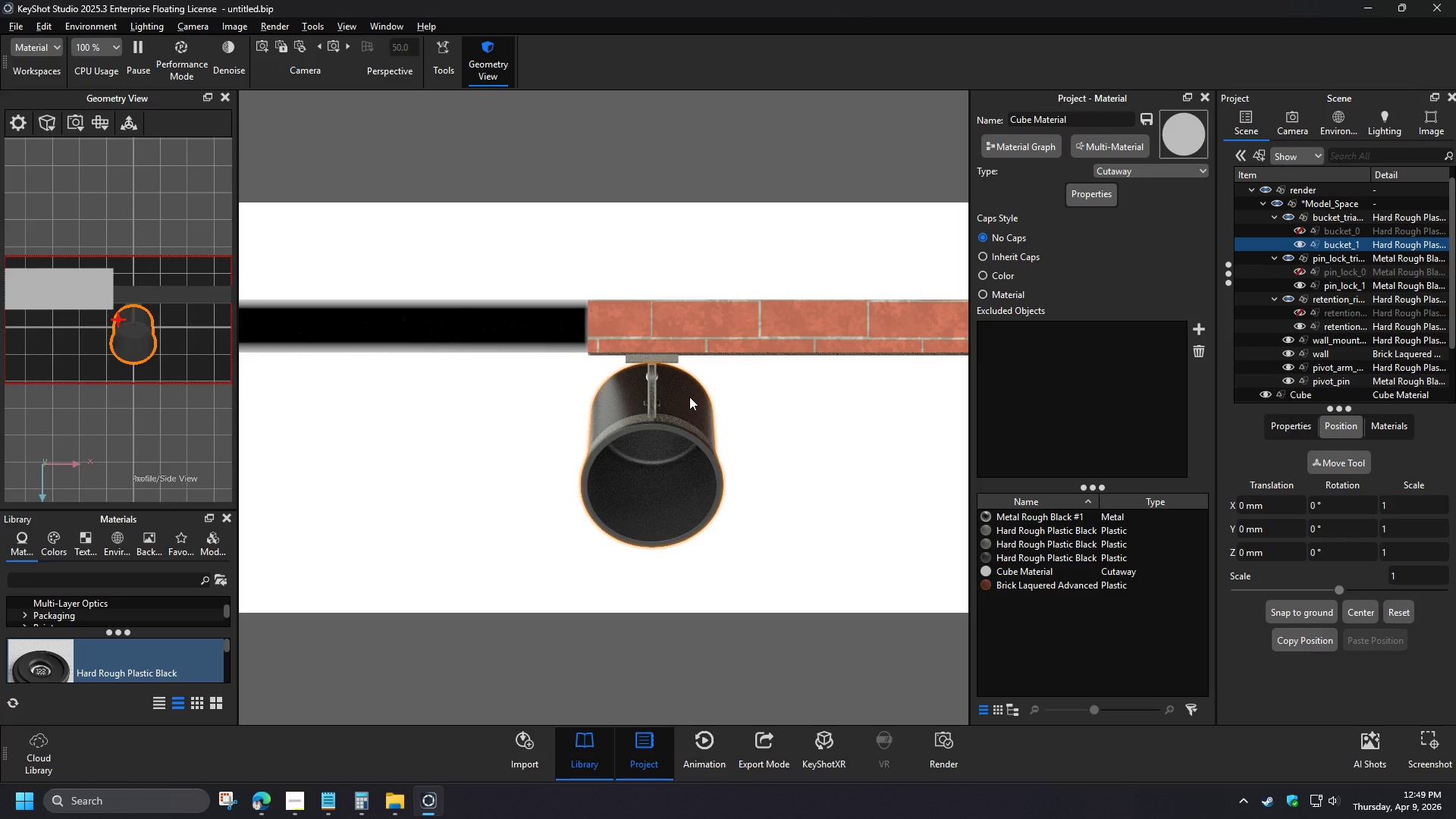 
left_click_drag(start_coordinate=[537, 249], to_coordinate=[571, 222])
 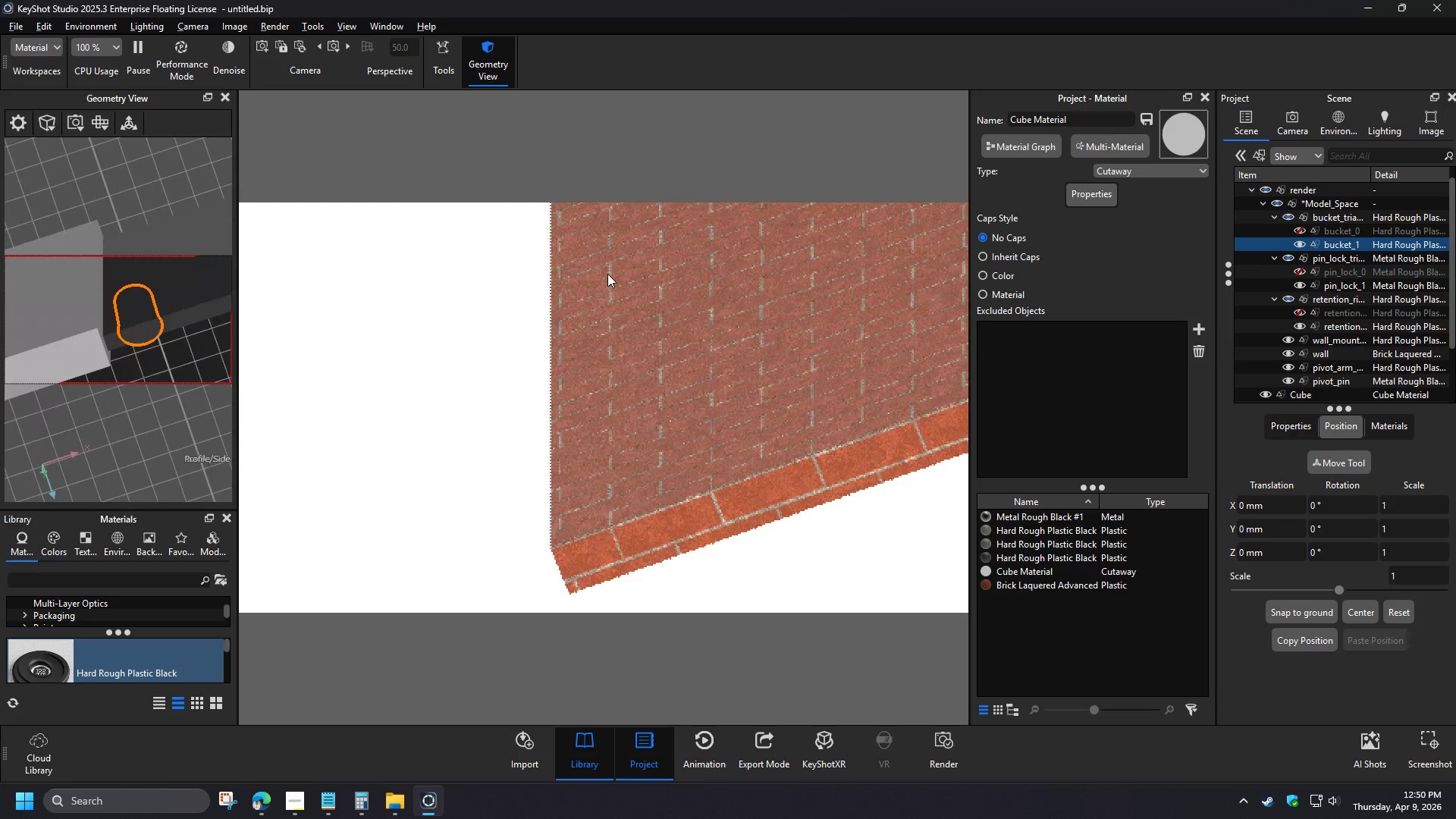 
hold_key(key=ShiftLeft, duration=1.5)
left_click_drag(start_coordinate=[513, 324], to_coordinate=[771, 601])
 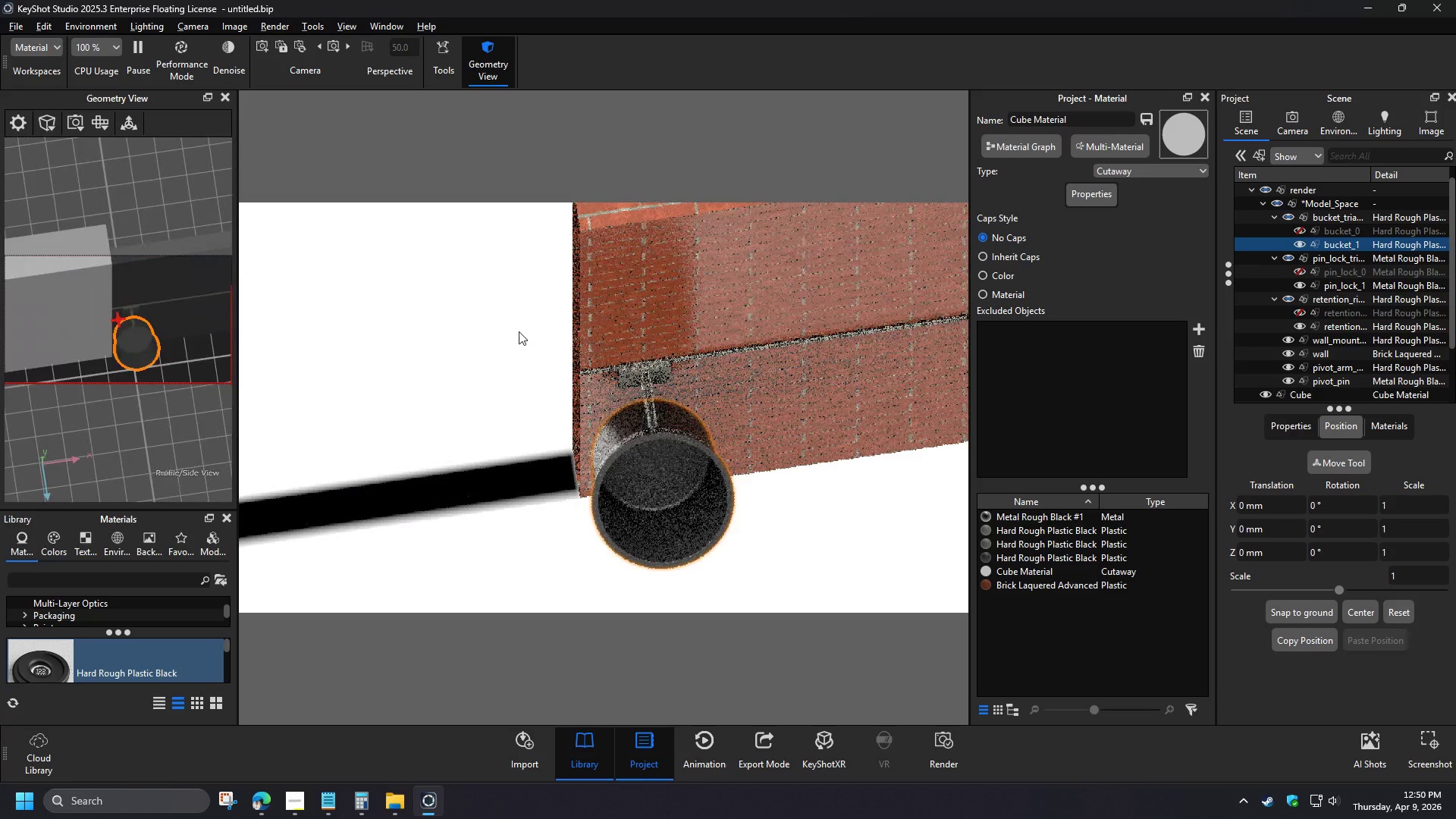 
hold_key(key=ShiftLeft, duration=0.69)
 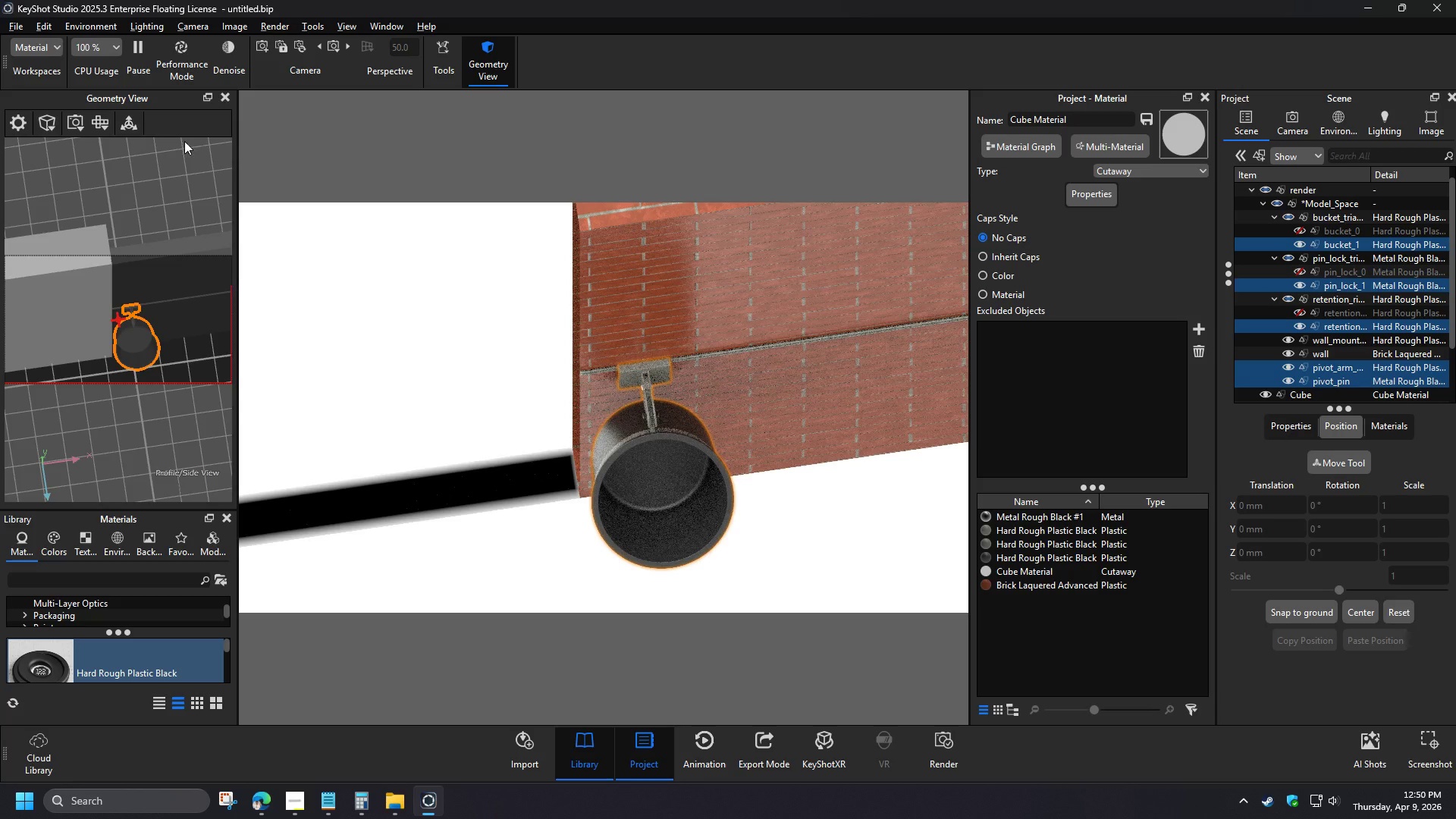 
wait(5.72)
 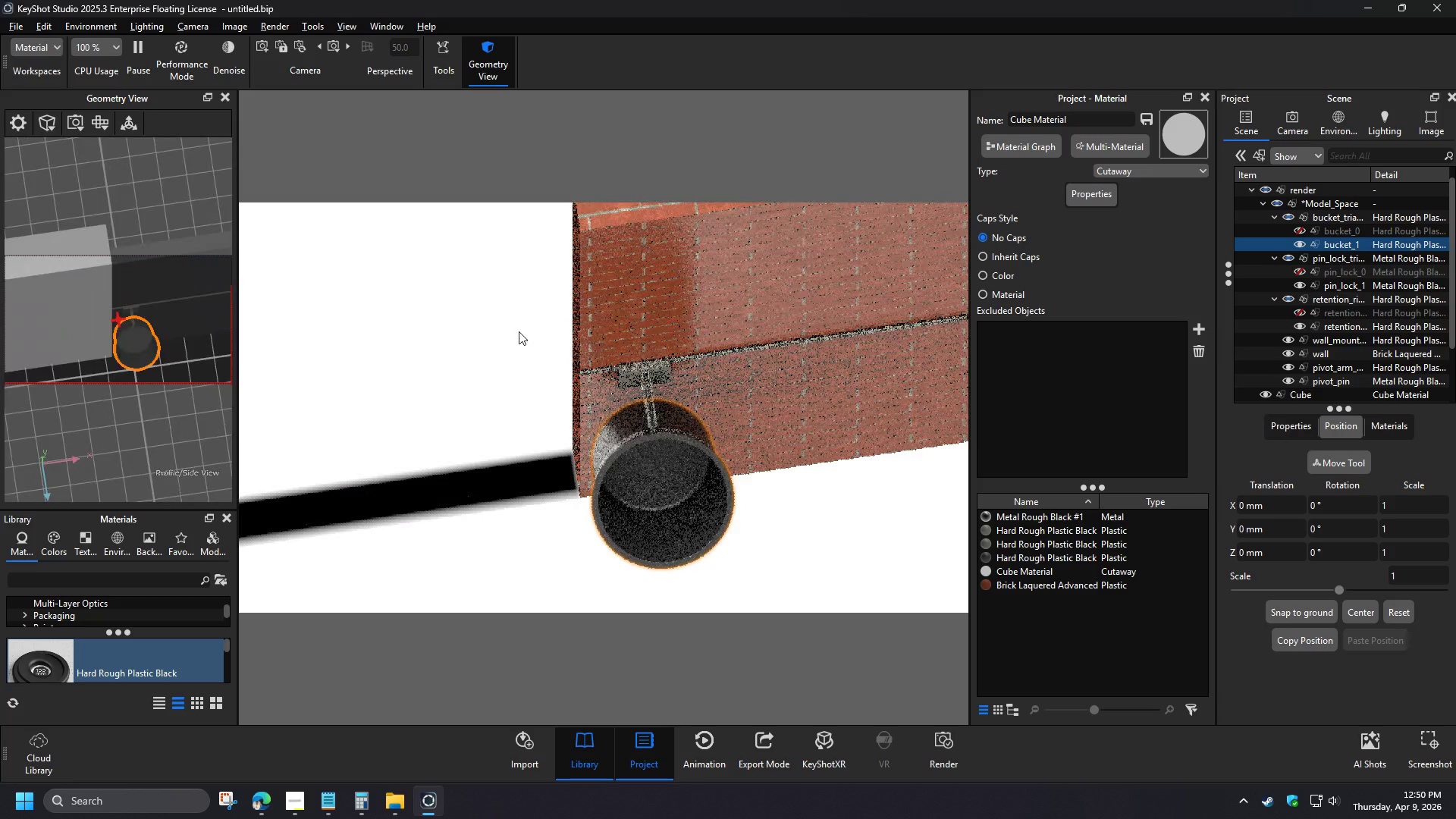 
left_click([95, 124])
 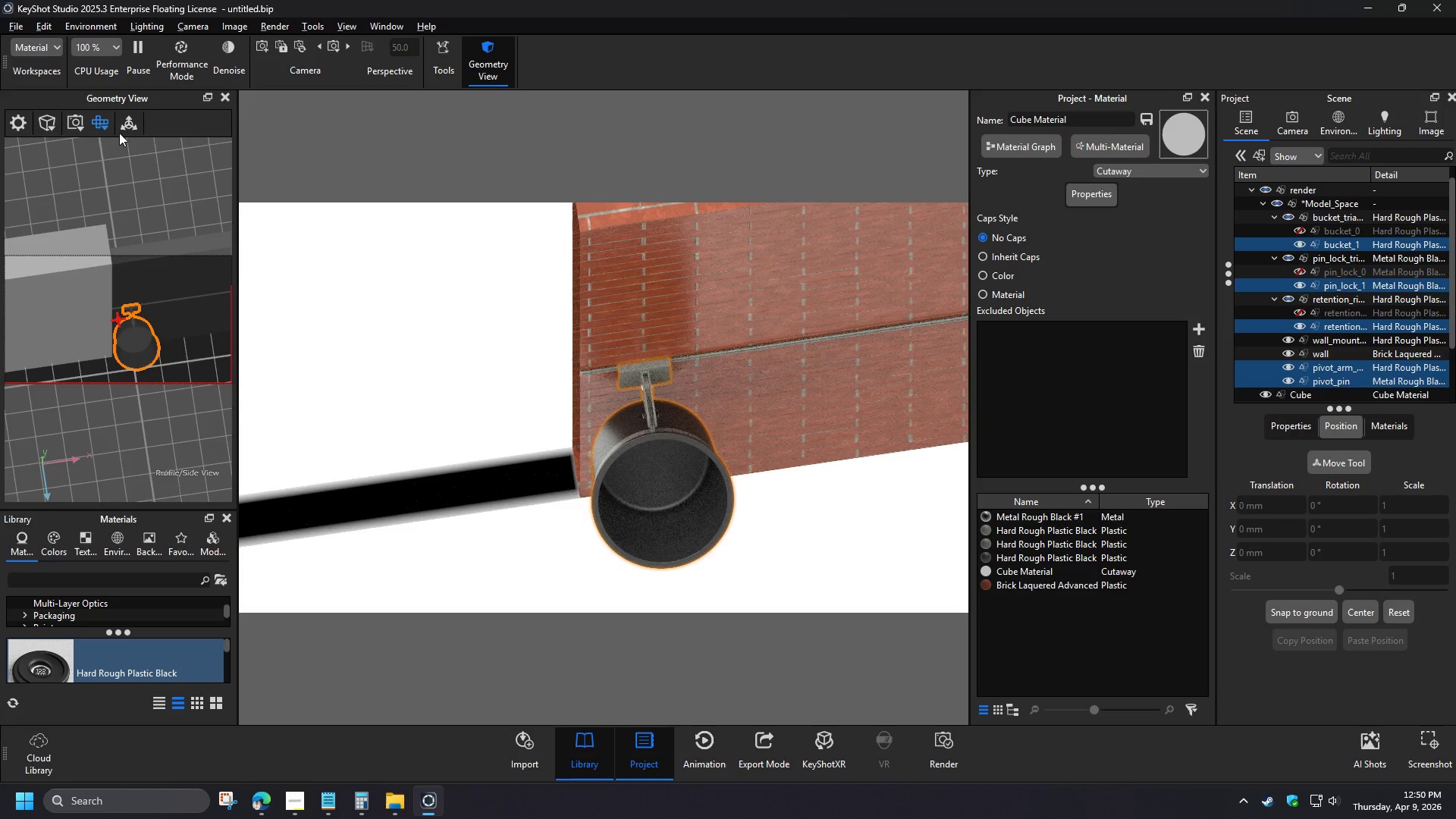 
left_click([120, 184])
 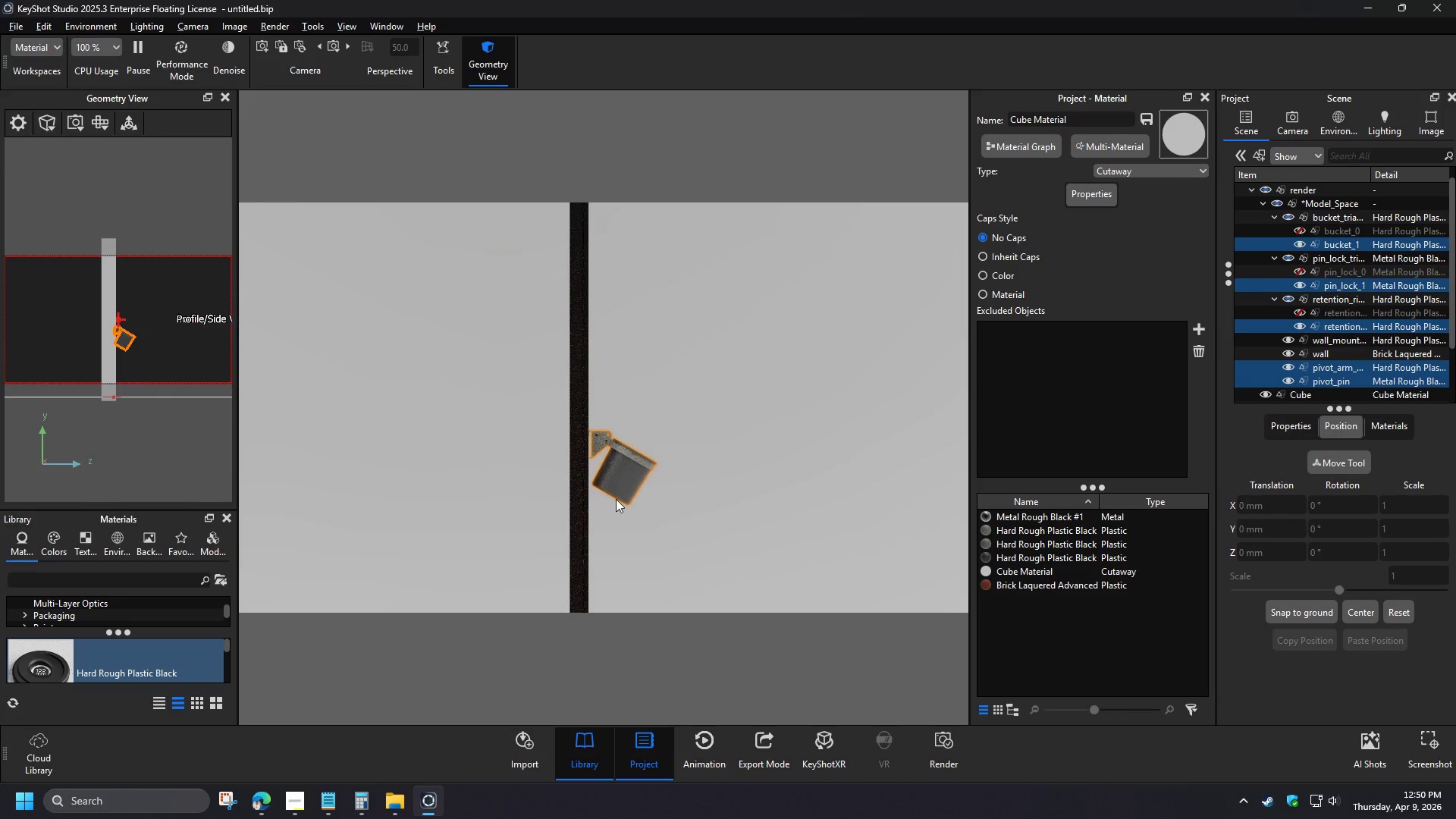 
scroll: coordinate [611, 538], scroll_direction: up, amount: 11.0
 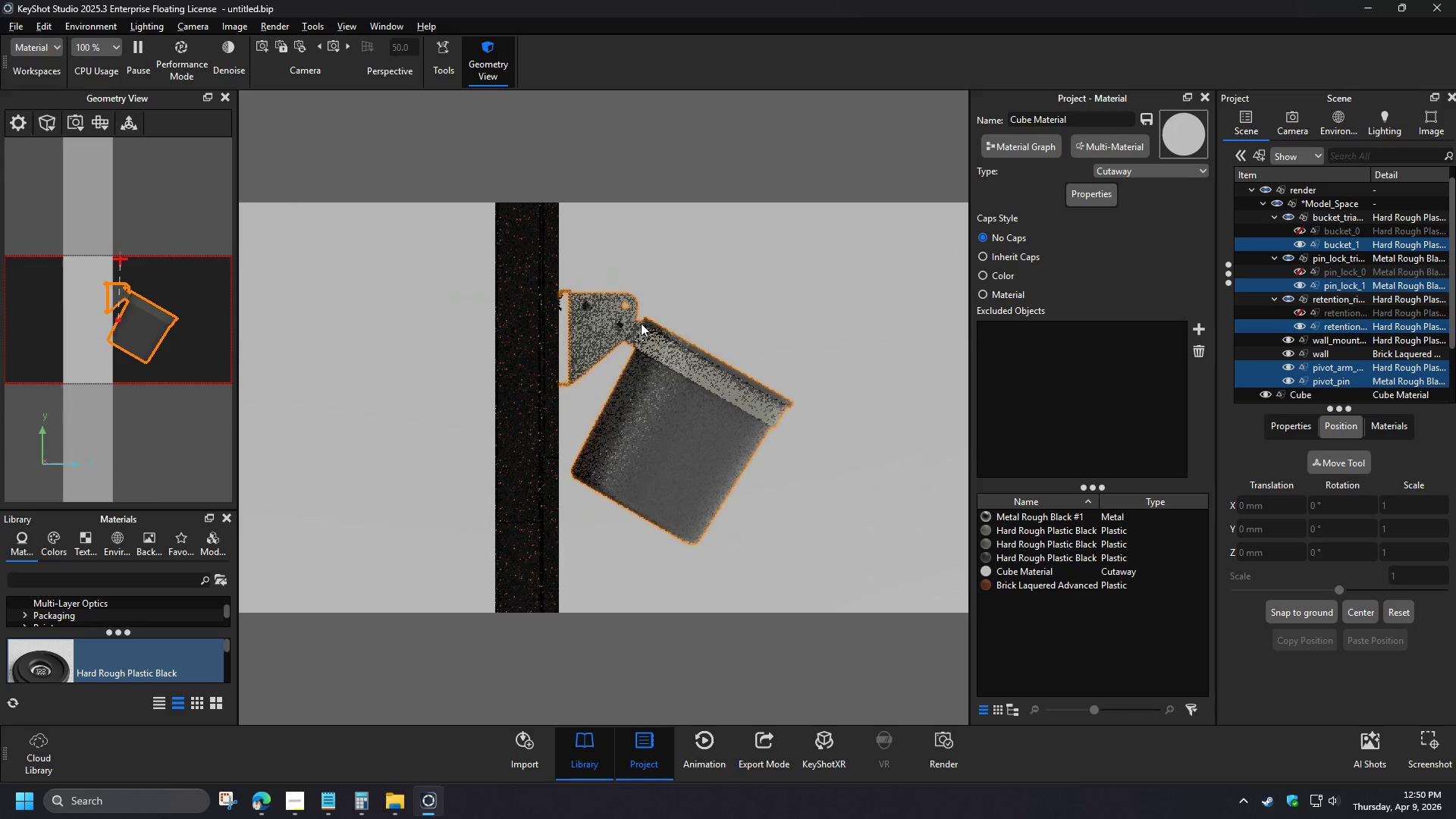 
left_click([1021, 256])
 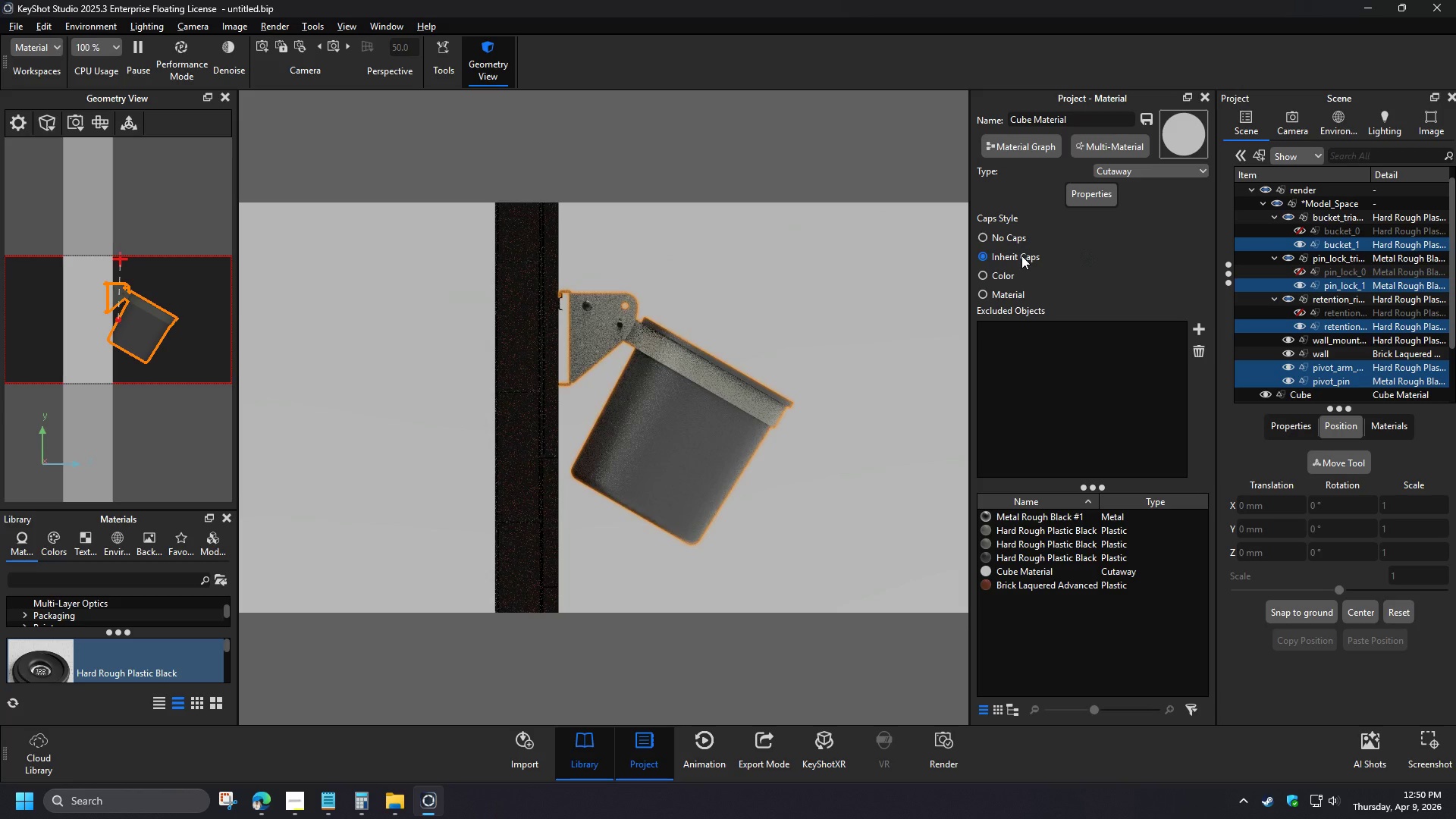 
left_click([888, 411])
 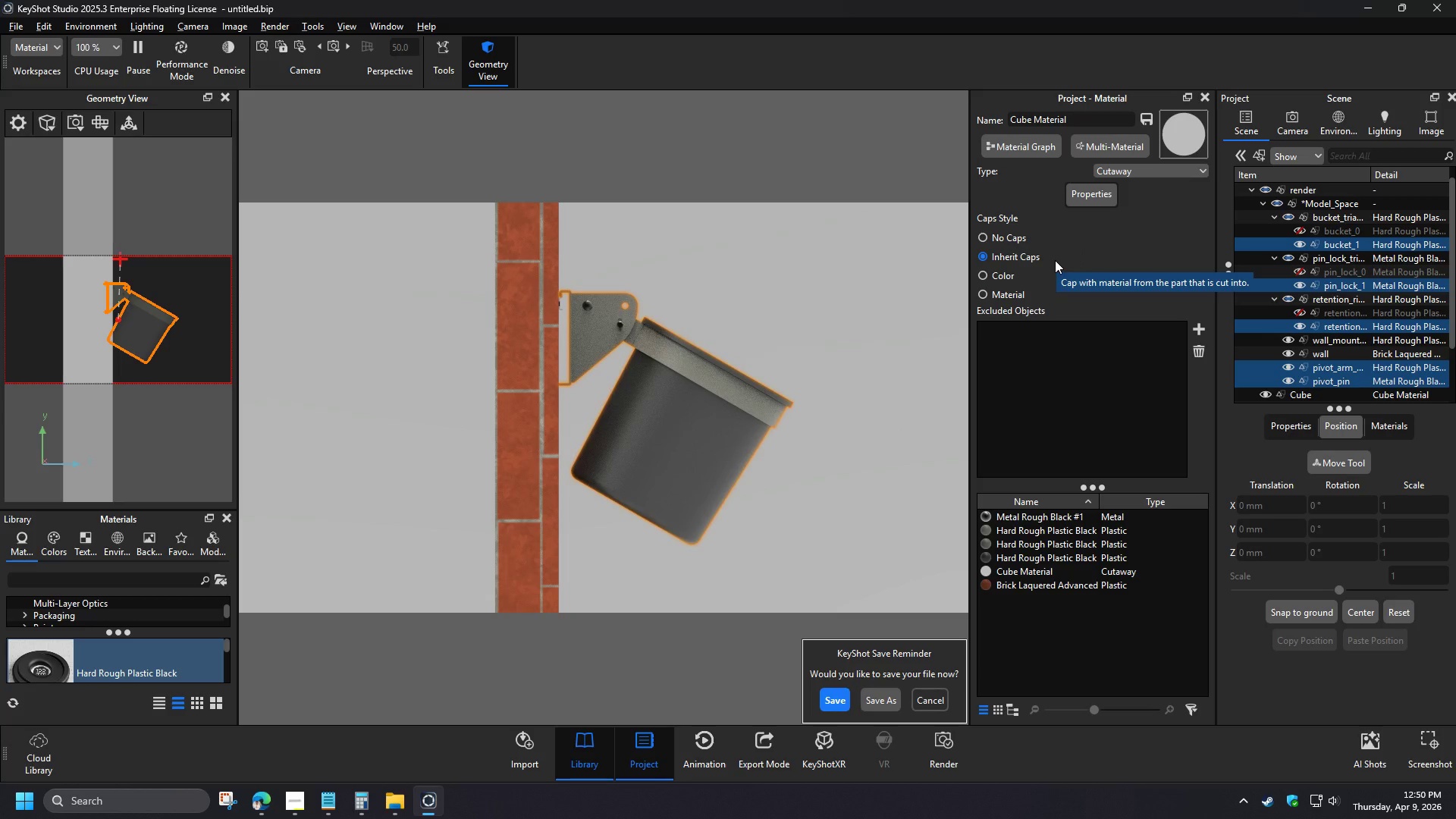 
wait(13.39)
 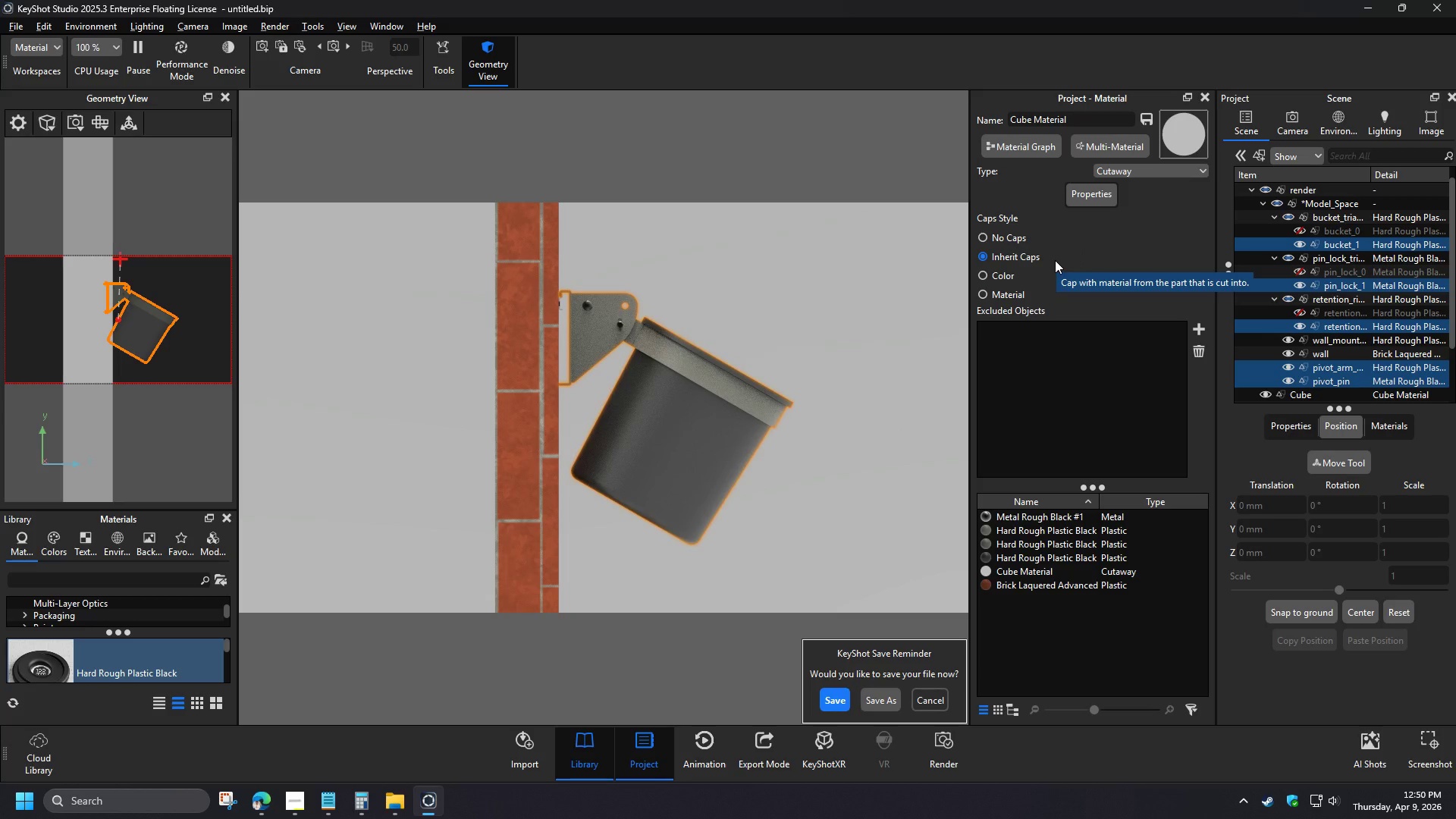 
left_click([1002, 280])
 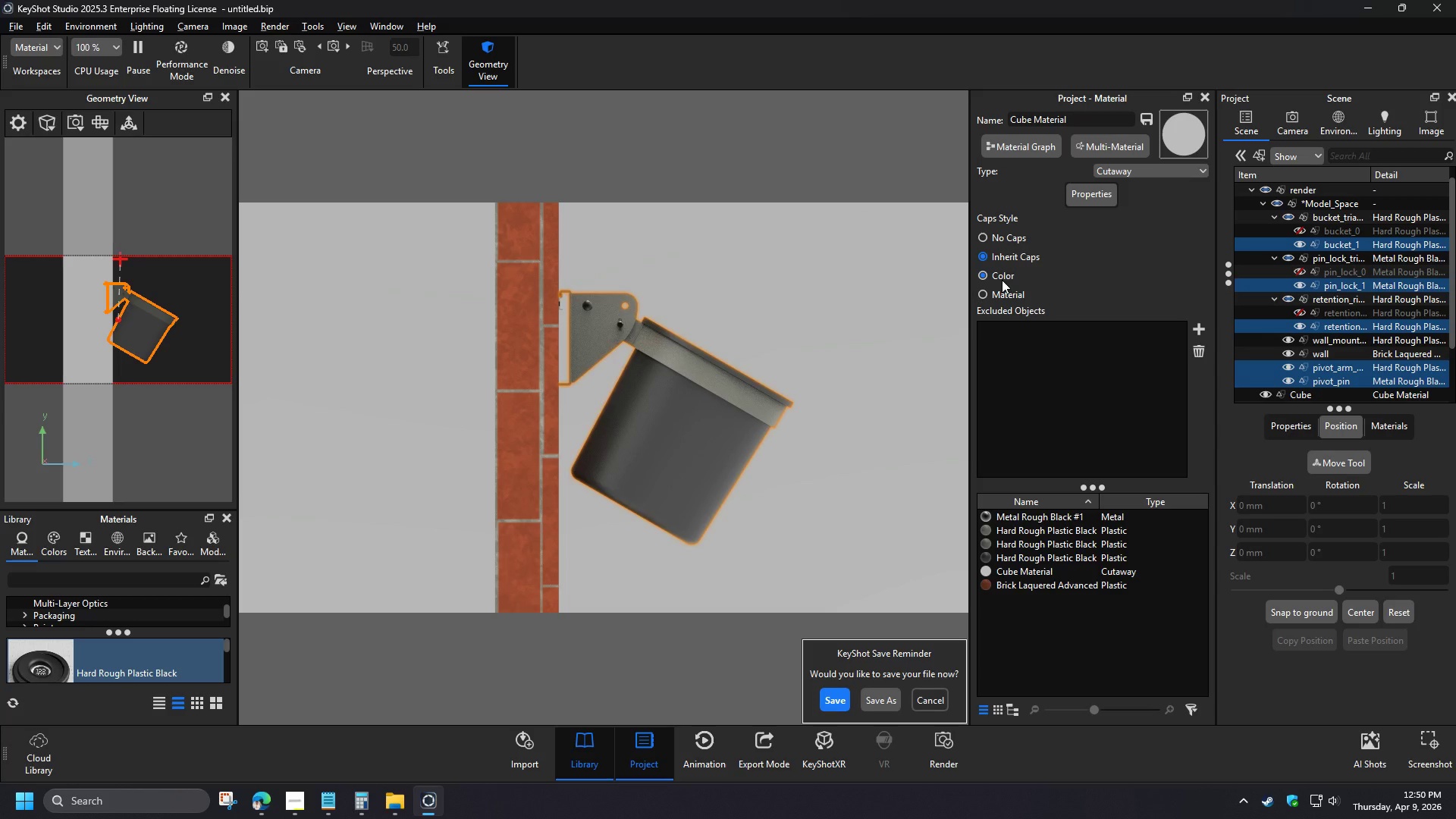 
left_click([1186, 280])
 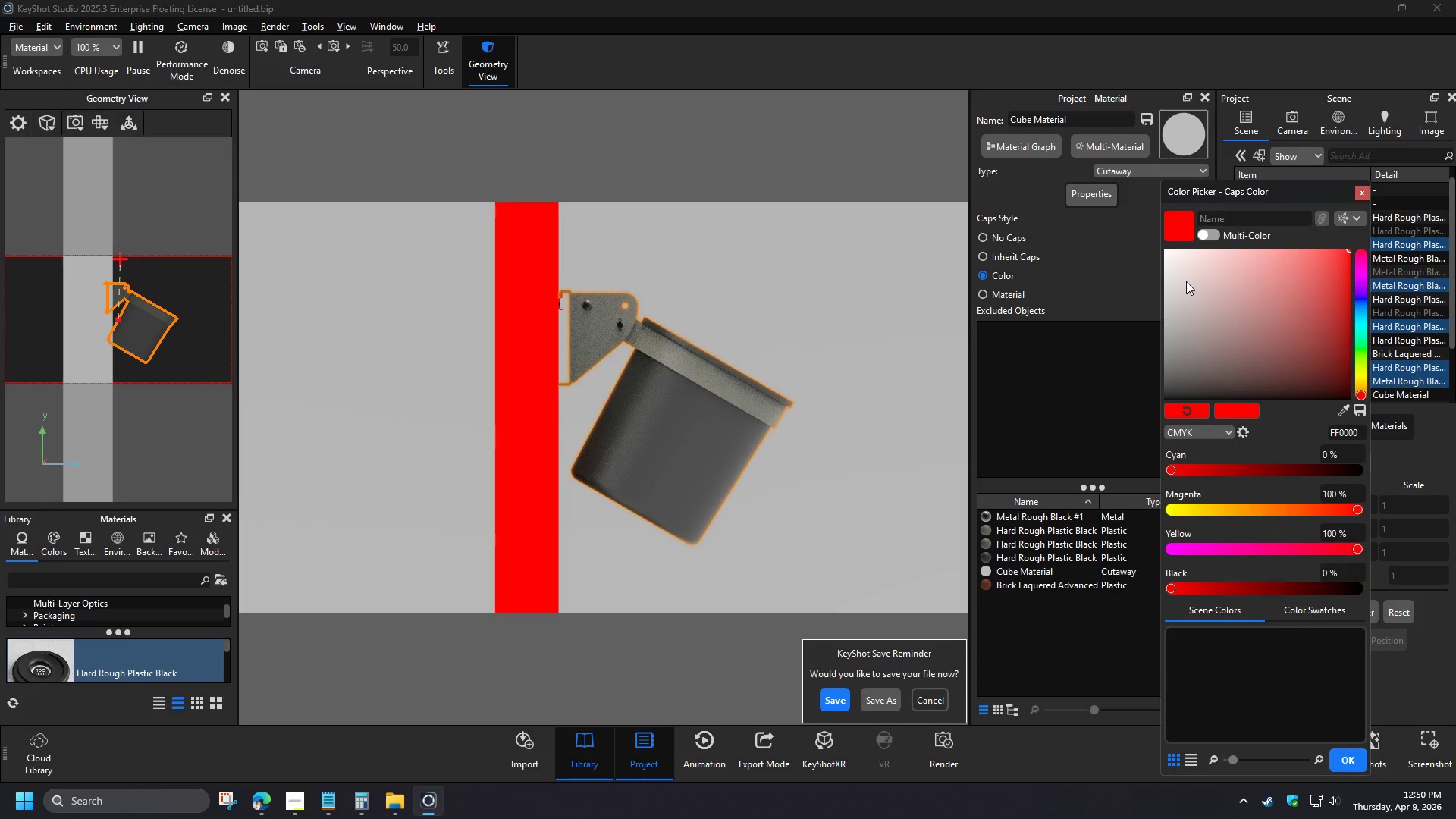 
left_click_drag(start_coordinate=[1172, 318], to_coordinate=[1147, 314])
 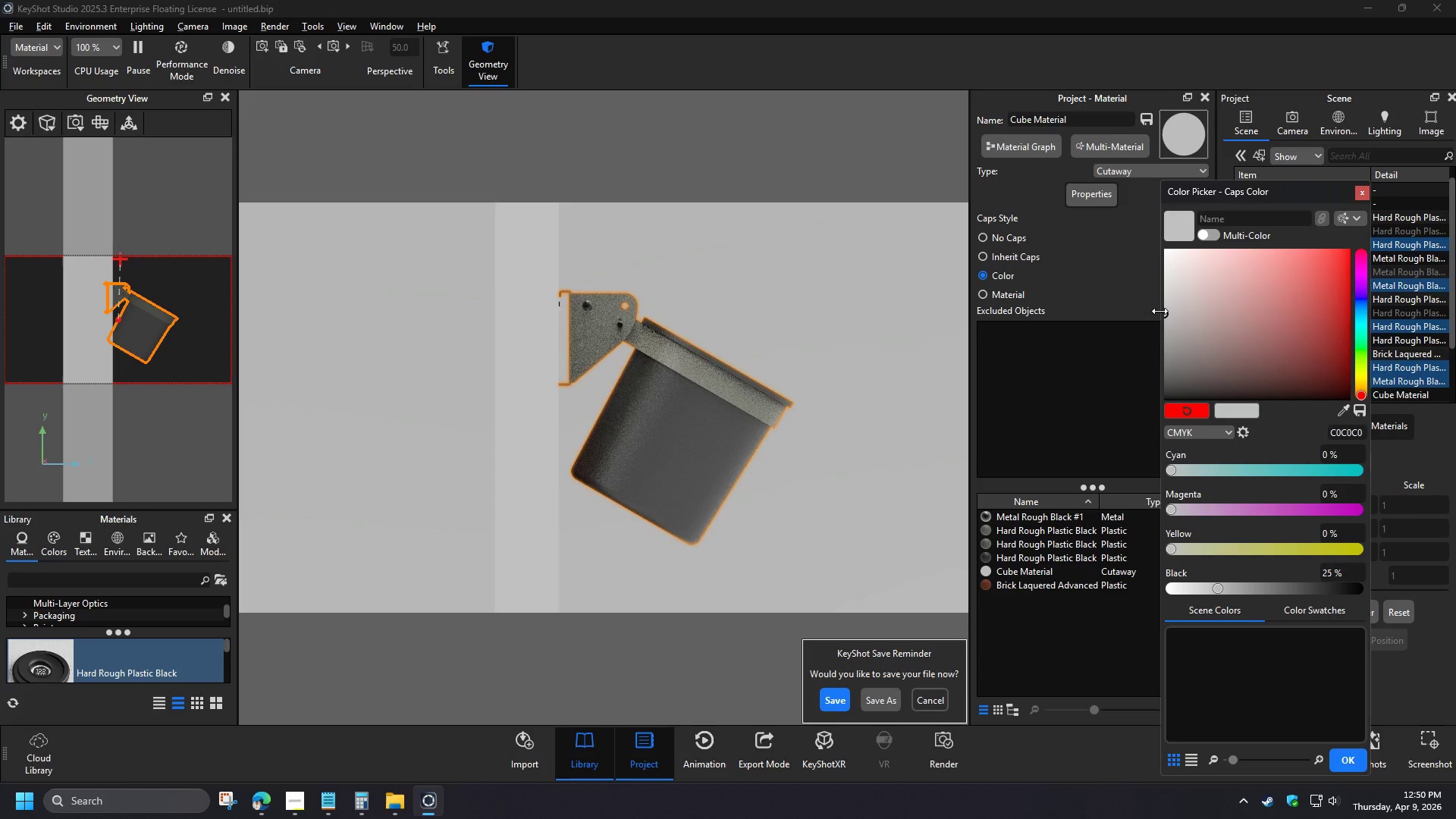 
wait(10.25)
 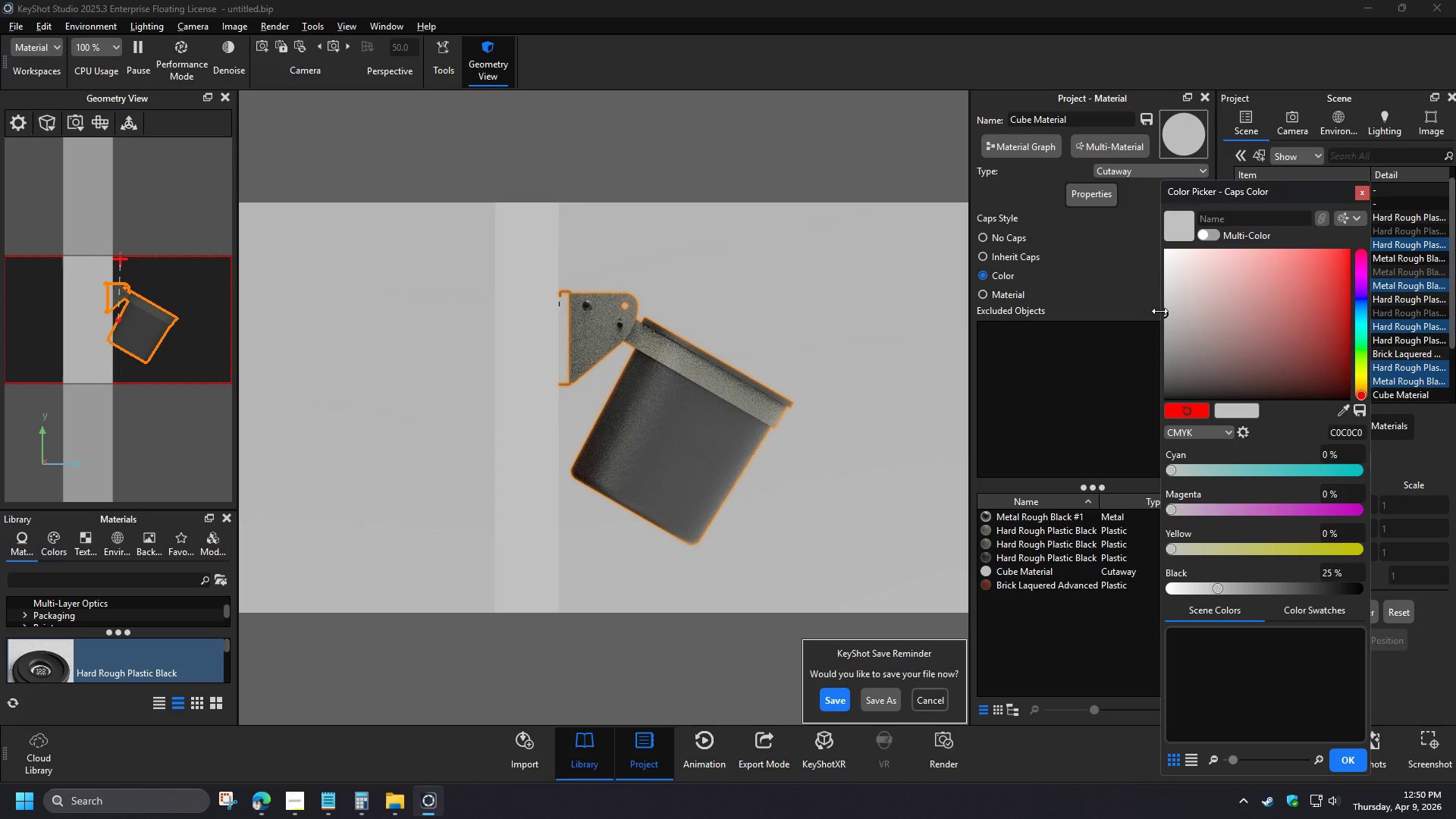 
left_click([1364, 195])
 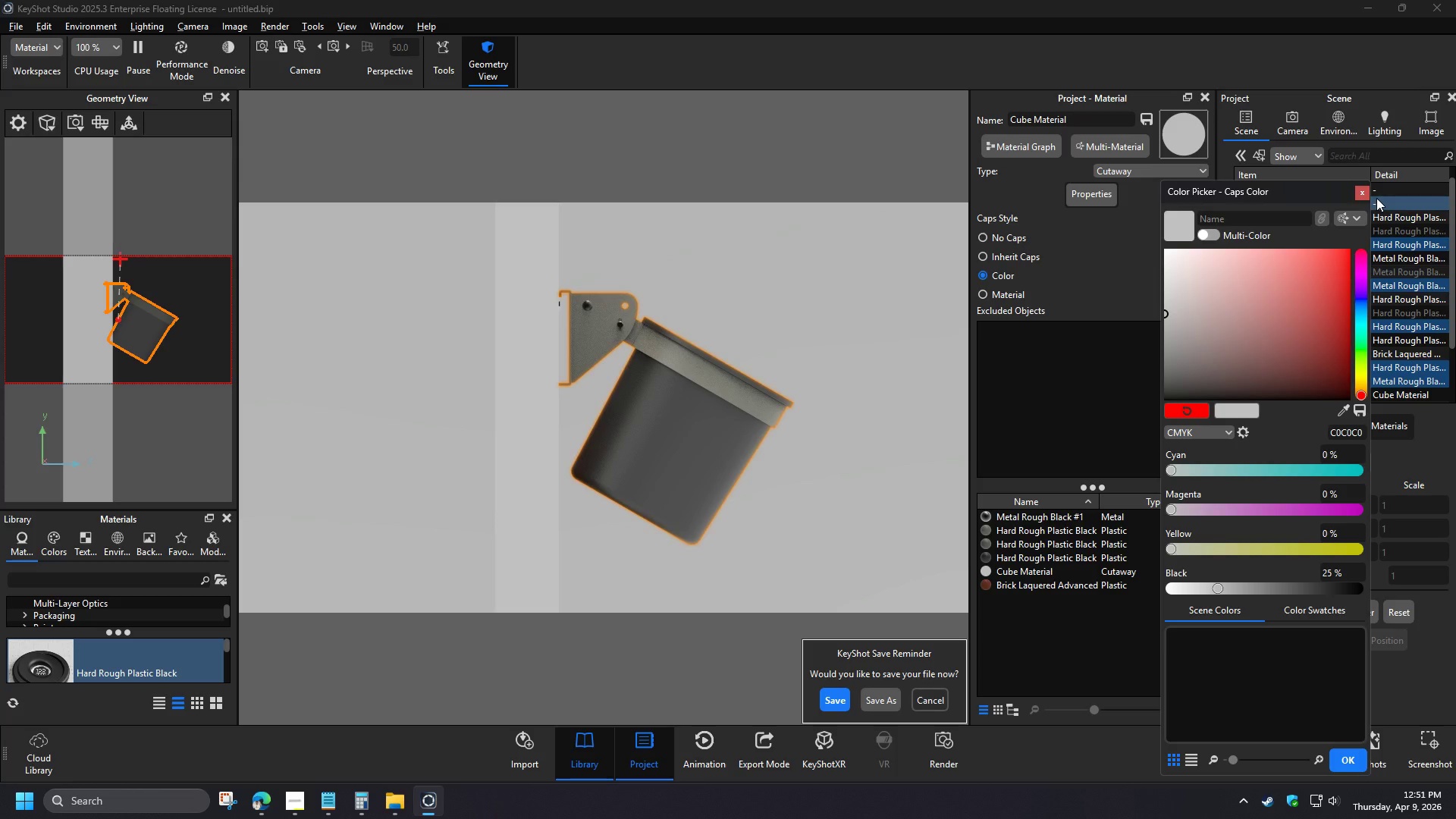 
left_click([1298, 136])
 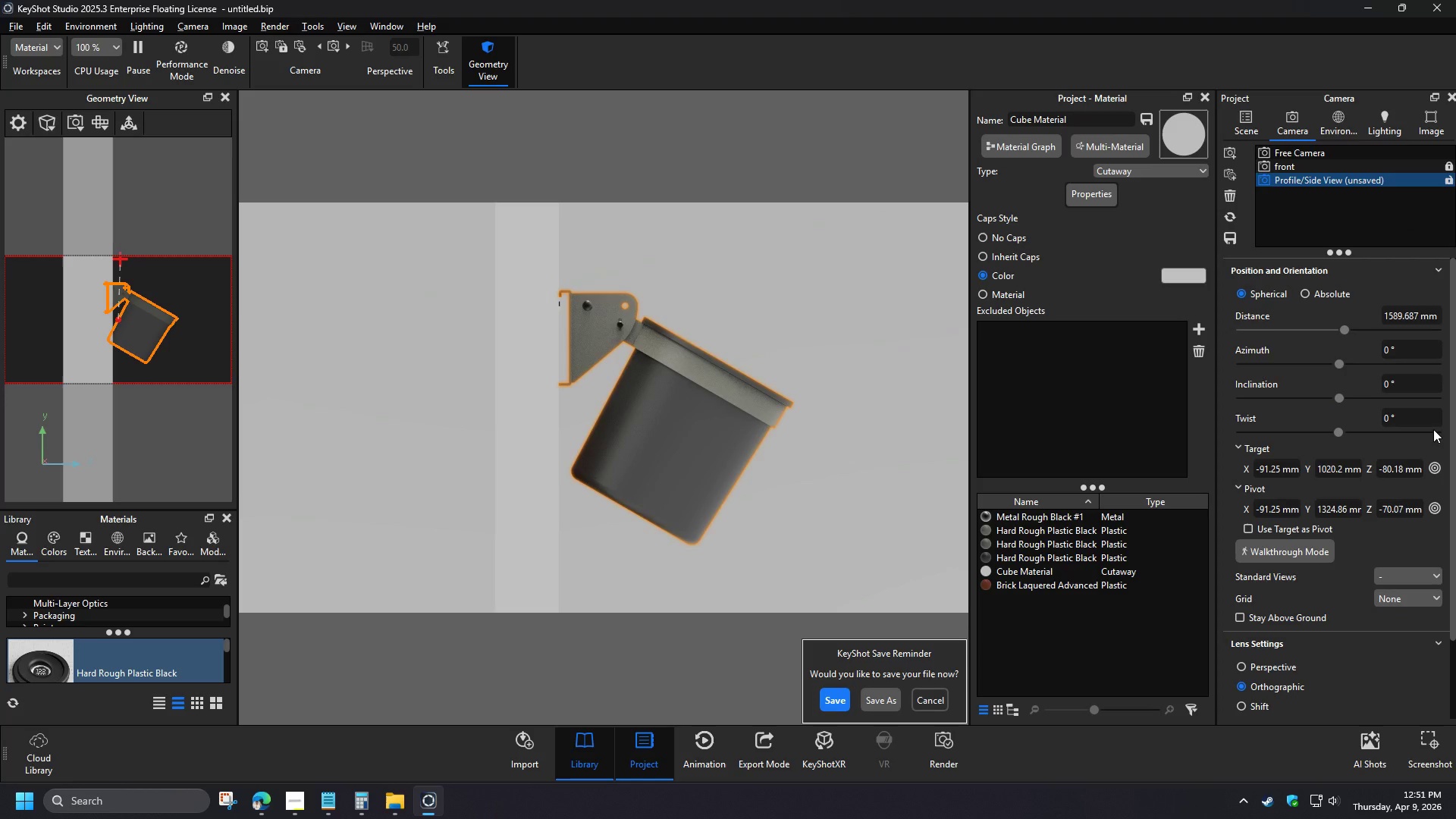 
left_click_drag(start_coordinate=[1439, 316], to_coordinate=[1360, 313])
 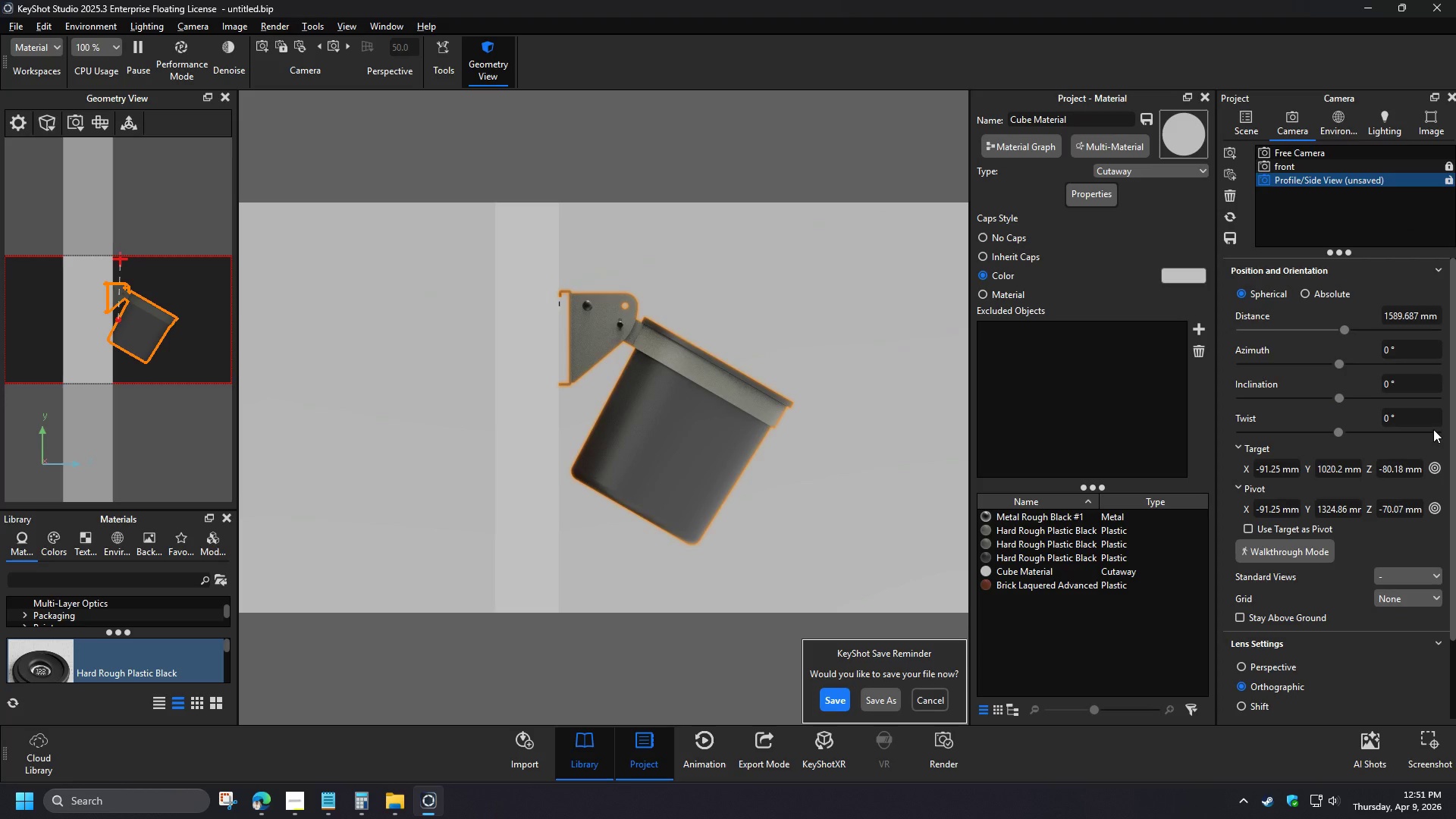 
hold_key(key=Numpad1, duration=0.36)
 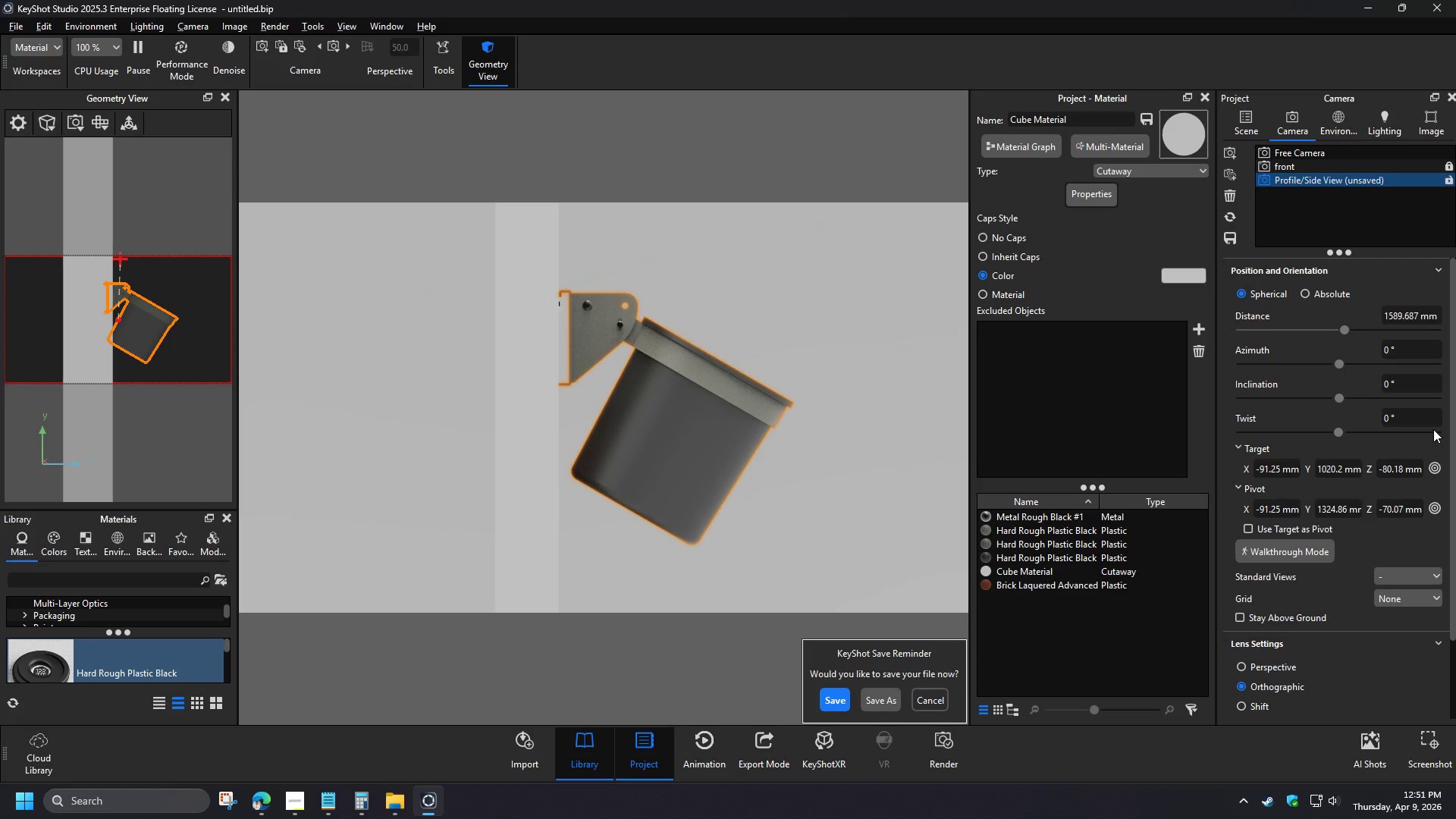 
key(Numpad0)
 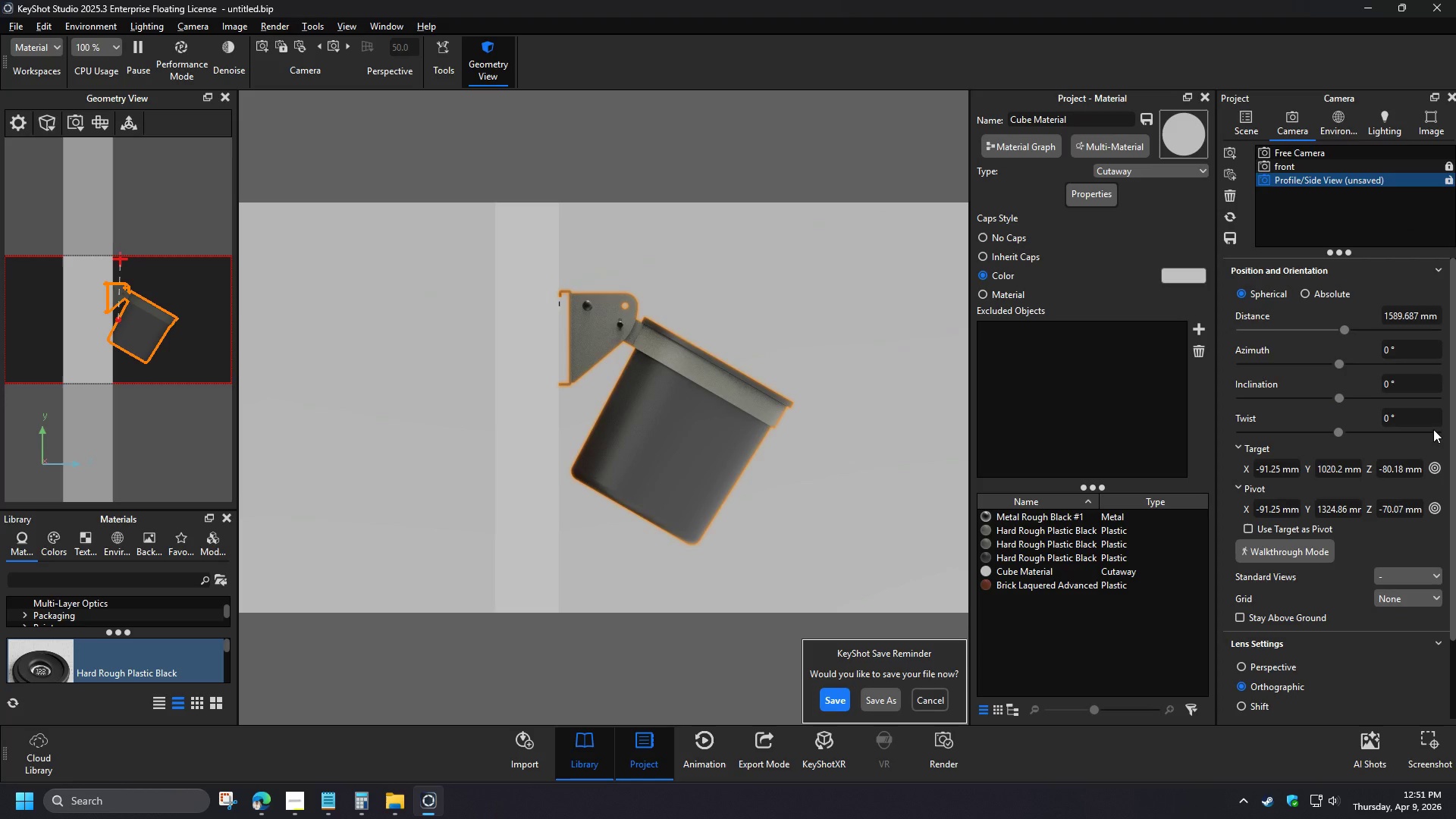 
key(Numpad0)
 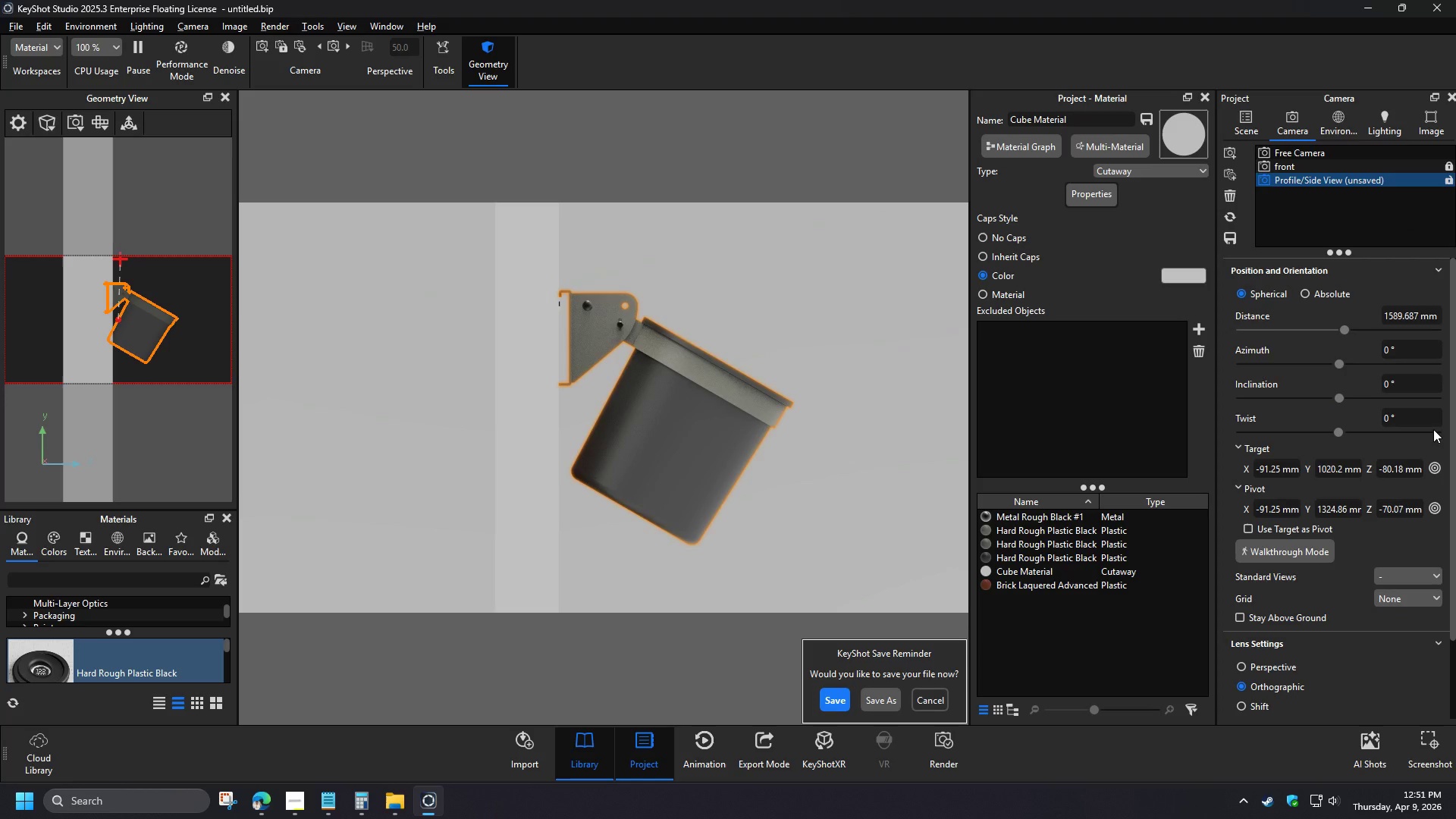 
left_click_drag(start_coordinate=[1422, 320], to_coordinate=[1360, 317])
 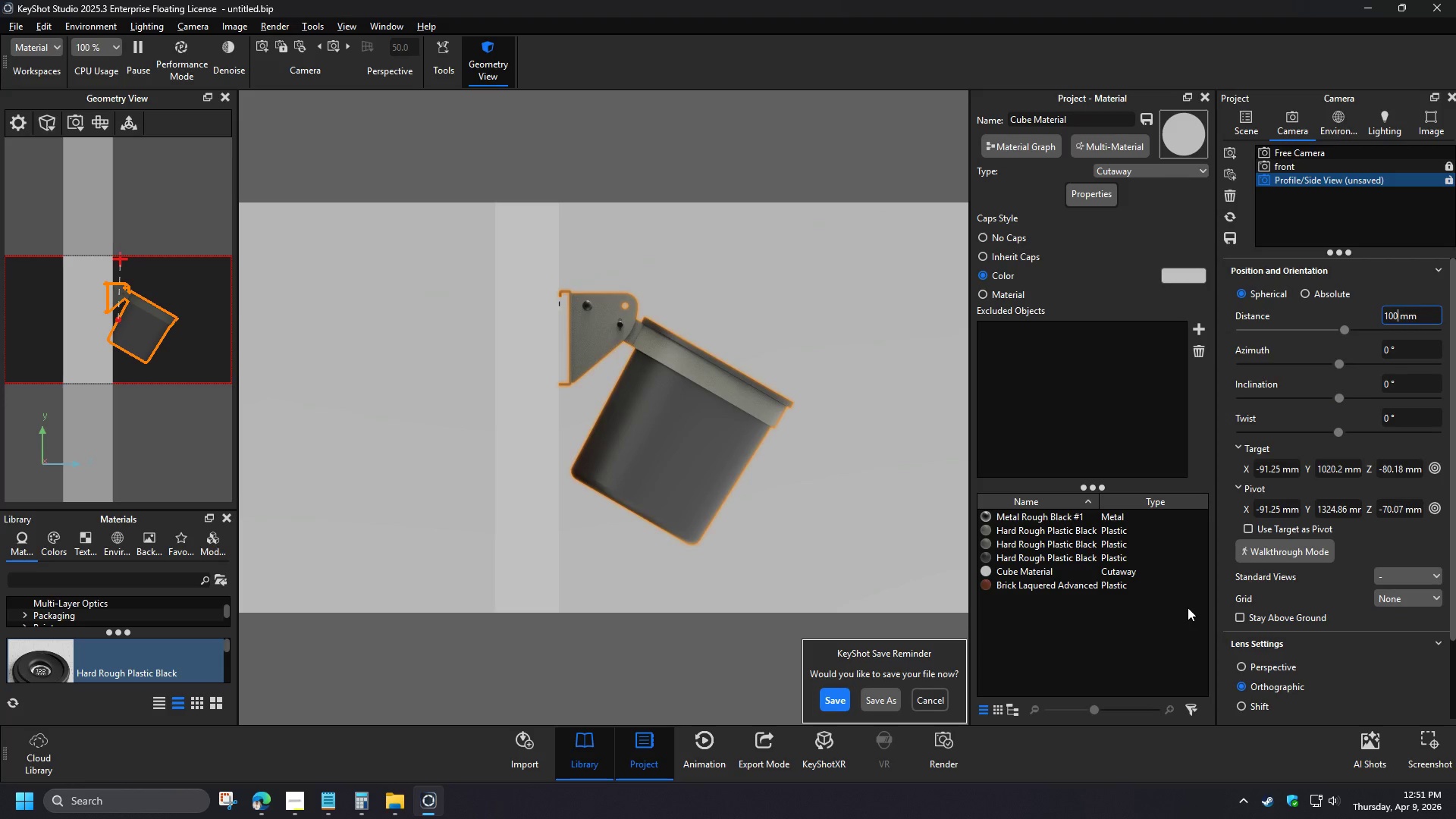 
key(Numpad1)
 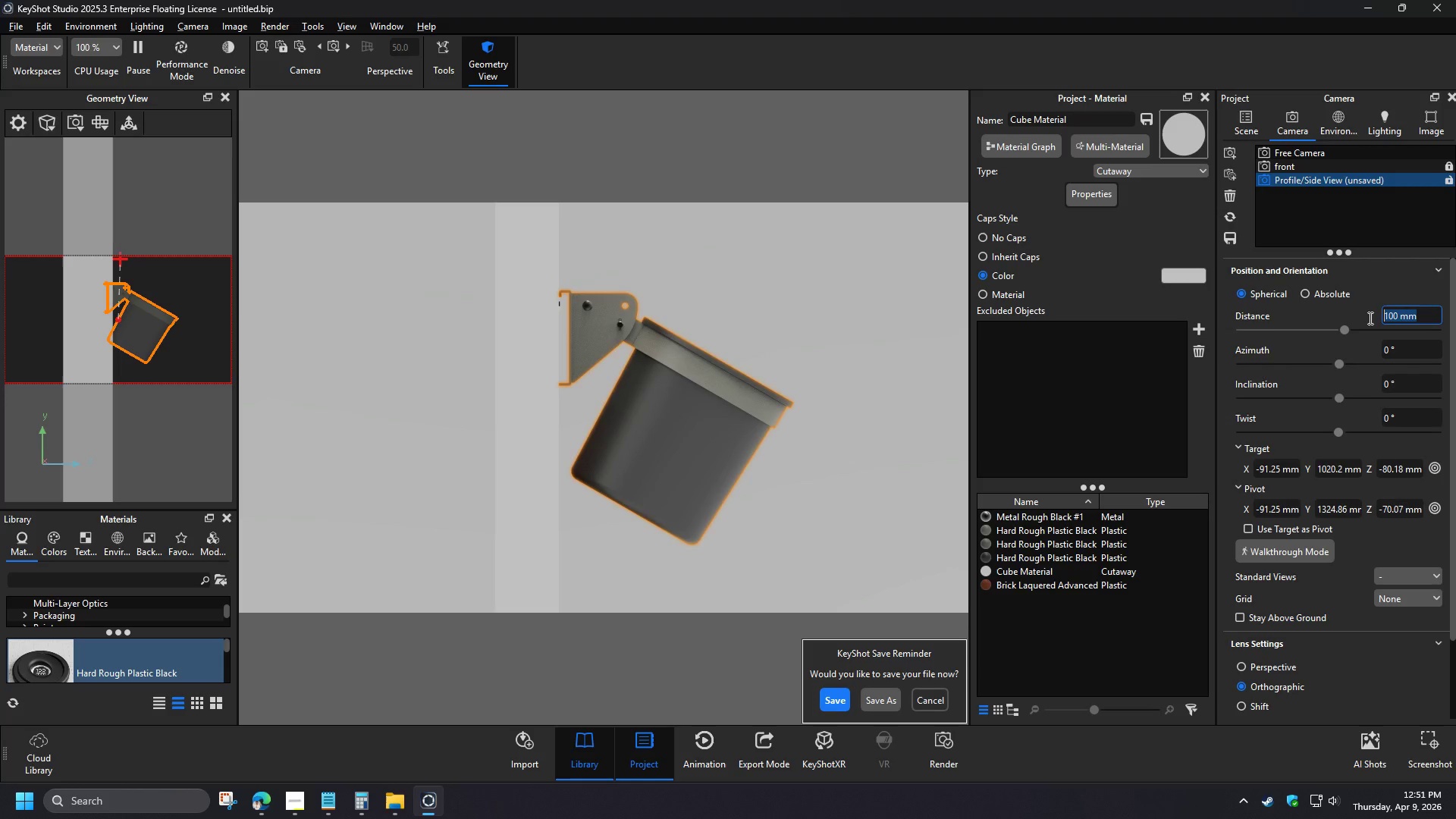 
key(Numpad2)
 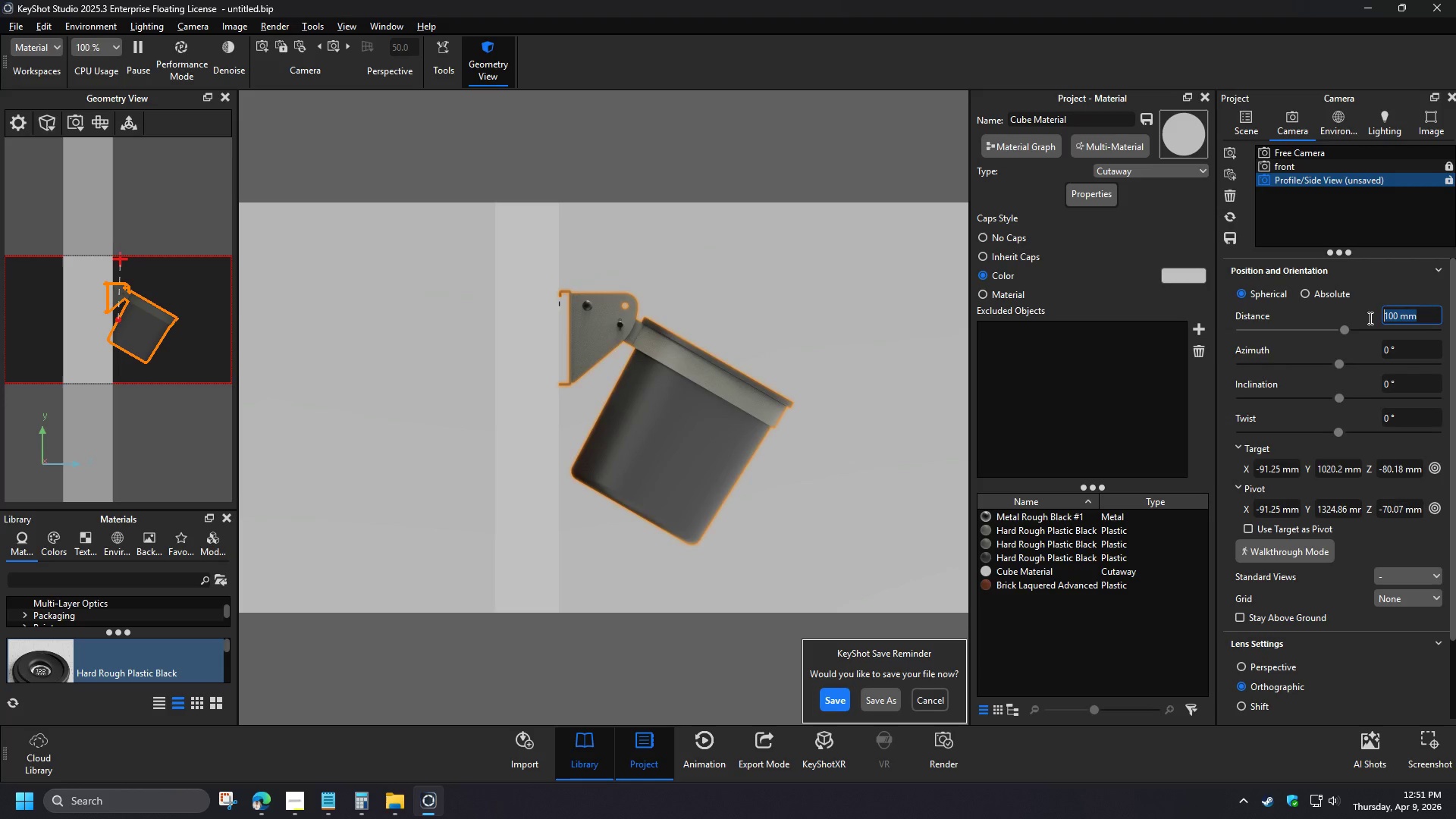 
key(Numpad0)
 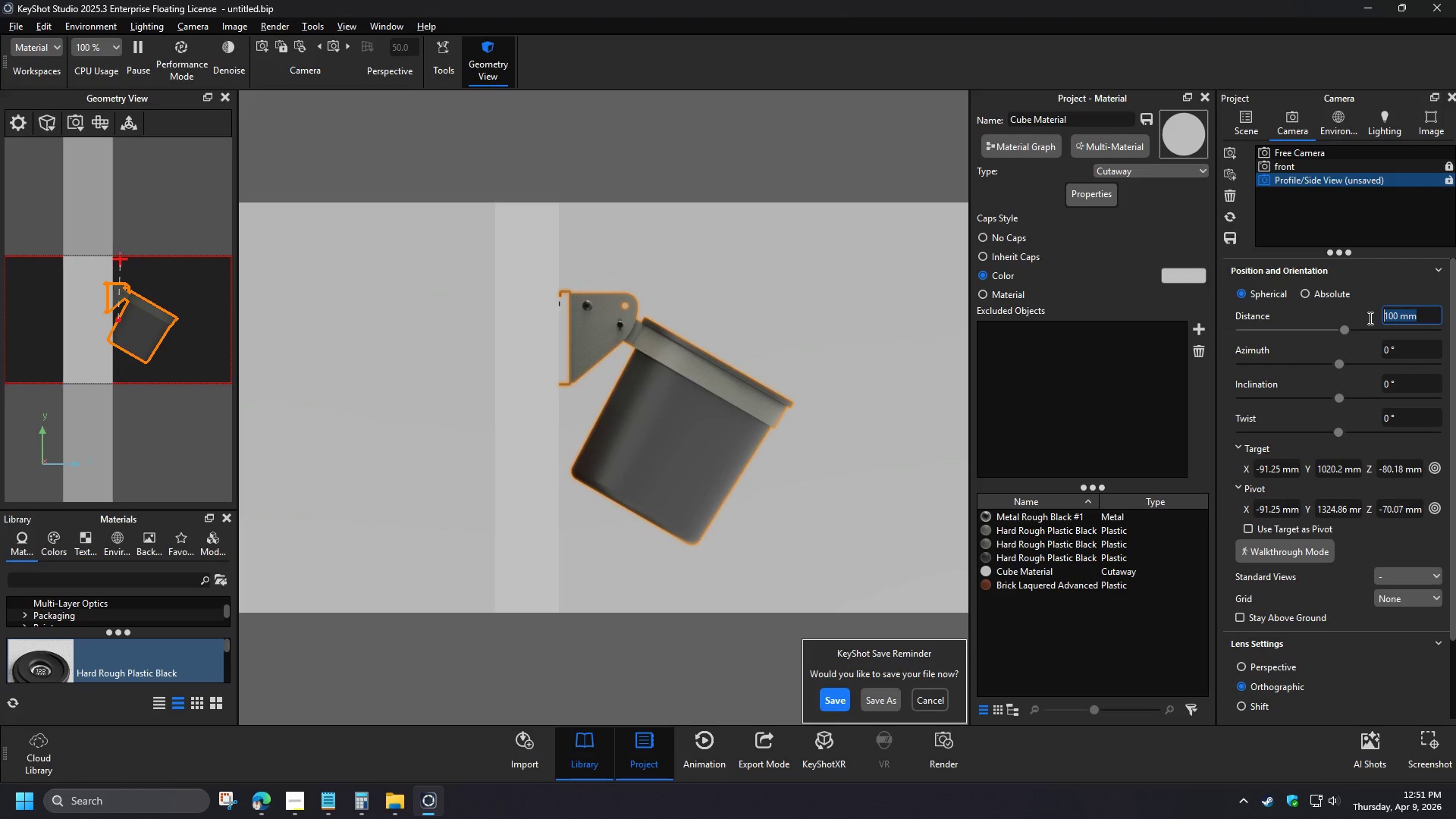 
key(Numpad0)
 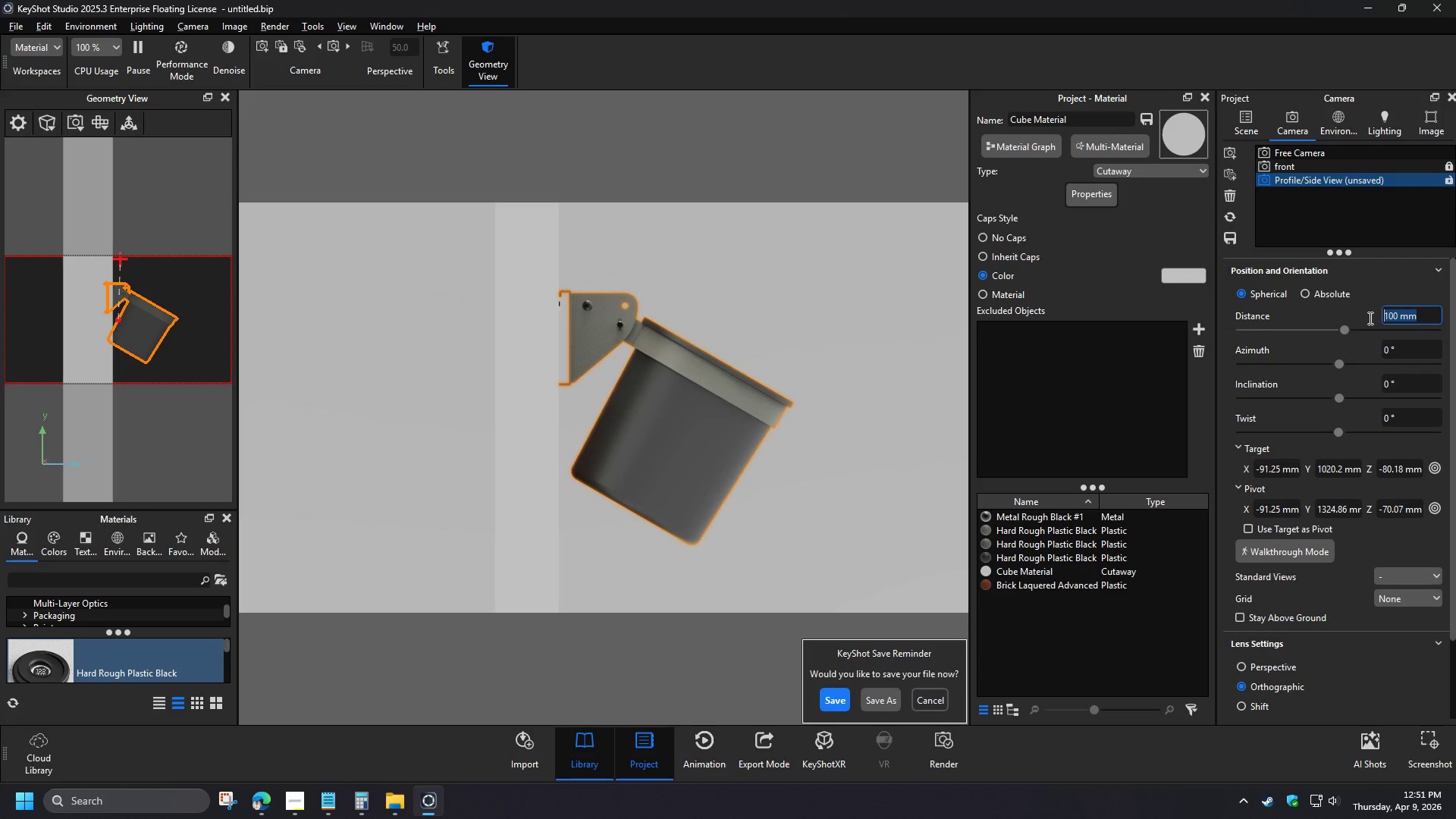 
key(NumpadEnter)
 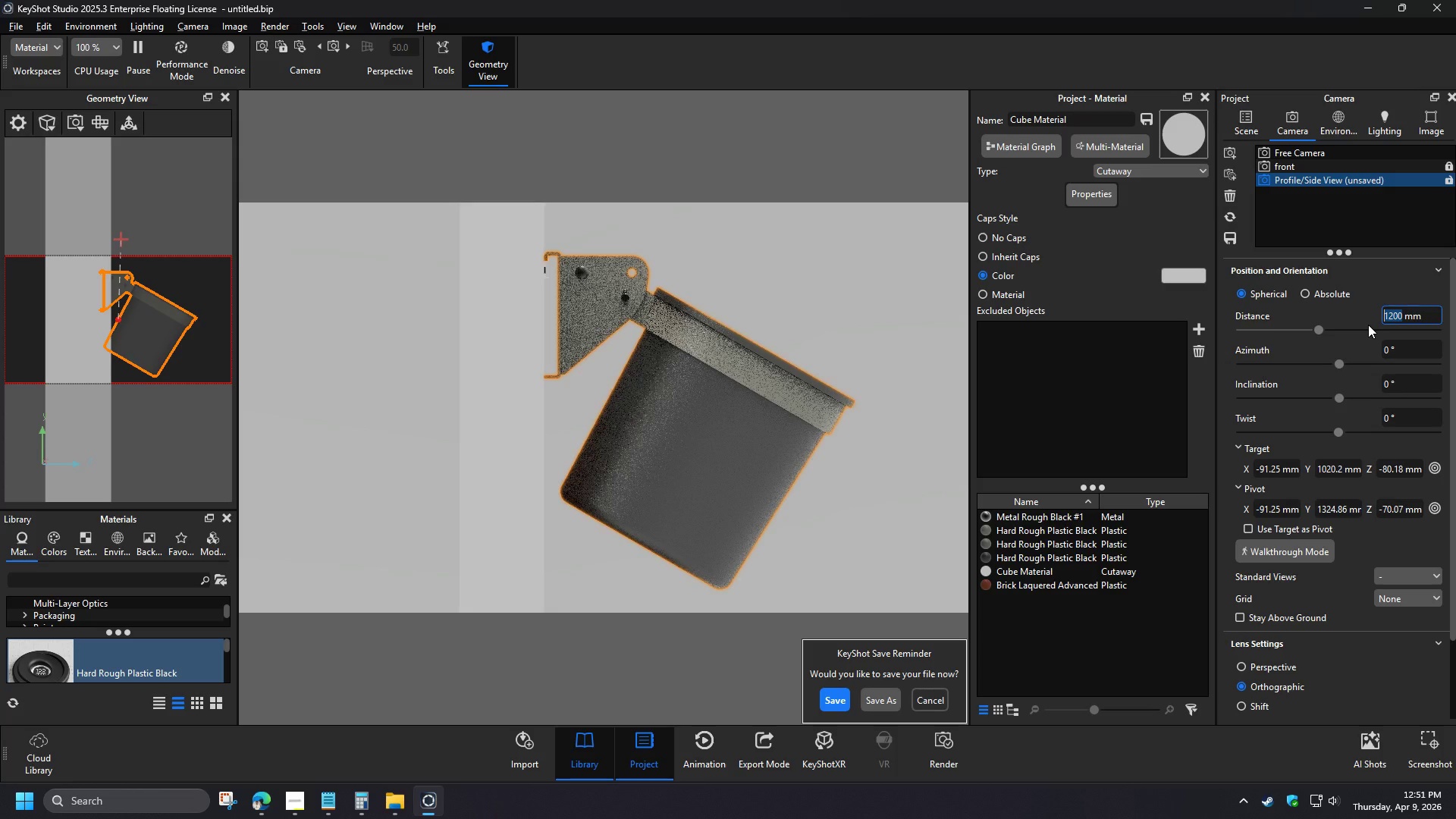 
left_click_drag(start_coordinate=[1318, 472], to_coordinate=[1392, 473])
 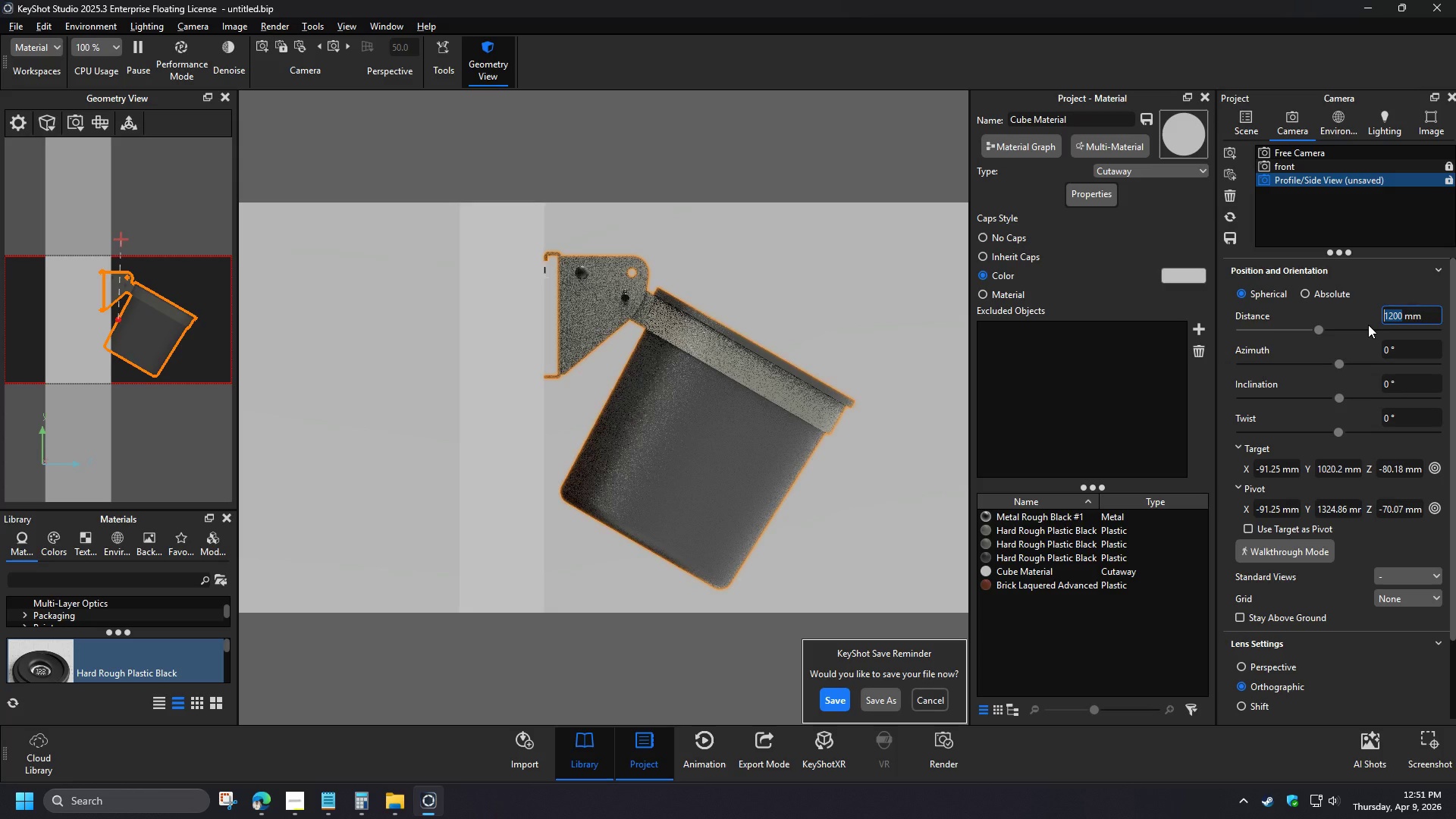 
key(Numpad1)
 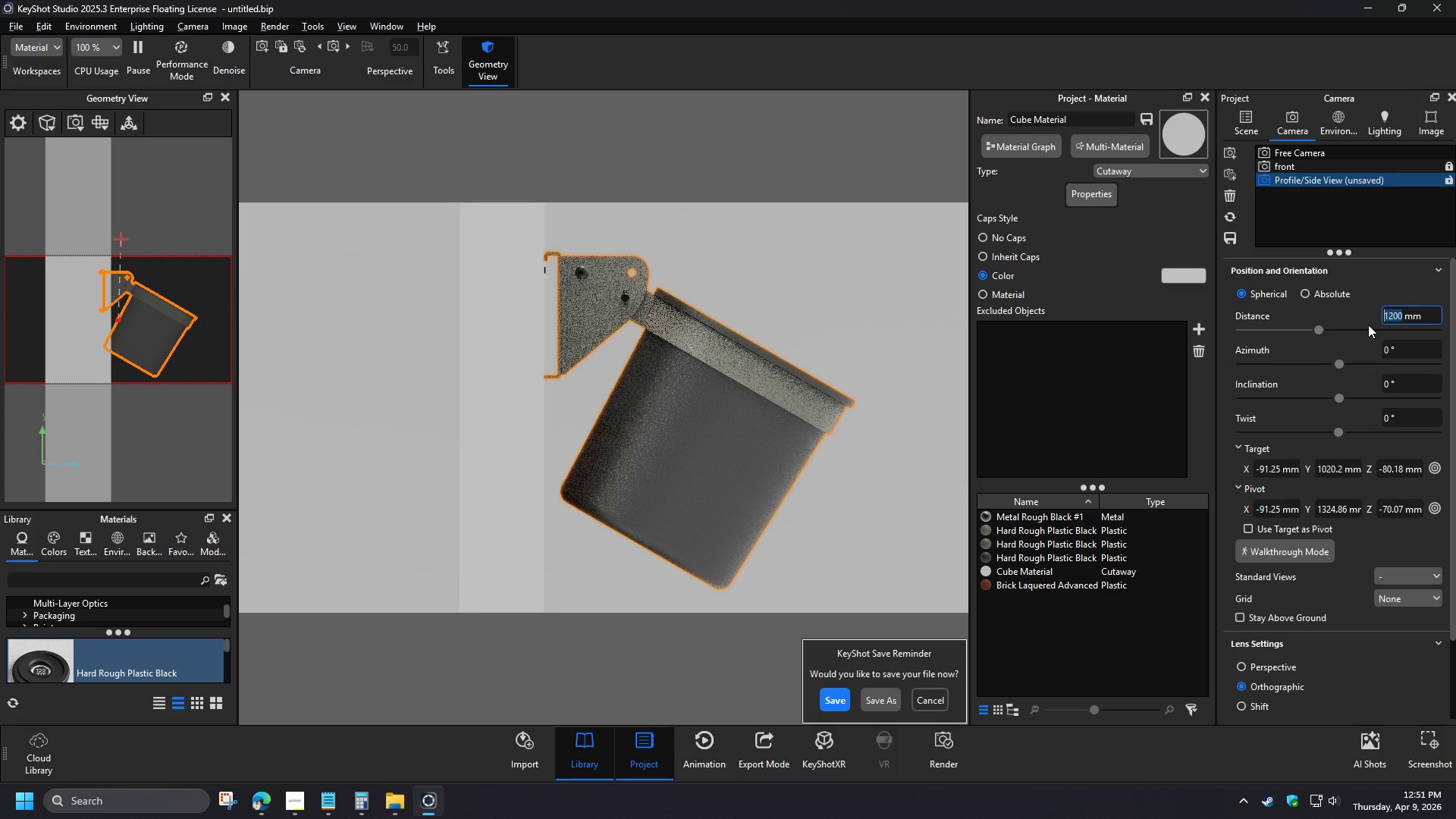 
key(Numpad0)
 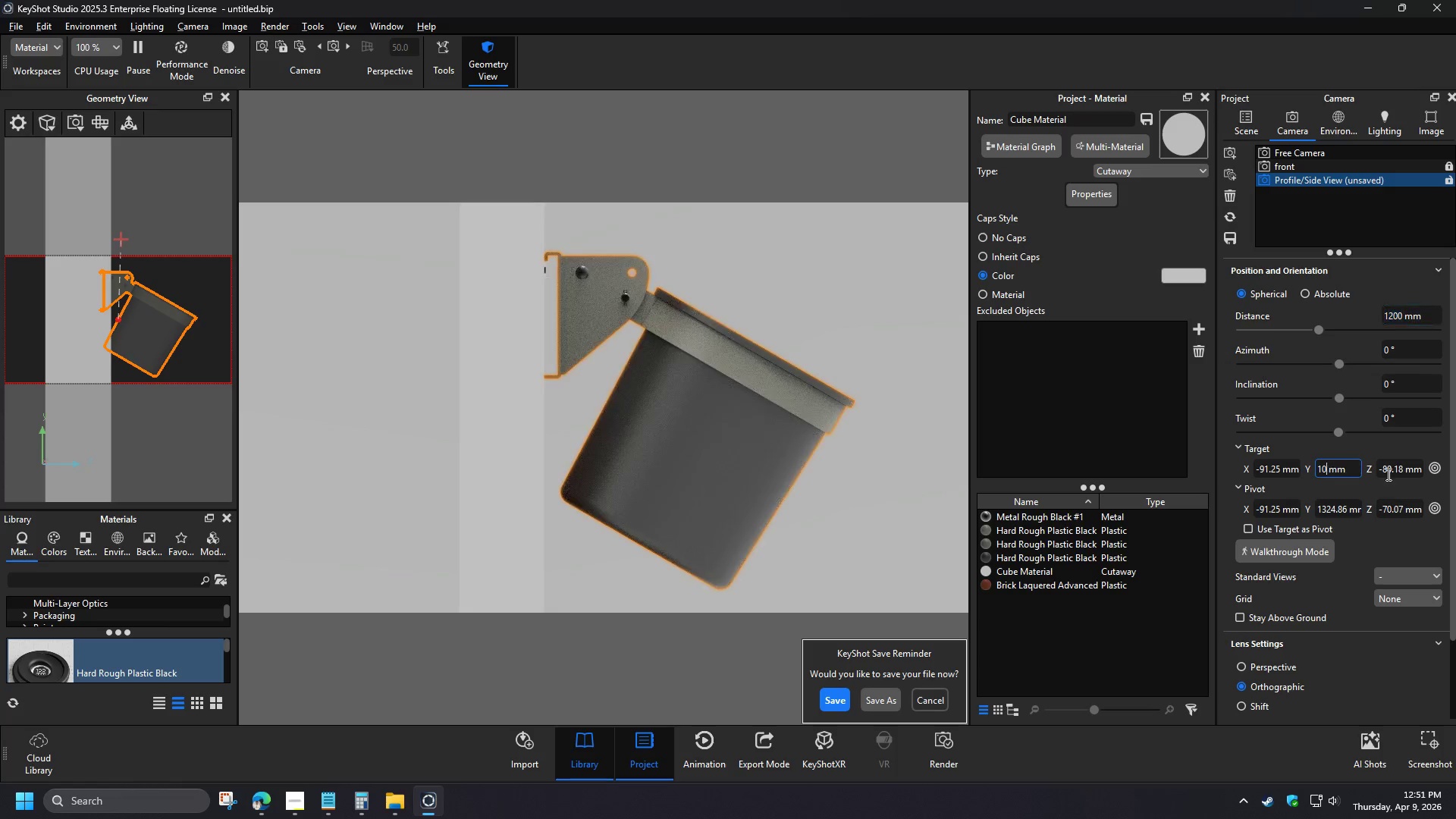 
key(Numpad0)
 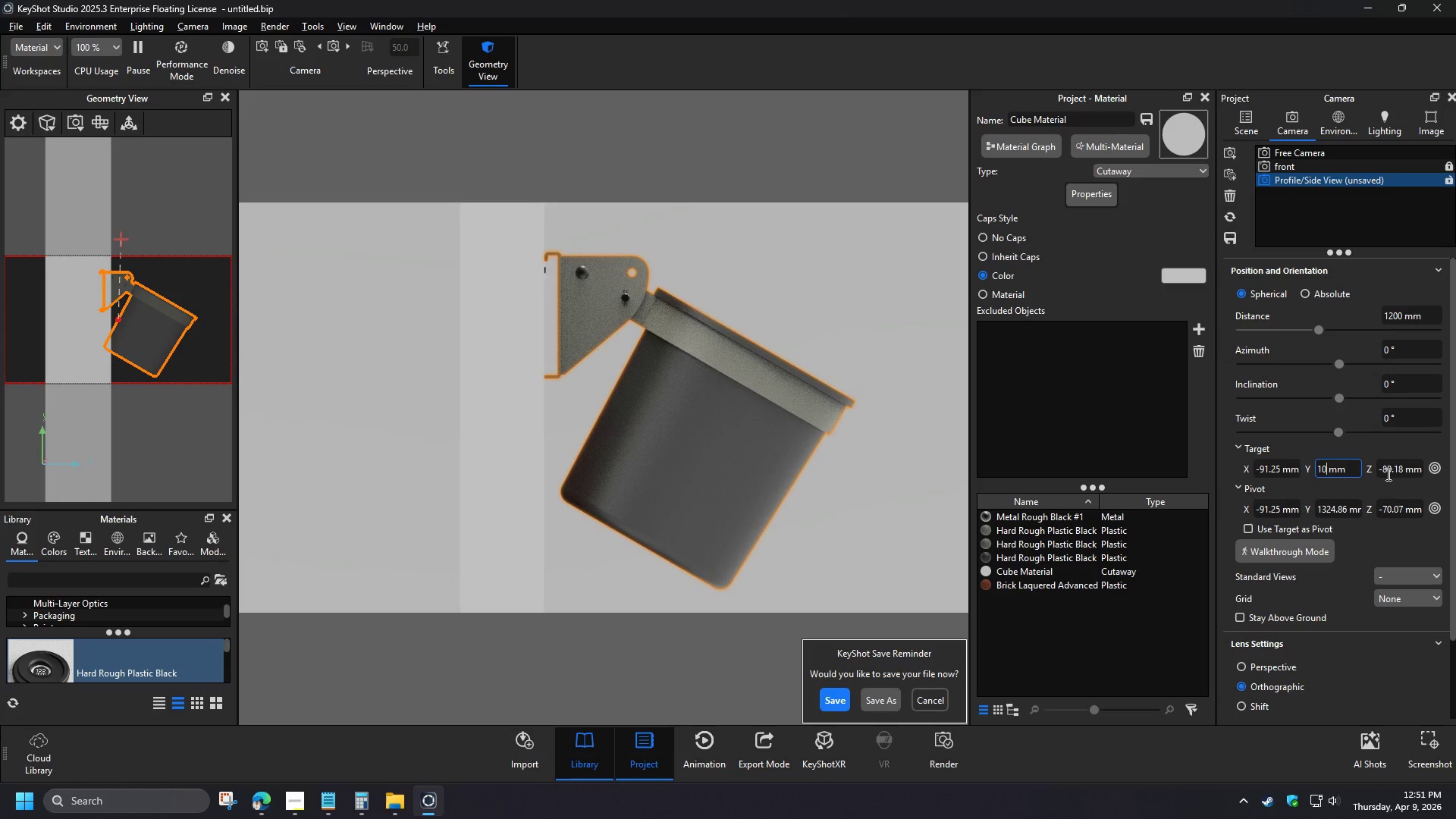 
key(Numpad0)
 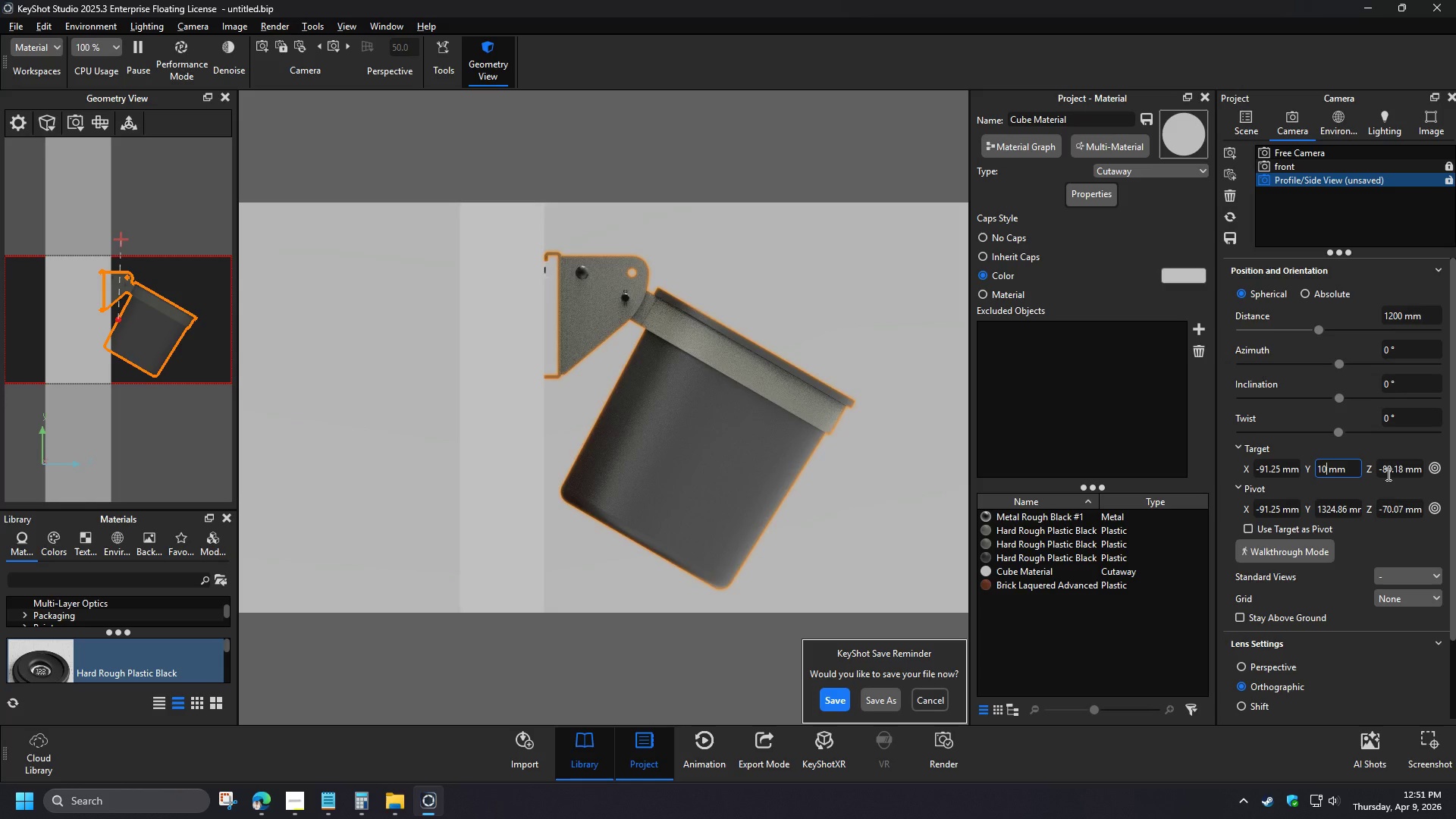 
key(NumpadEnter)
 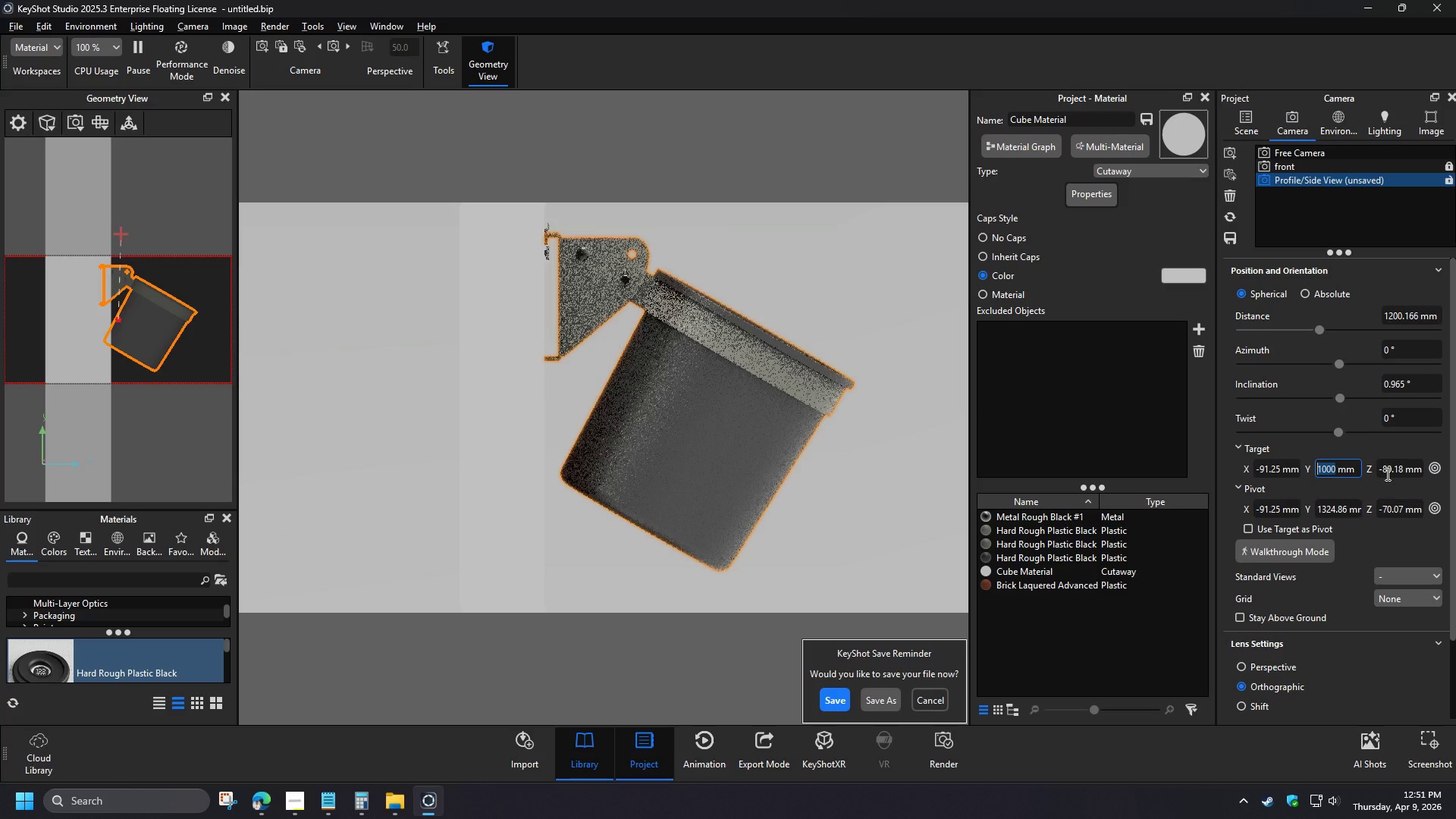 
left_click([1328, 471])
 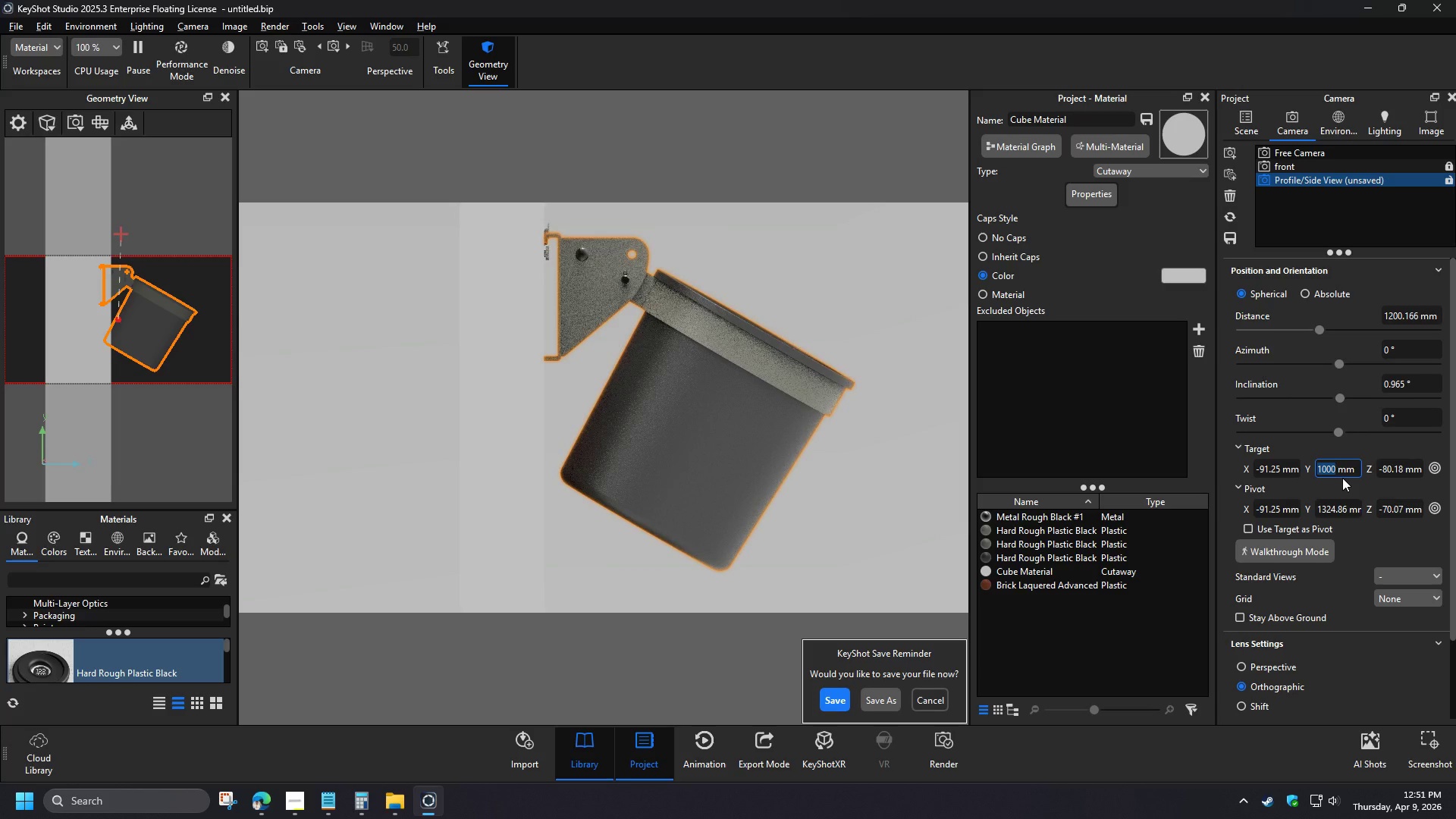 
left_click_drag(start_coordinate=[1327, 469], to_coordinate=[1331, 469])
 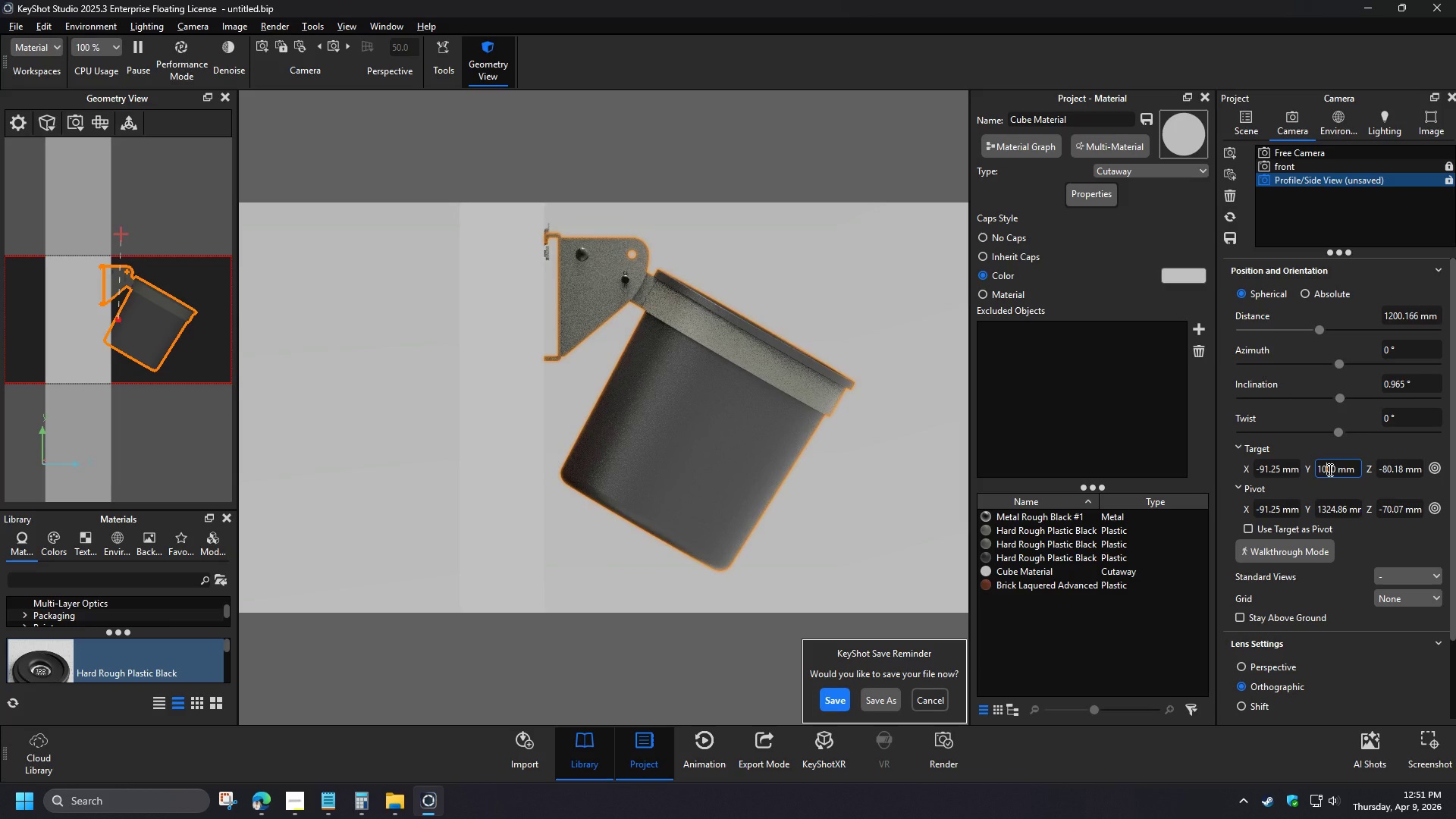 
key(Numpad1)
 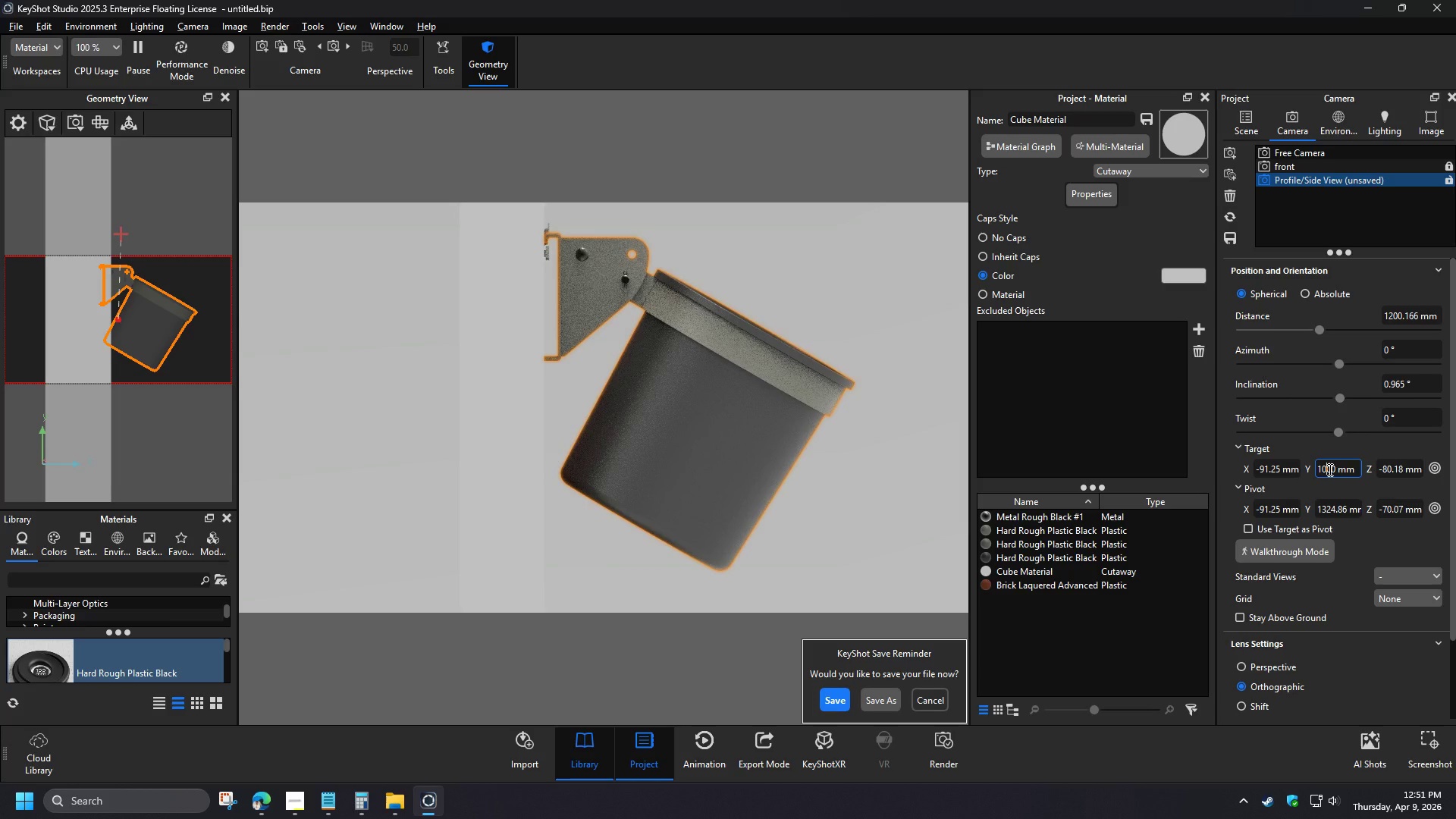 
key(NumpadEnter)
 